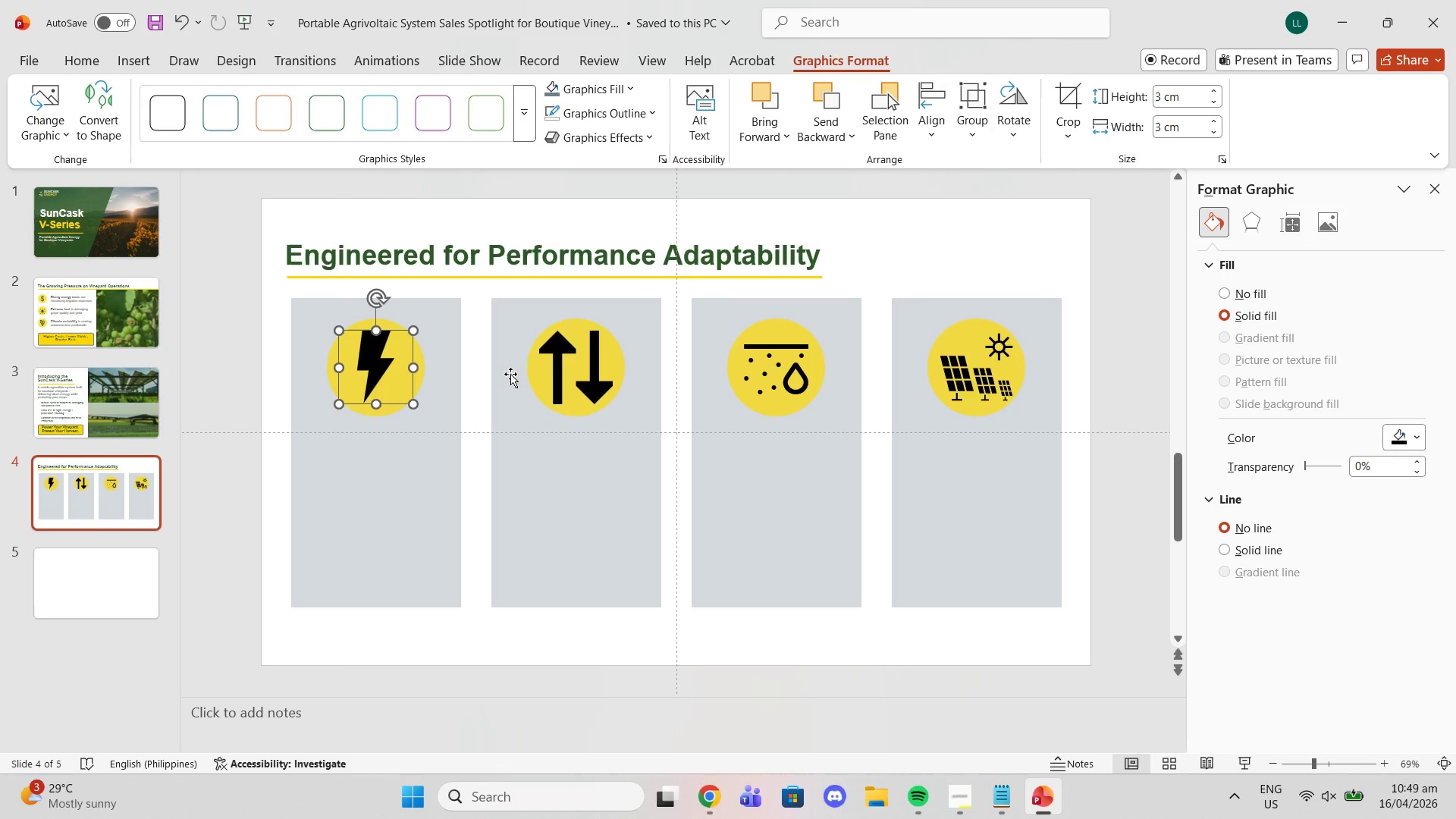 
left_click([549, 367])
 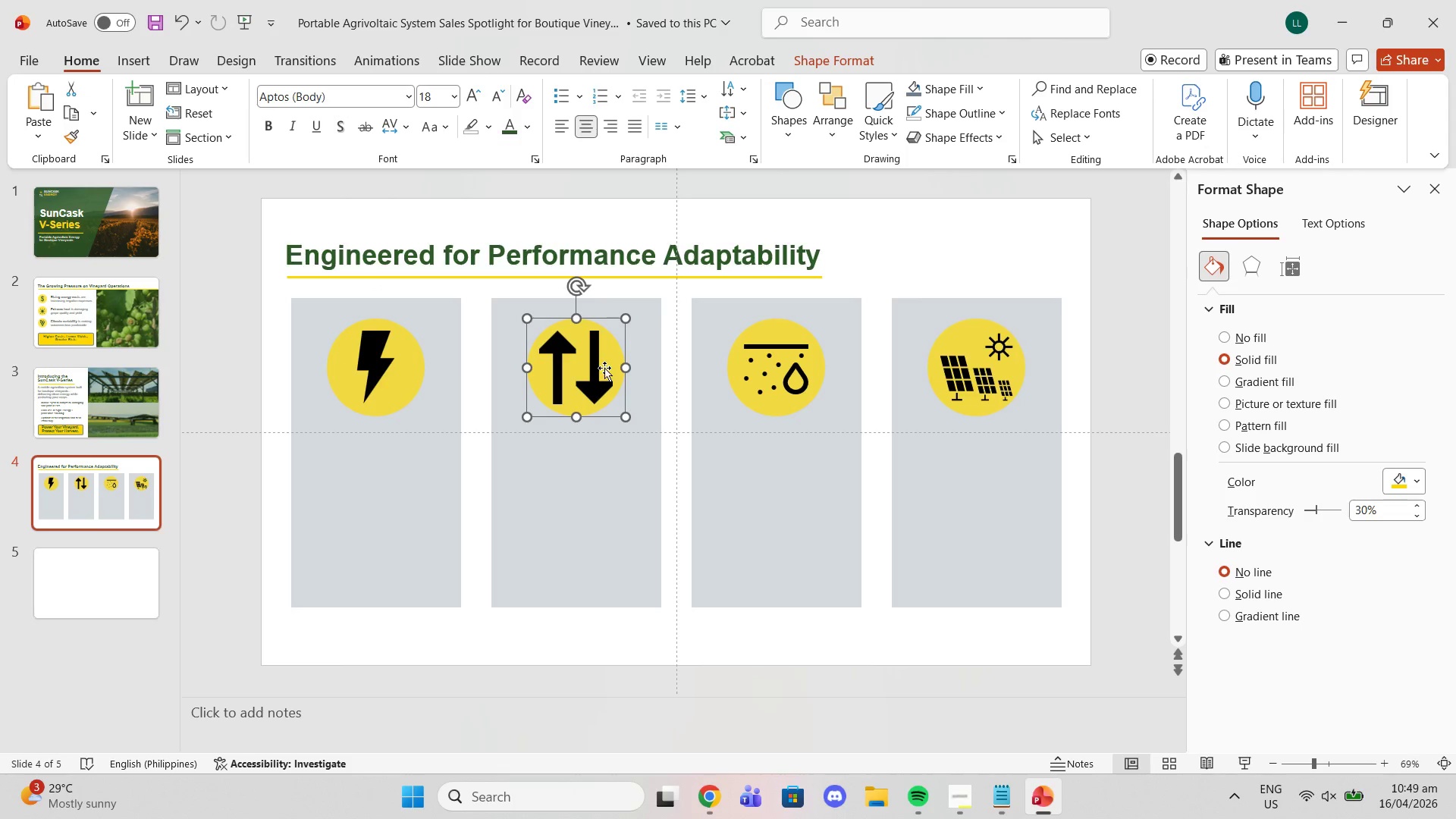 
double_click([595, 365])
 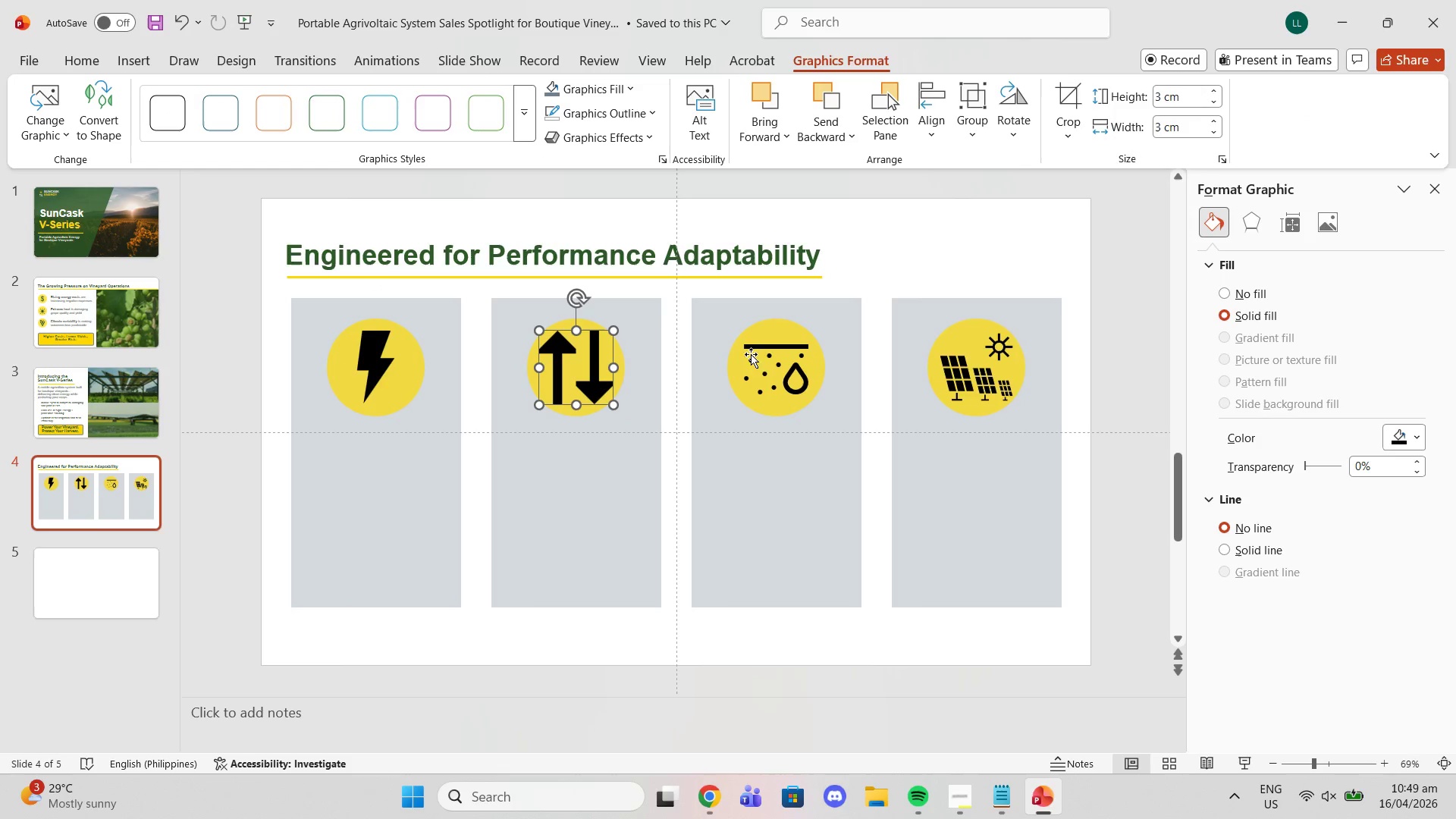 
left_click([759, 358])
 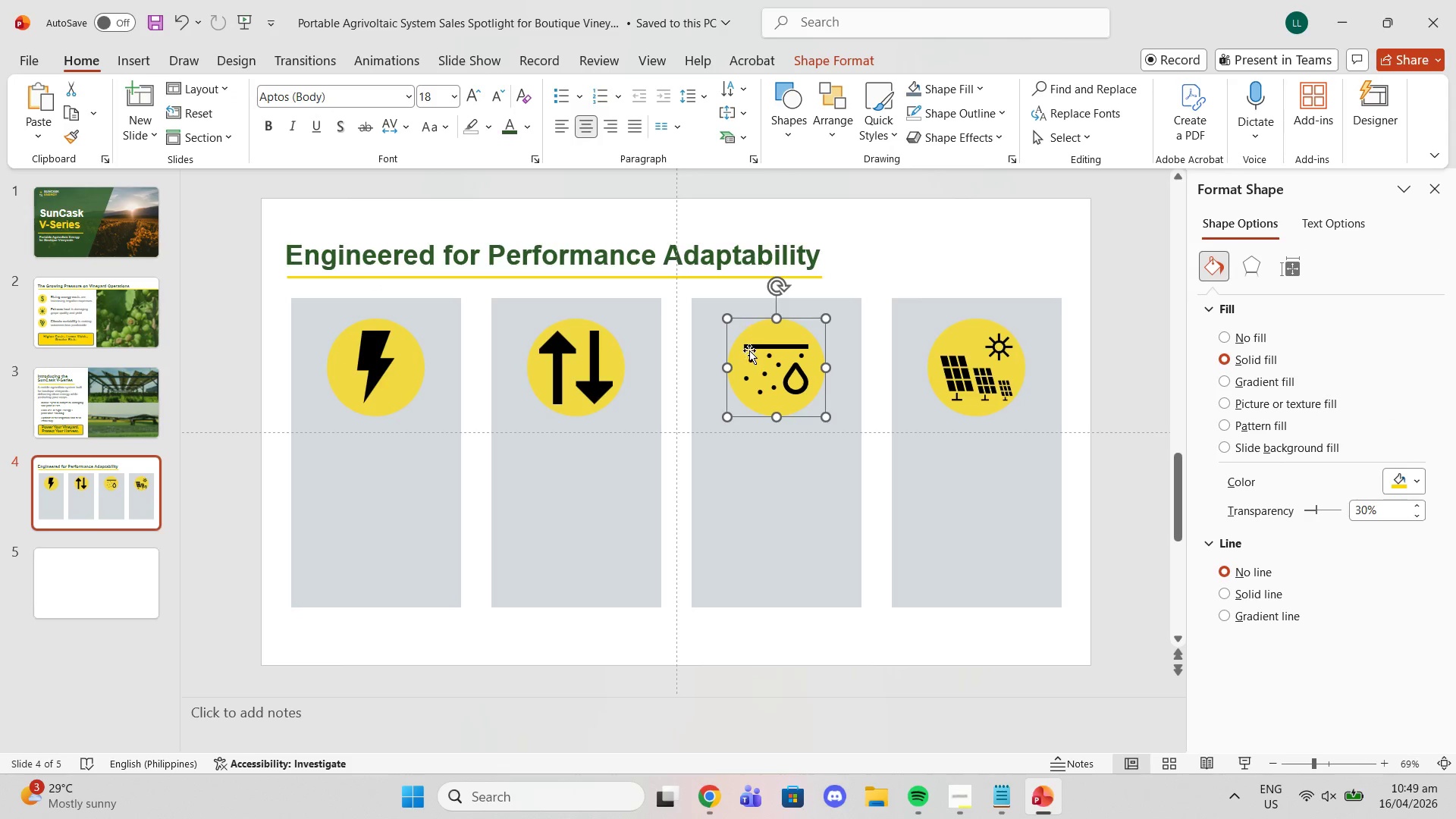 
left_click([749, 350])
 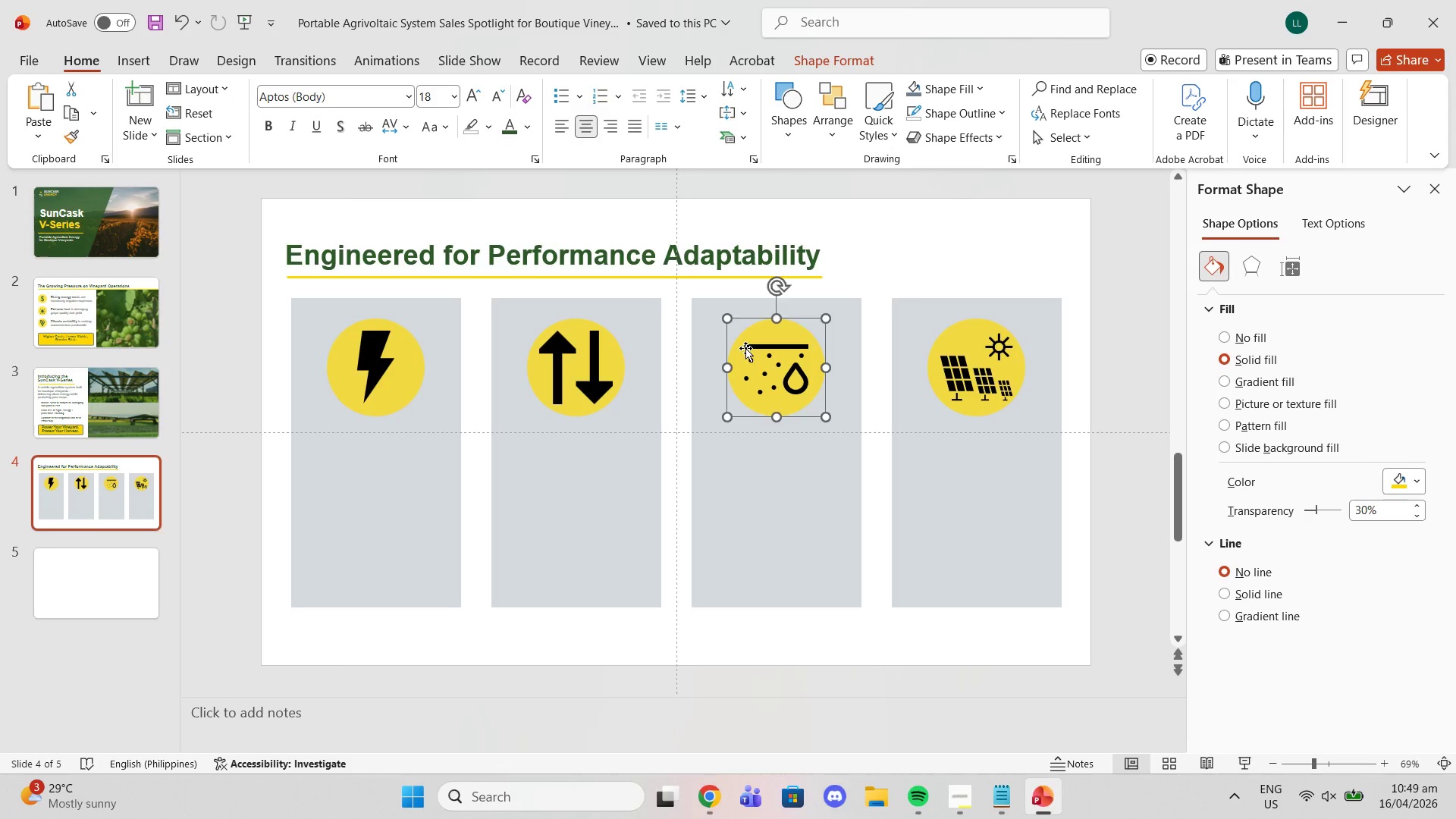 
left_click([745, 348])
 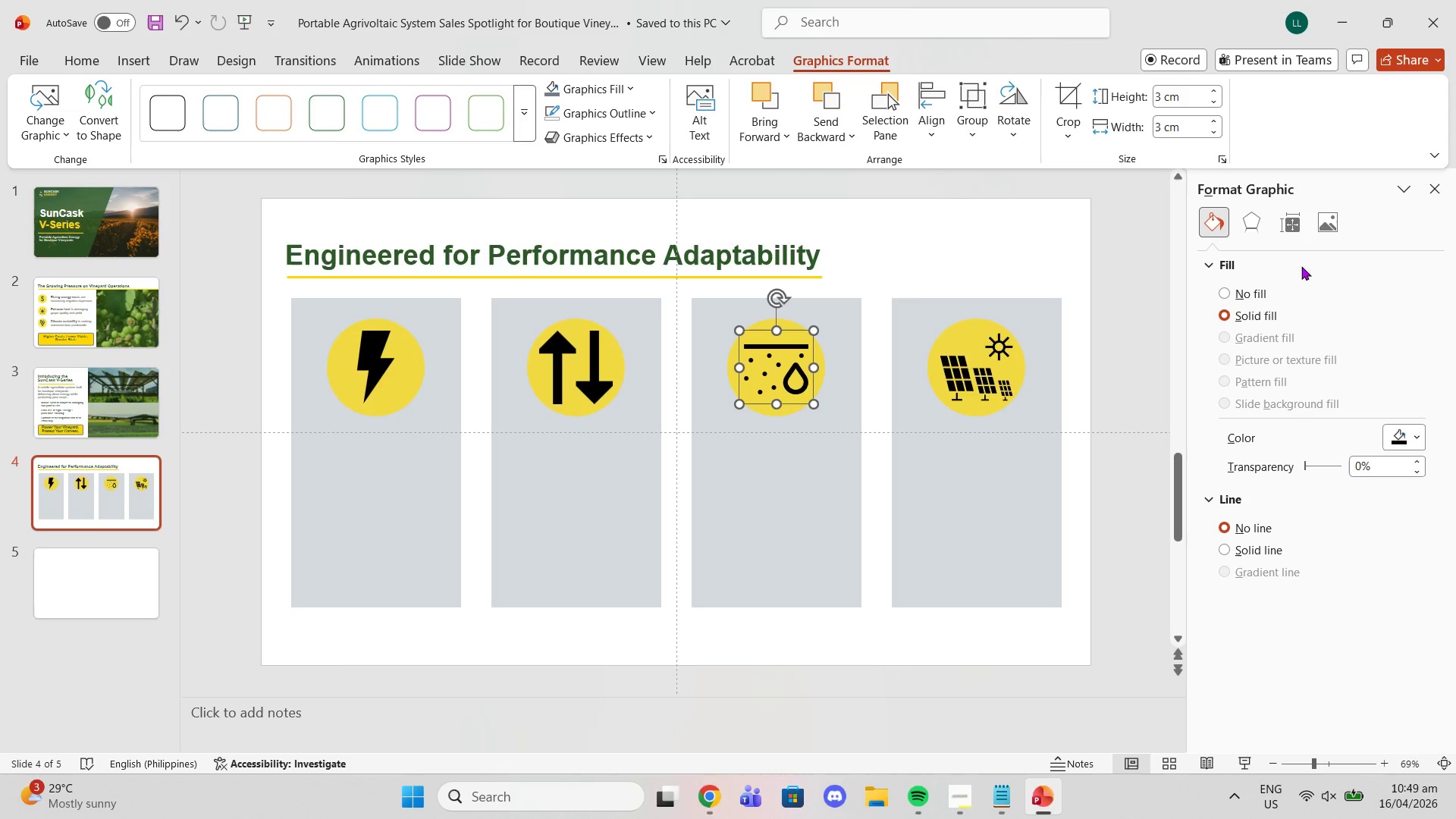 
left_click([1142, 310])
 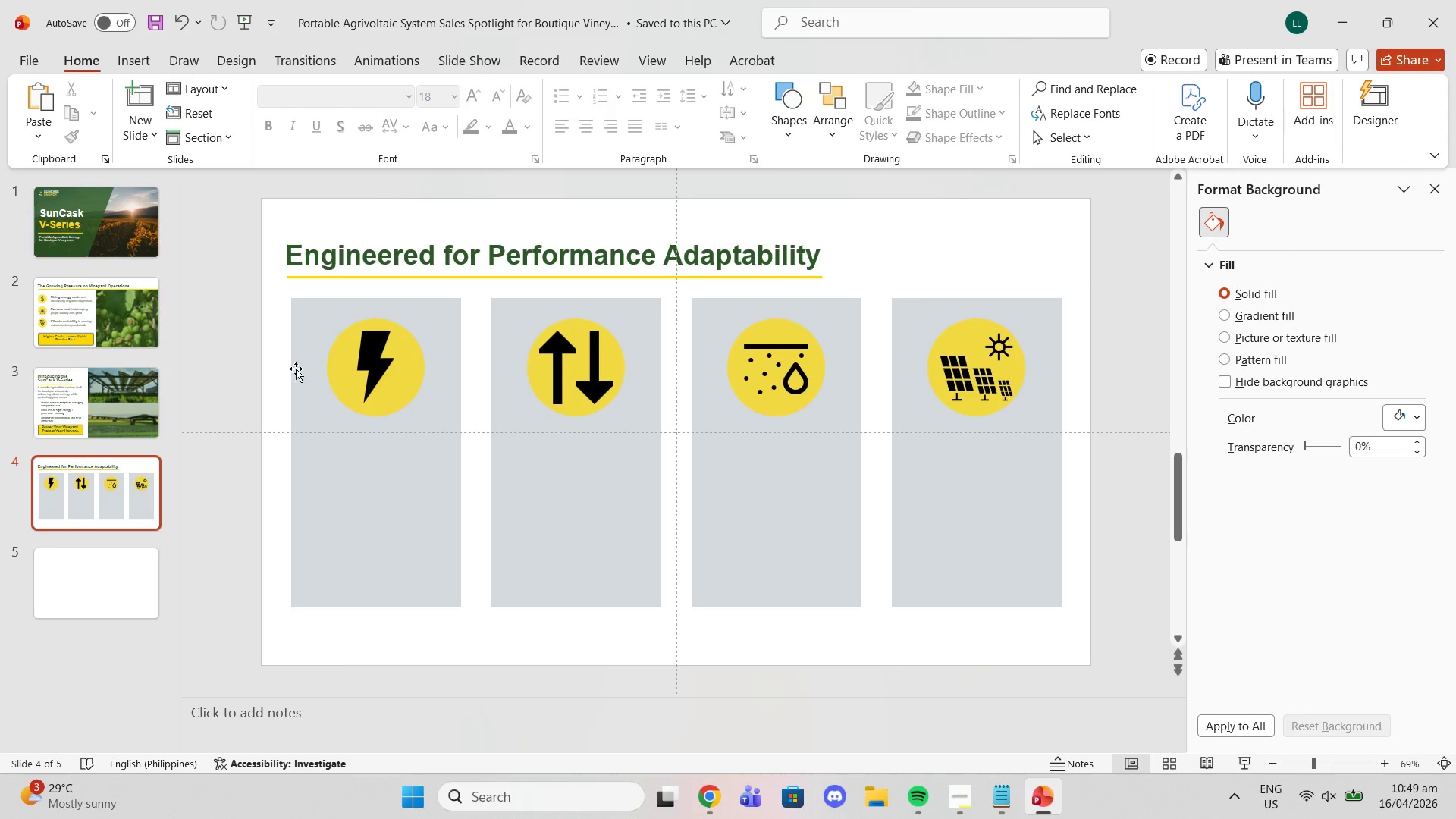 
left_click([376, 347])
 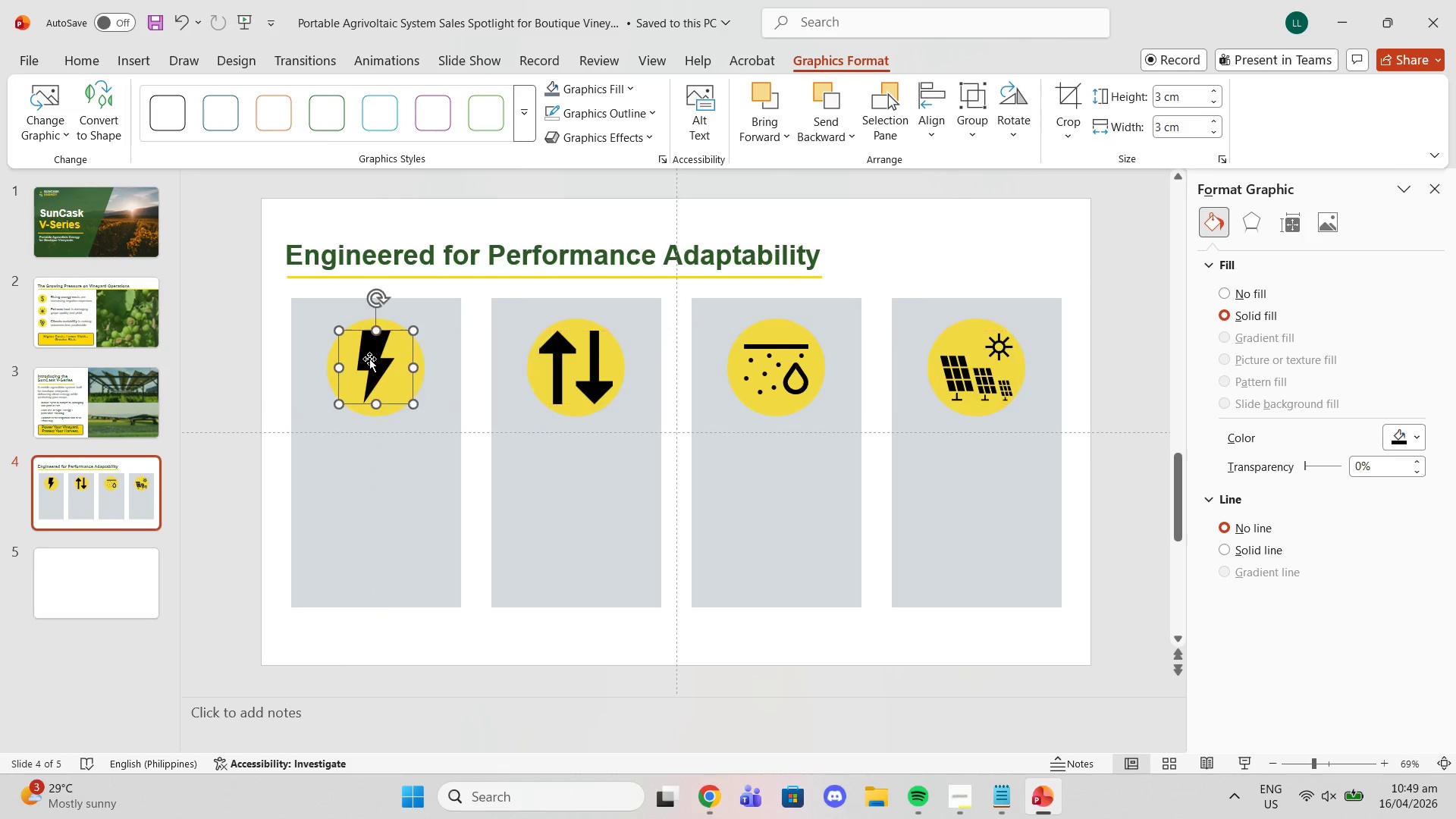 
left_click([277, 314])
 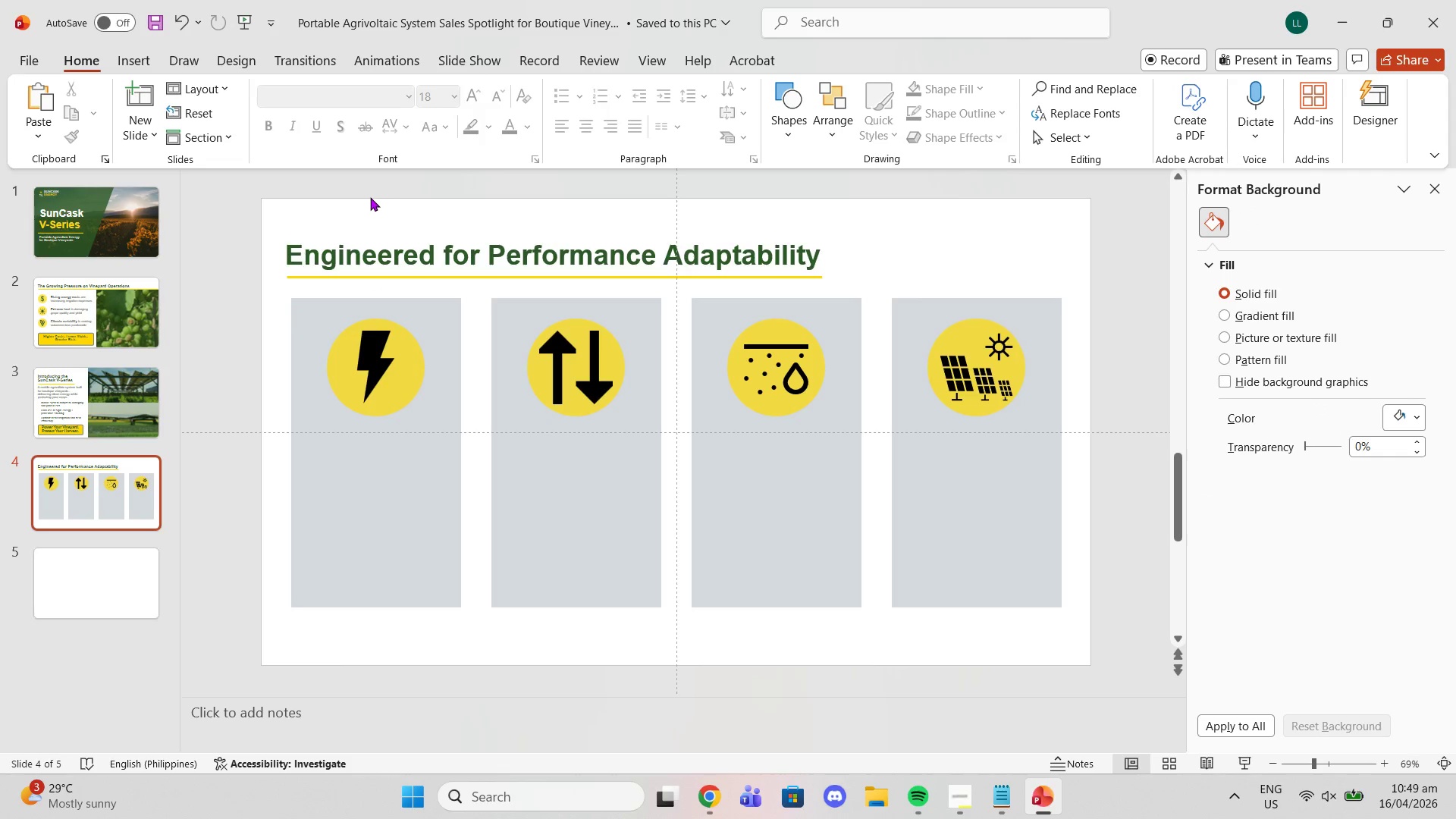 
left_click([372, 362])
 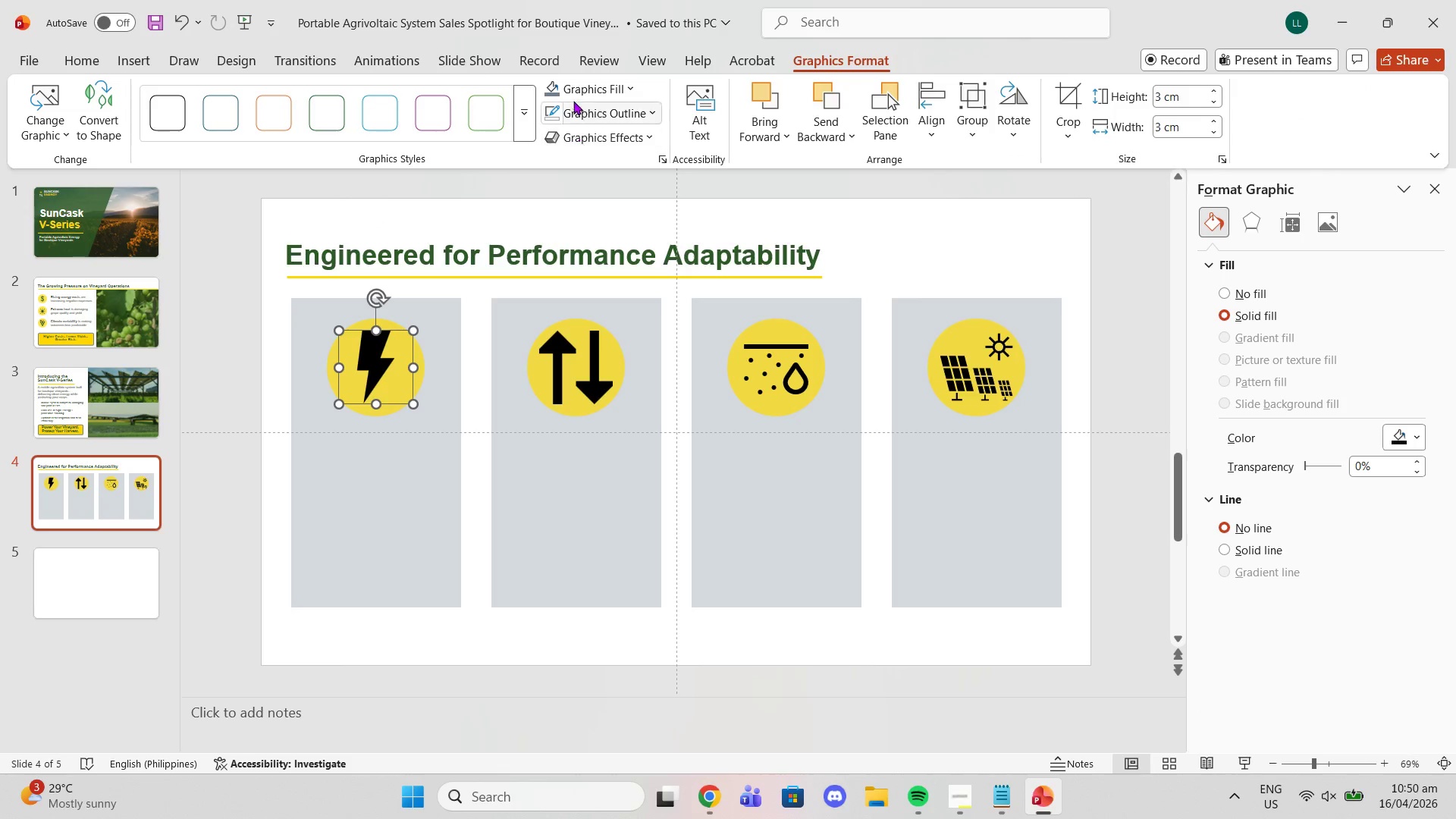 
left_click([577, 93])
 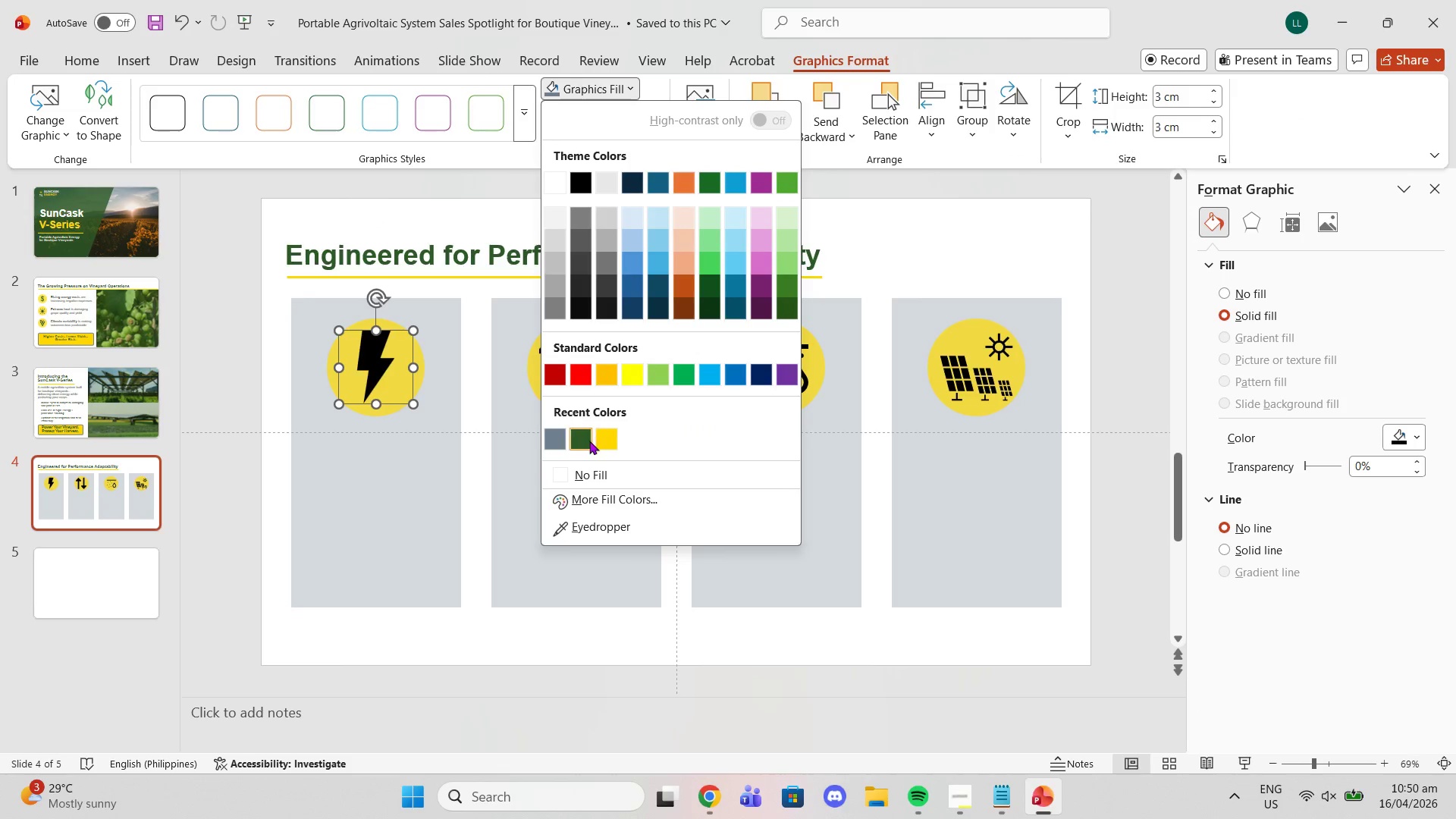 
left_click([588, 442])
 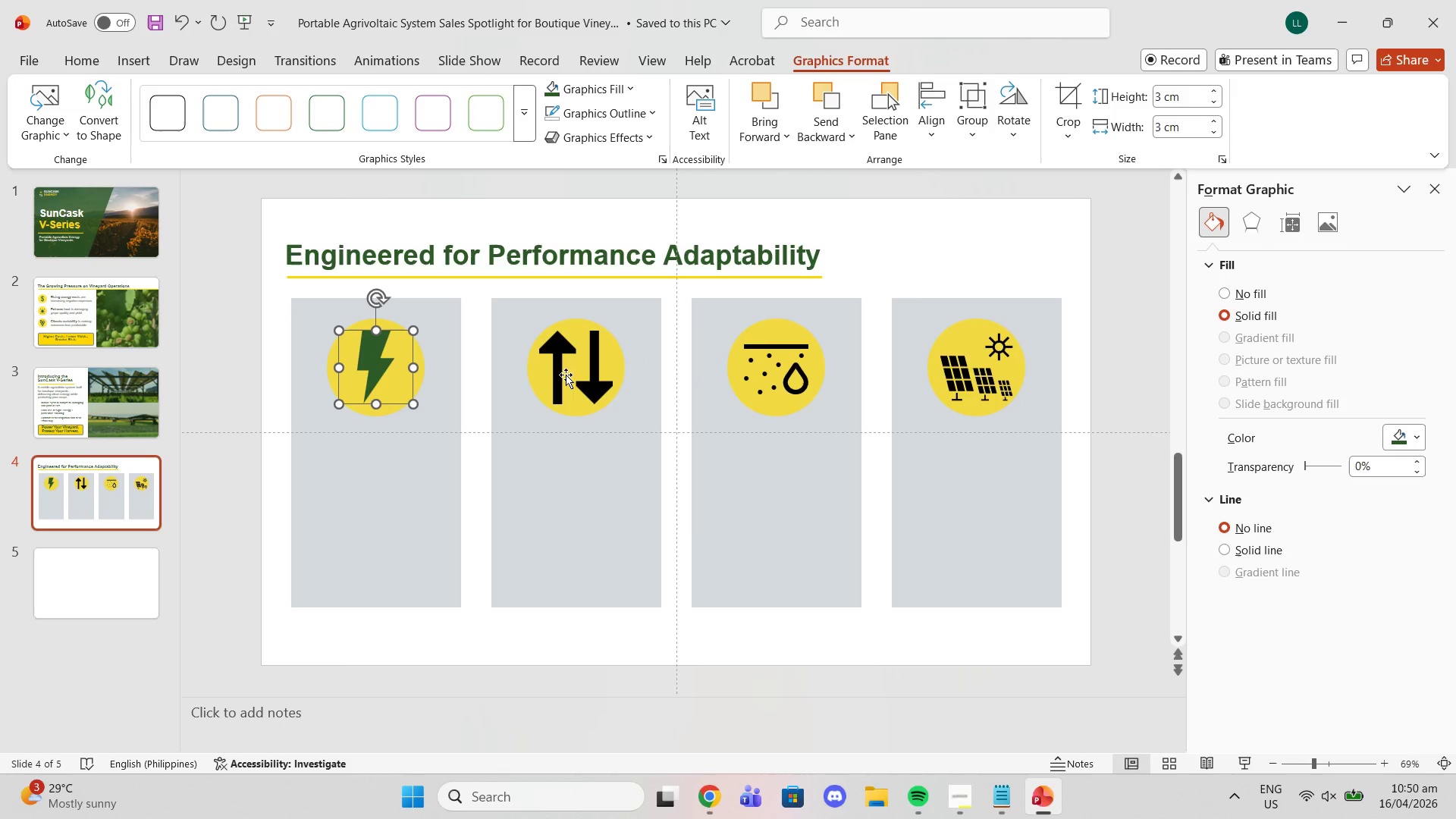 
left_click([557, 371])
 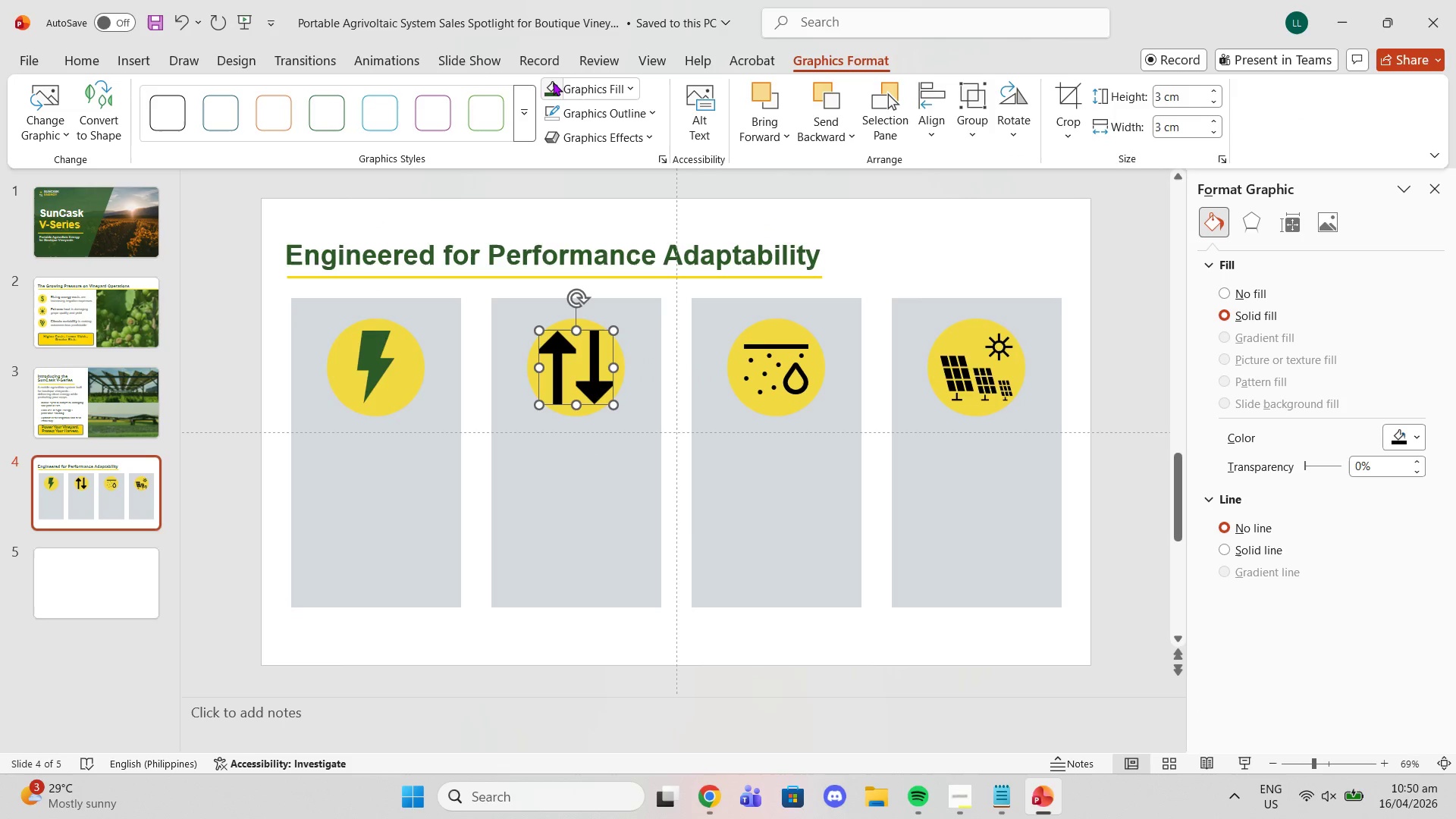 
left_click([551, 84])
 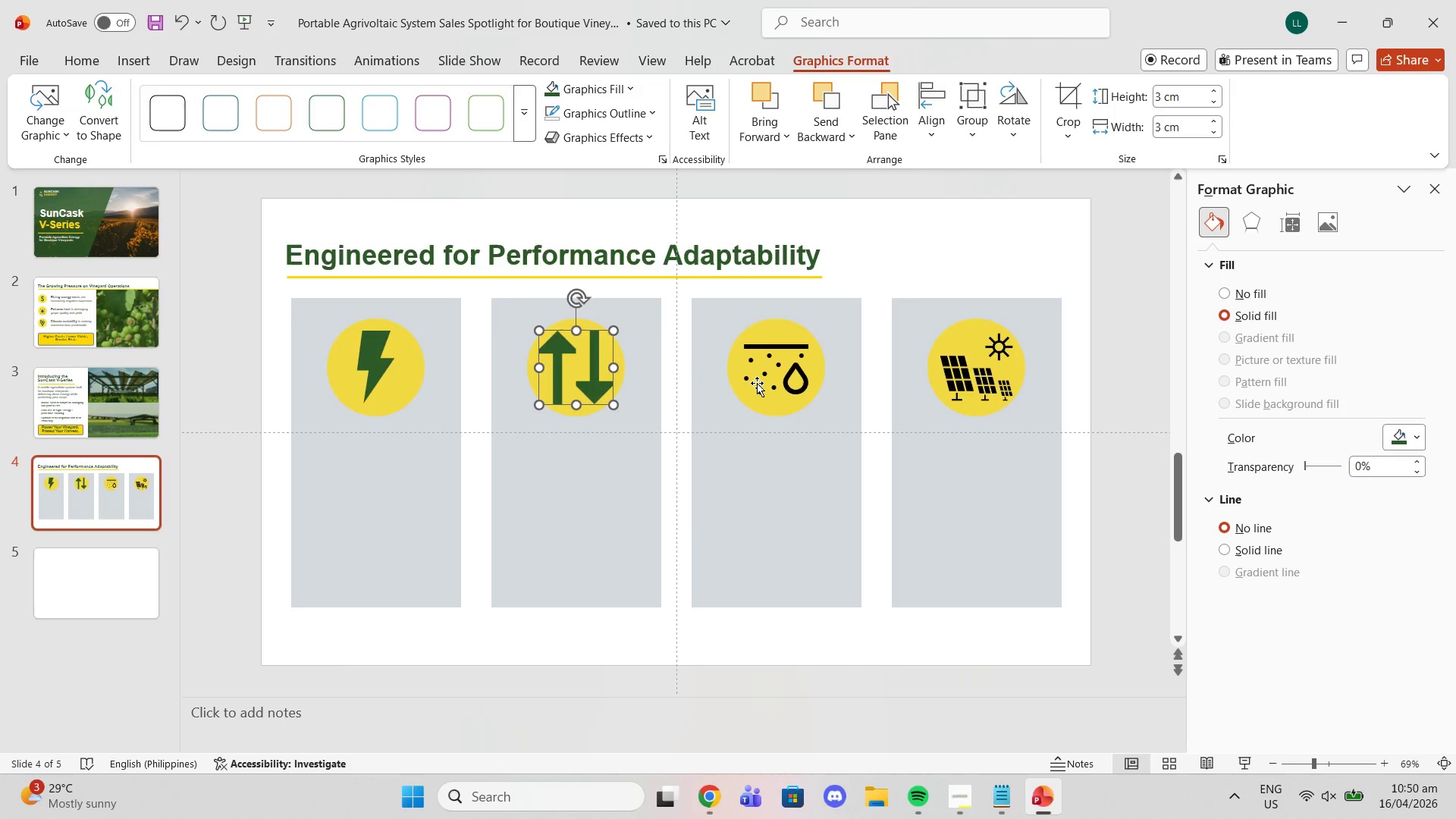 
left_click([757, 383])
 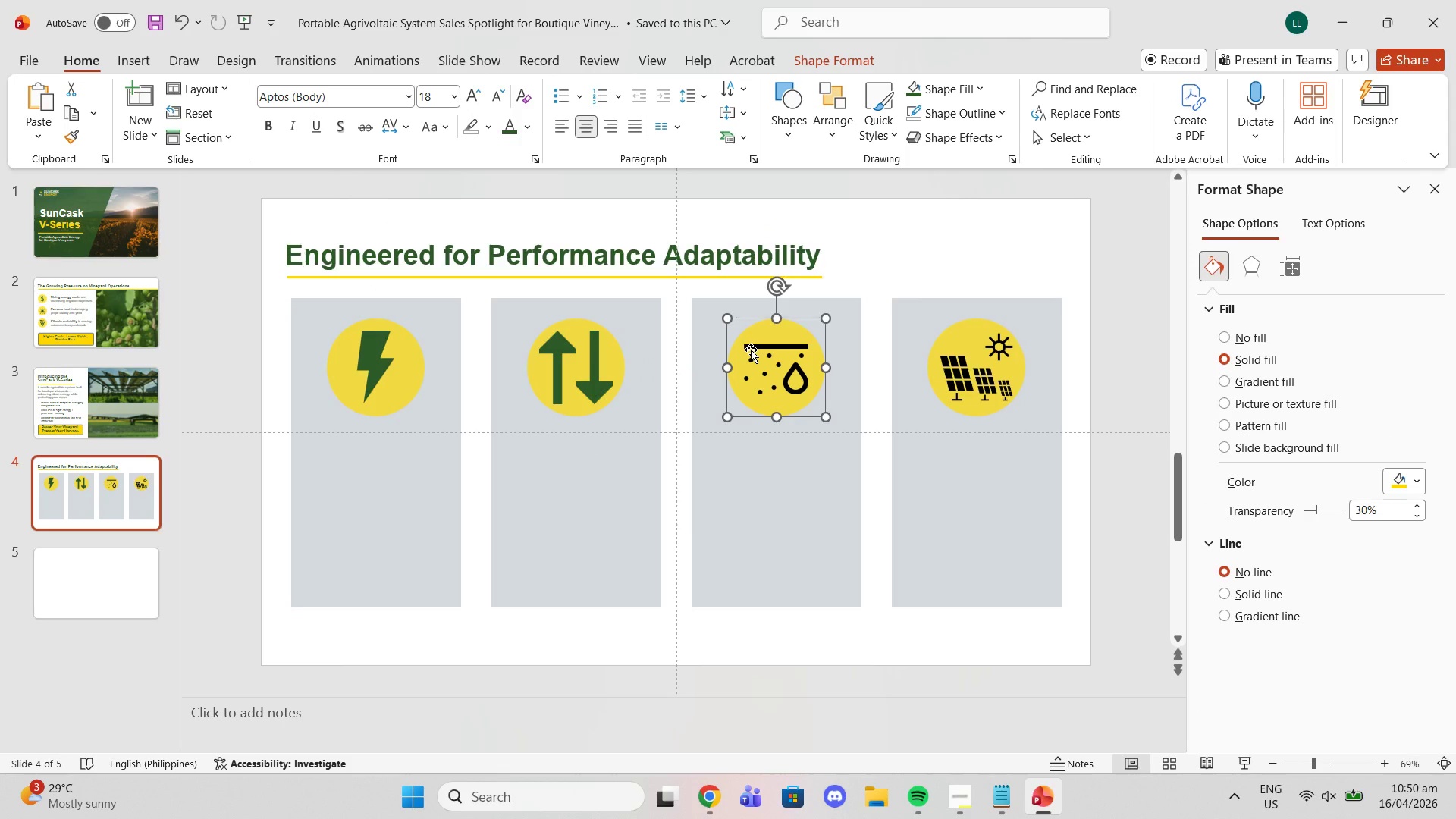 
left_click([748, 345])
 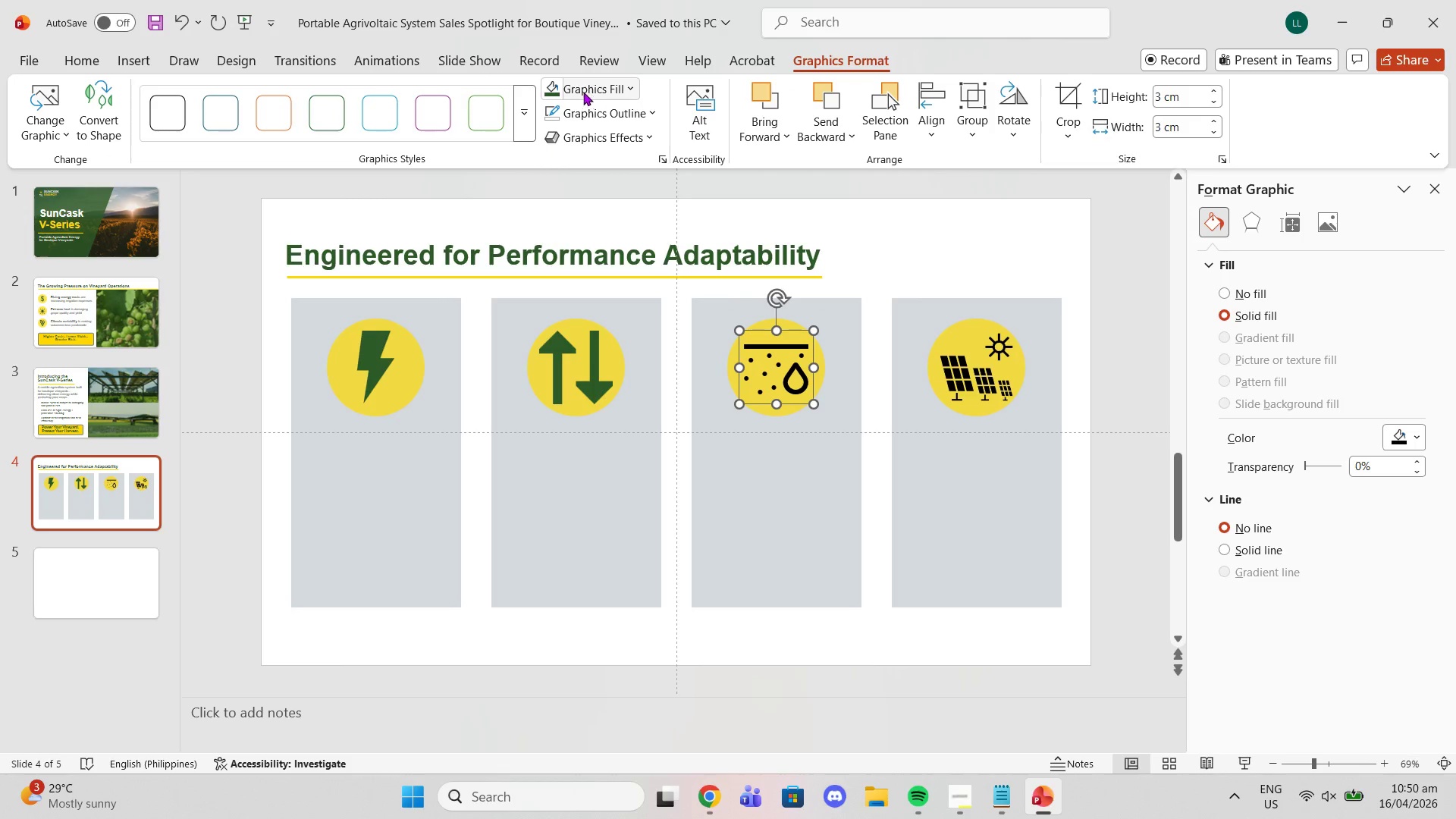 
left_click([559, 92])
 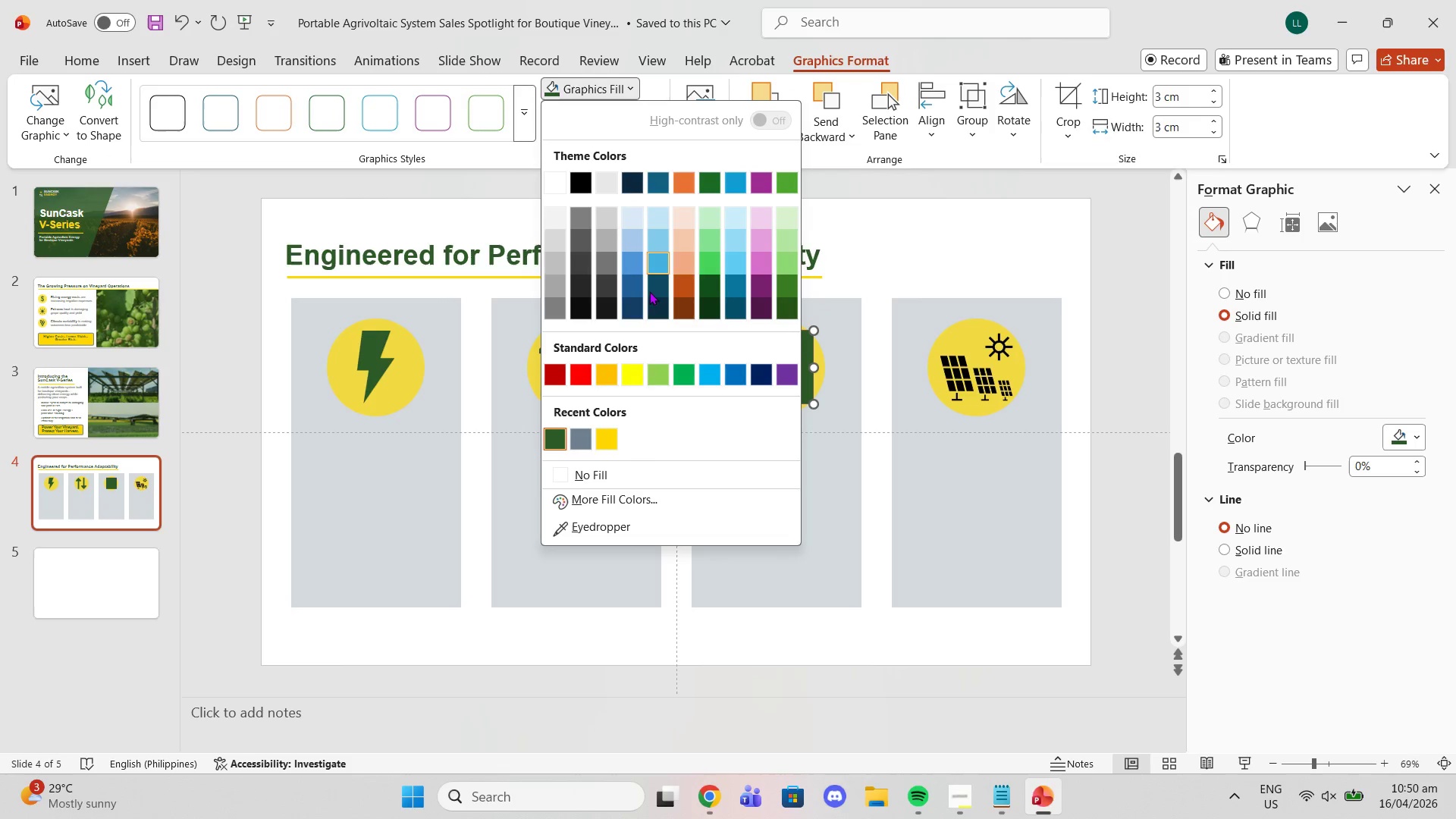 
left_click([645, 482])
 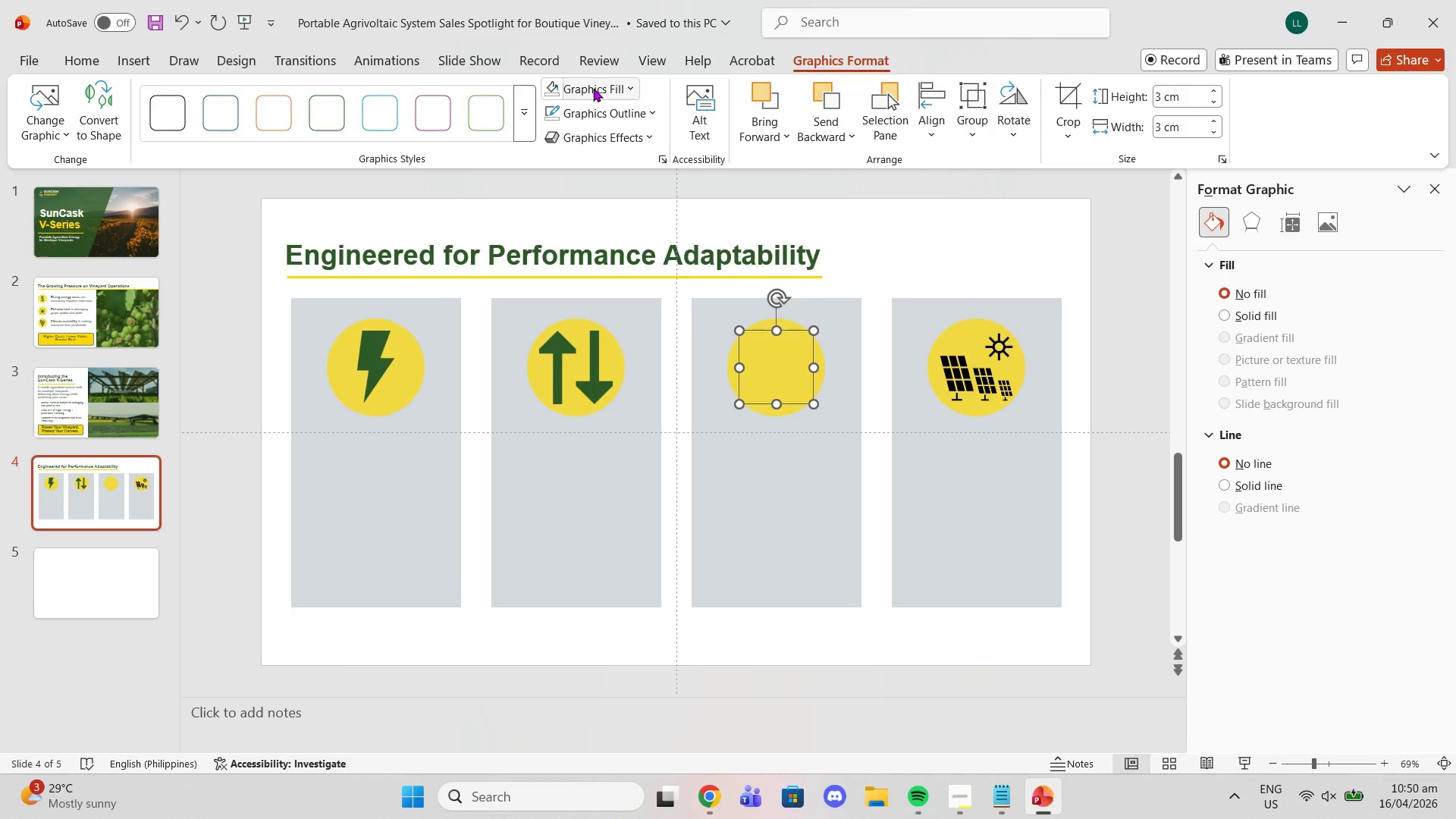 
left_click([593, 97])
 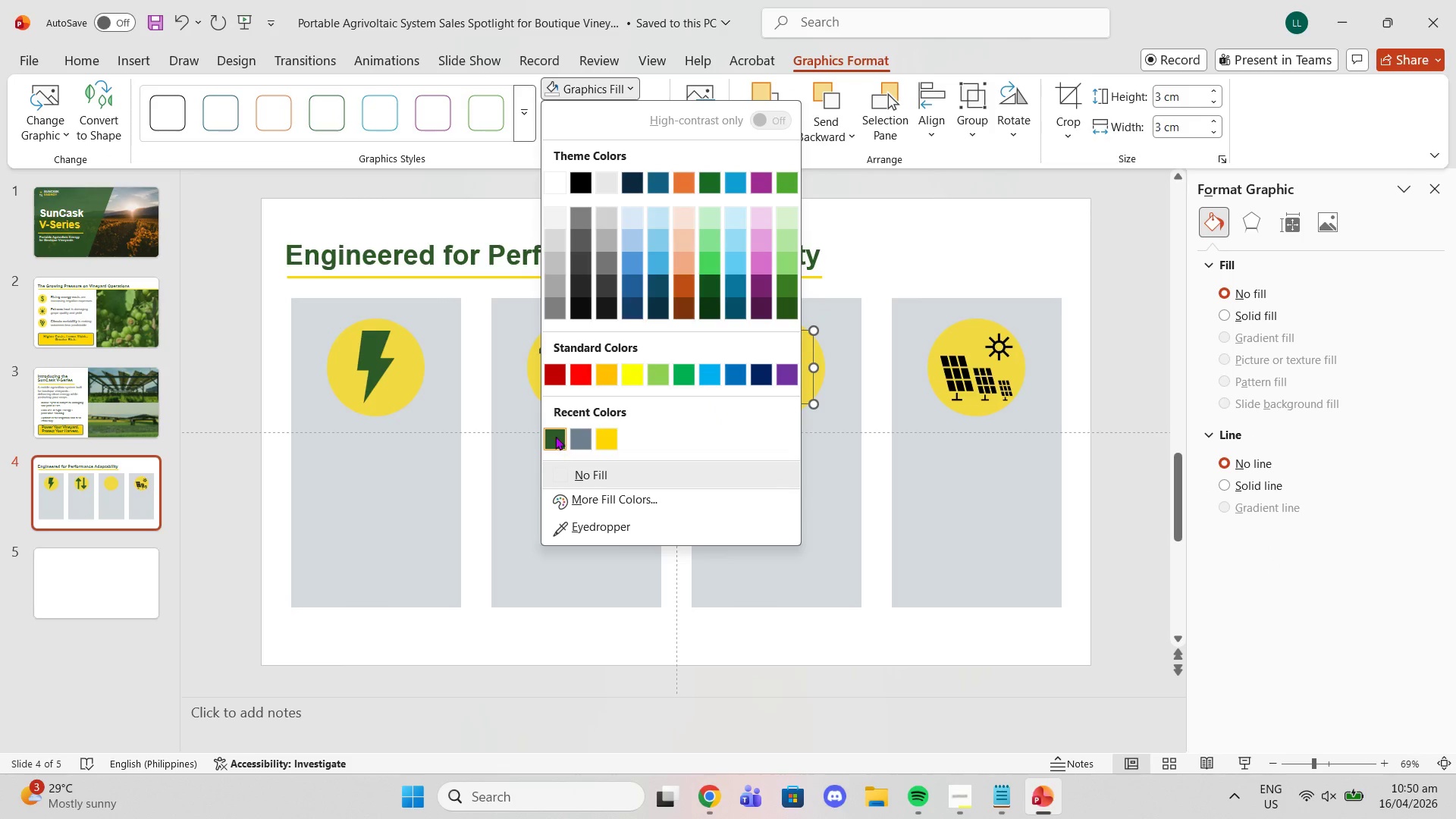 
left_click([554, 429])
 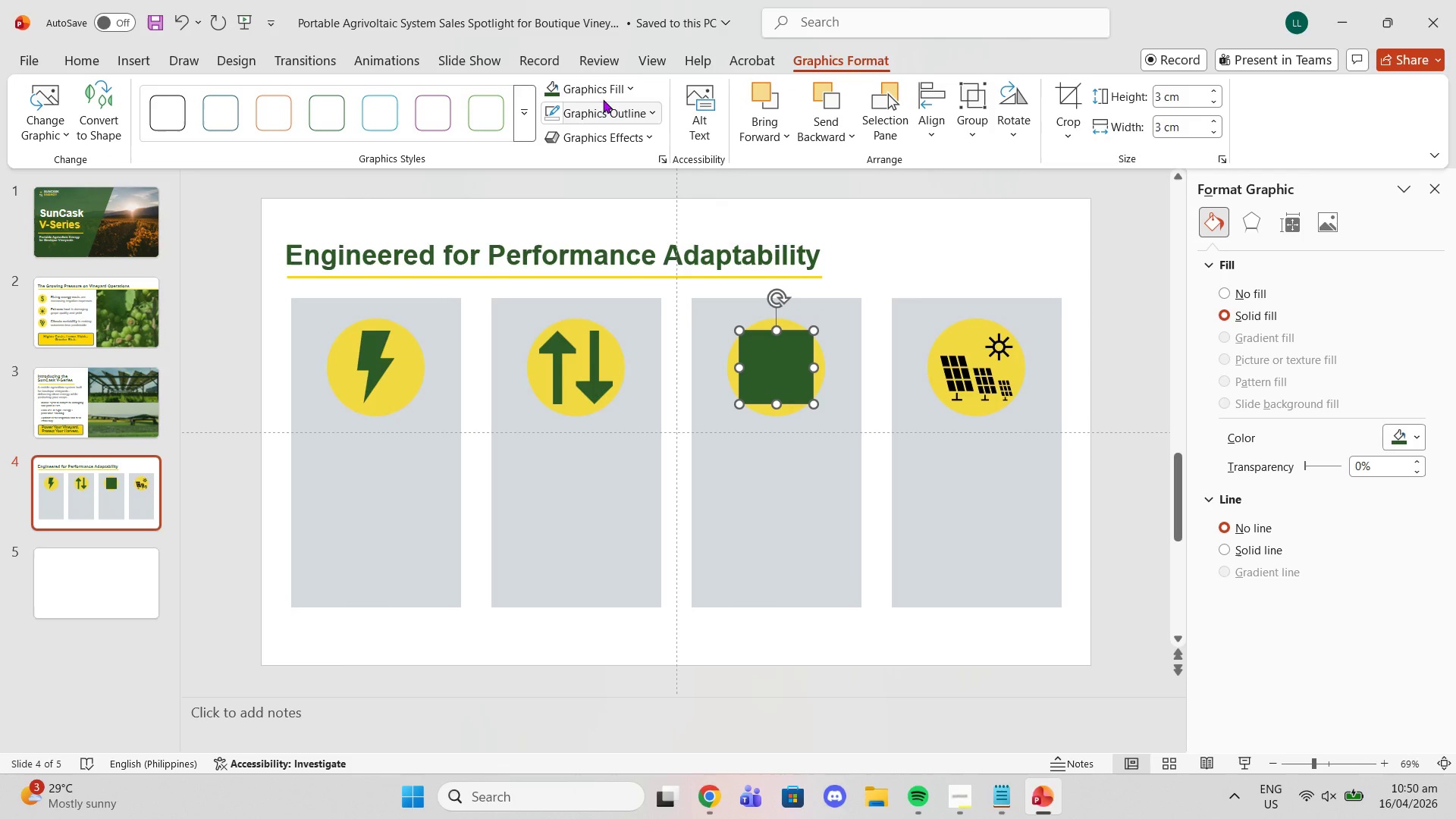 
left_click([600, 83])
 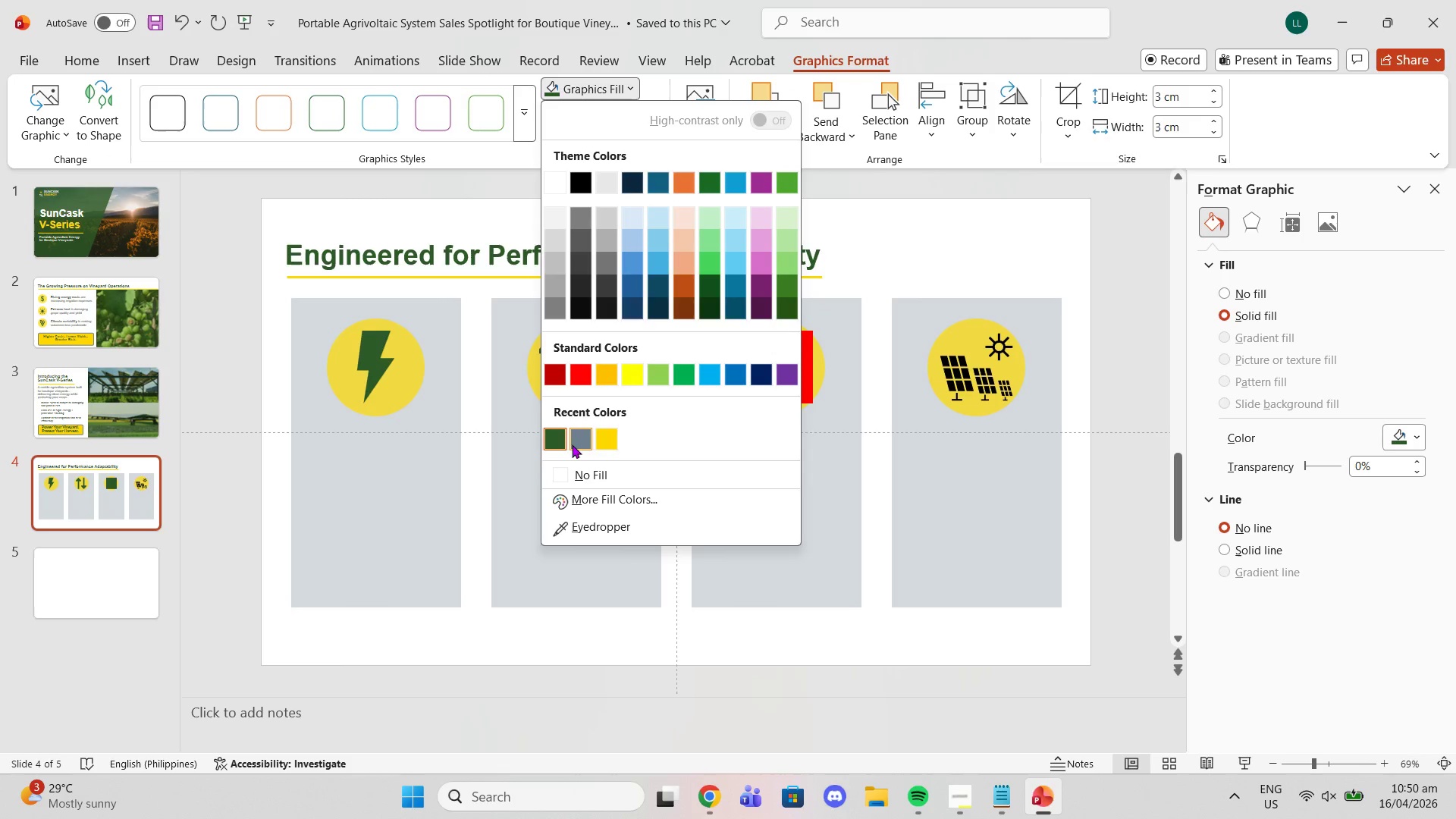 
left_click([566, 478])
 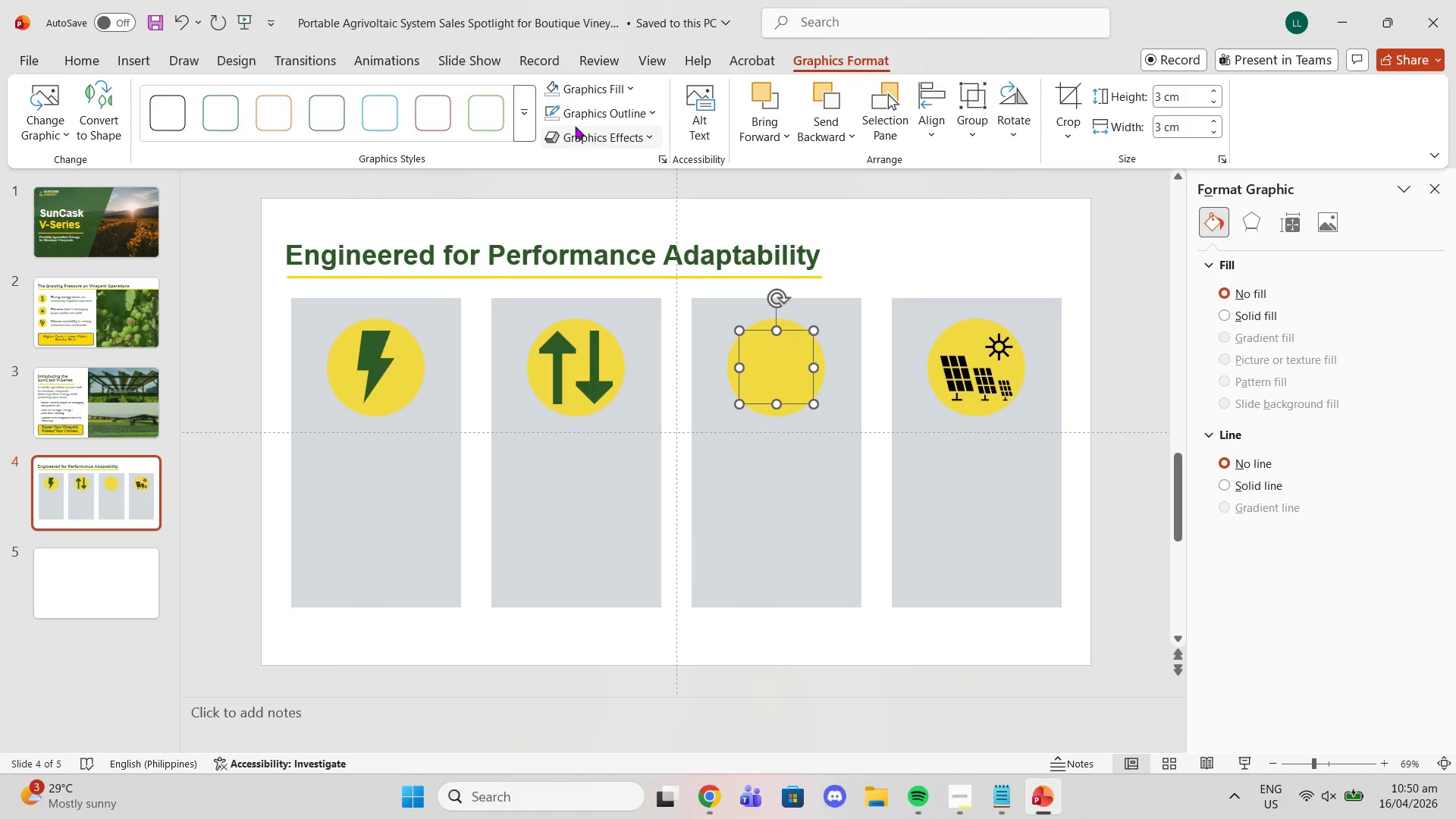 
left_click([575, 118])
 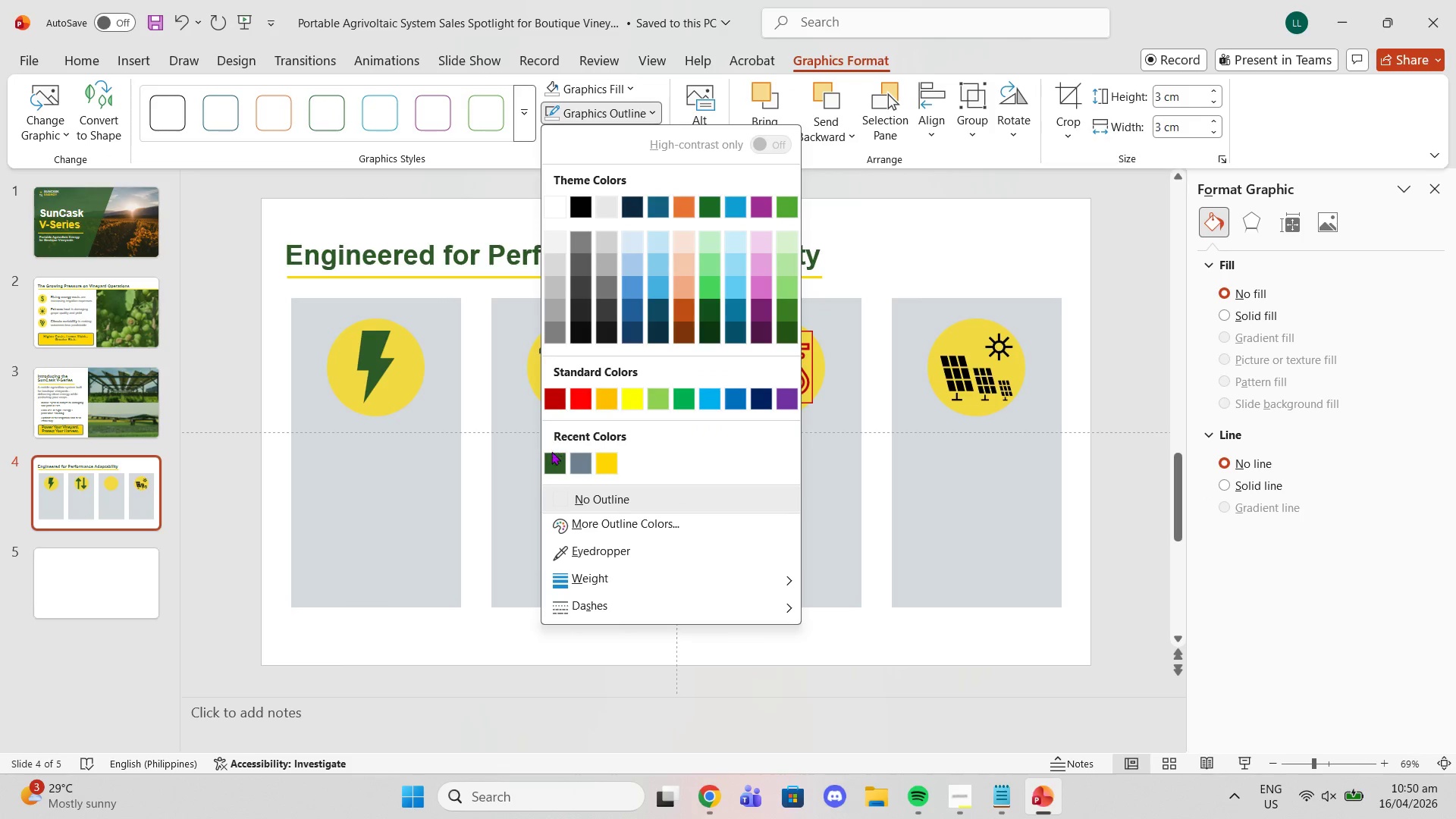 
left_click([554, 466])
 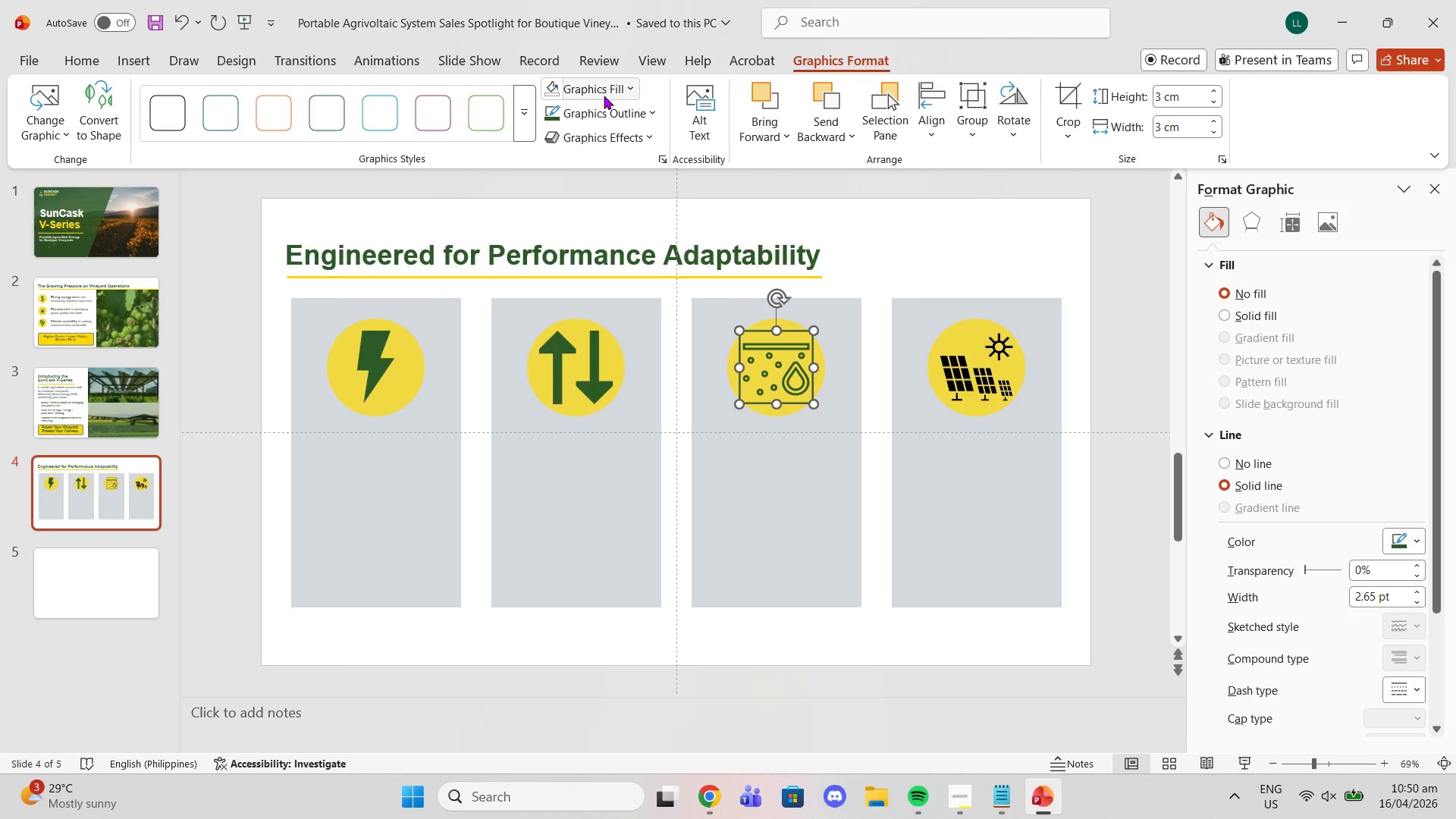 
left_click([604, 96])
 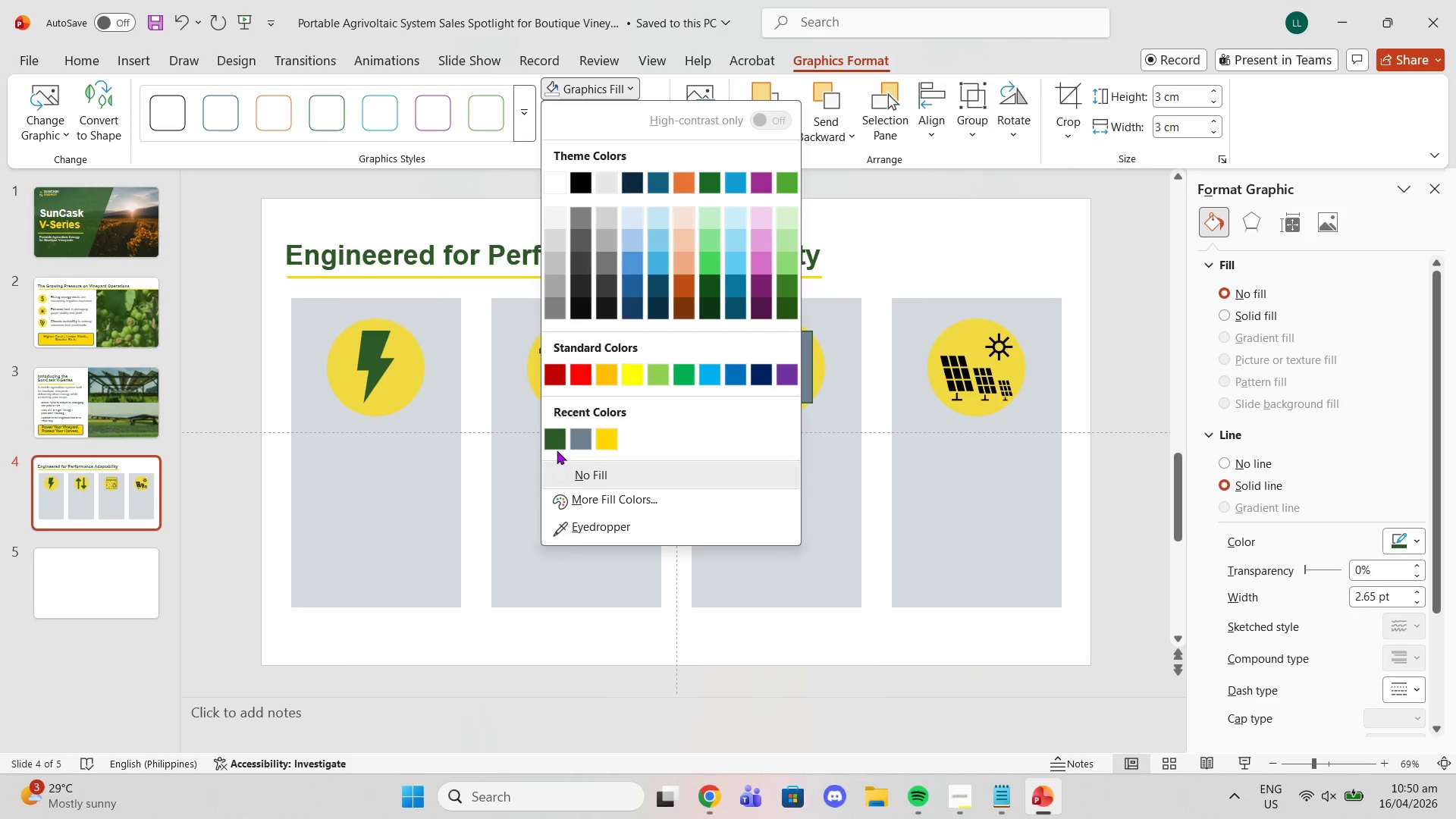 
left_click([556, 448])
 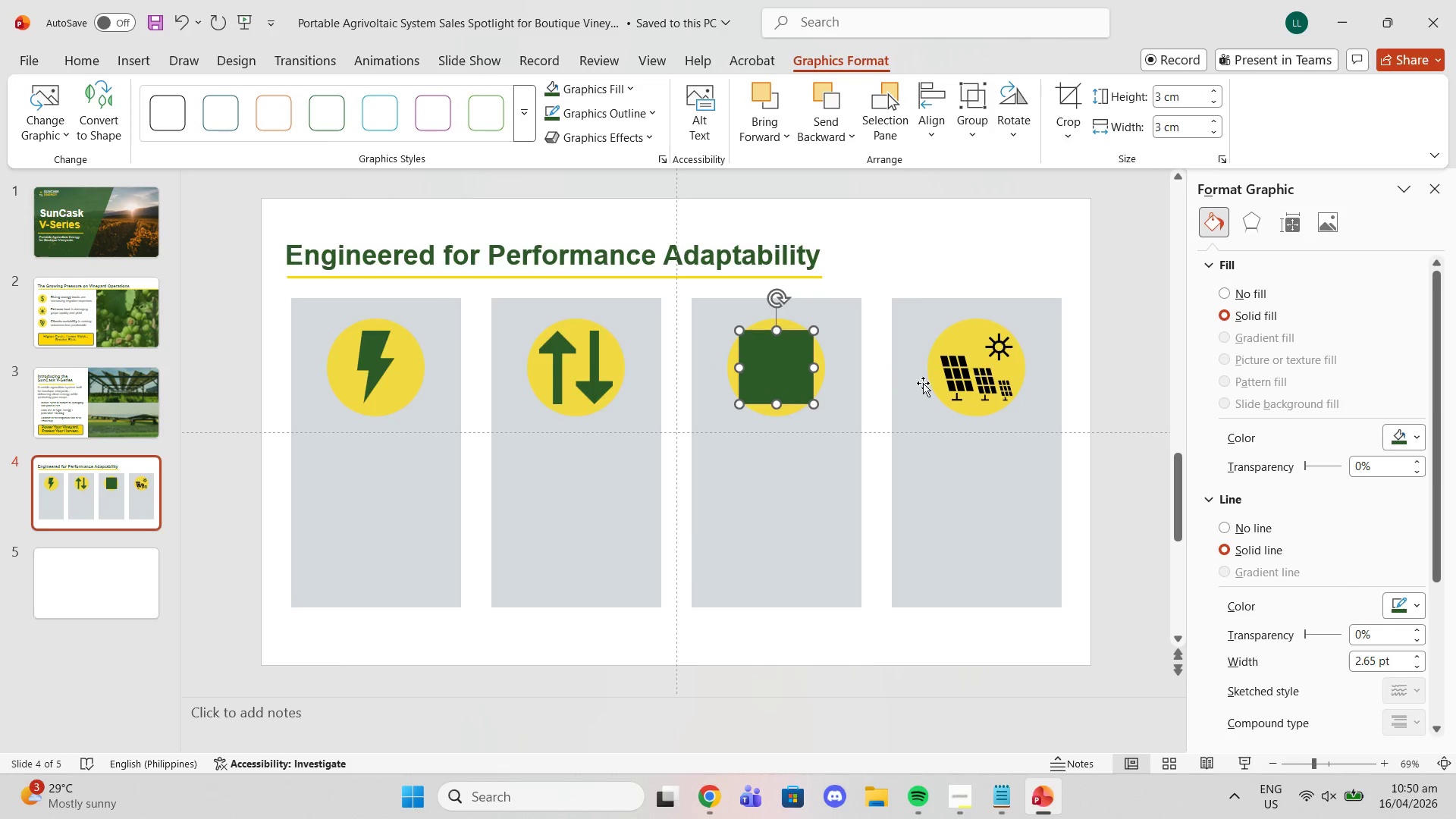 
key(Control+Z)
 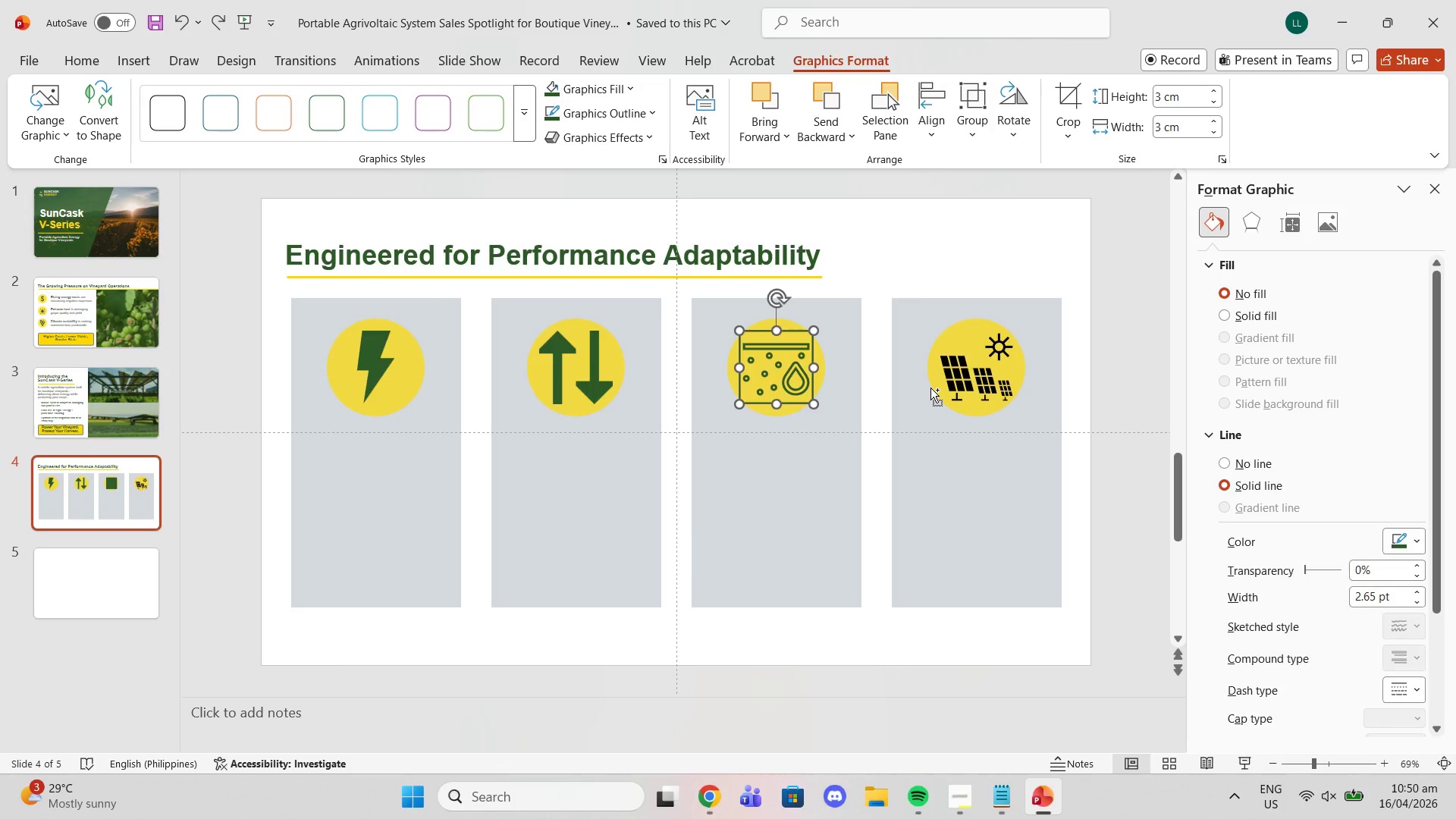 
key(Control+Z)
 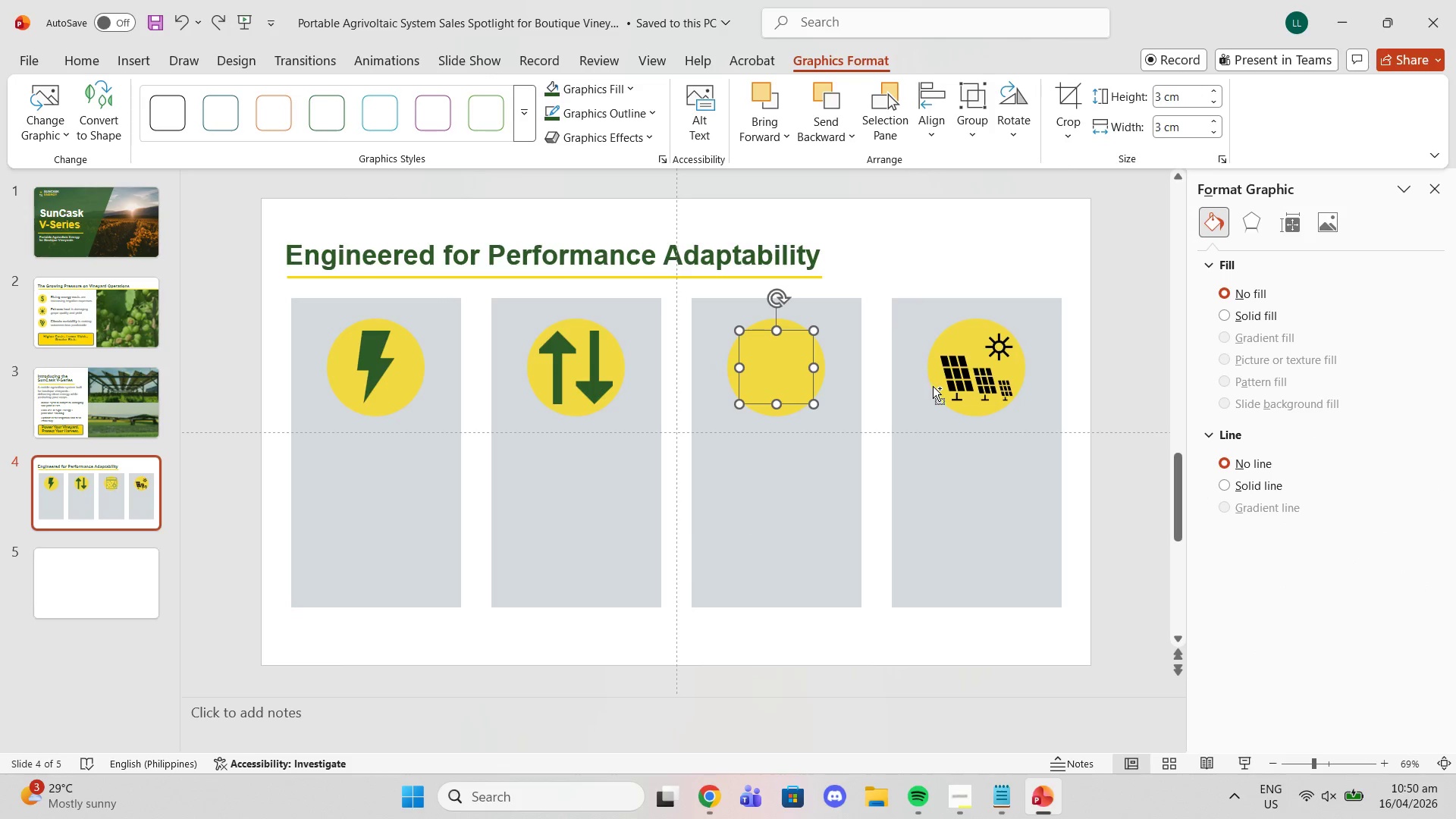 
key(Control+Z)
 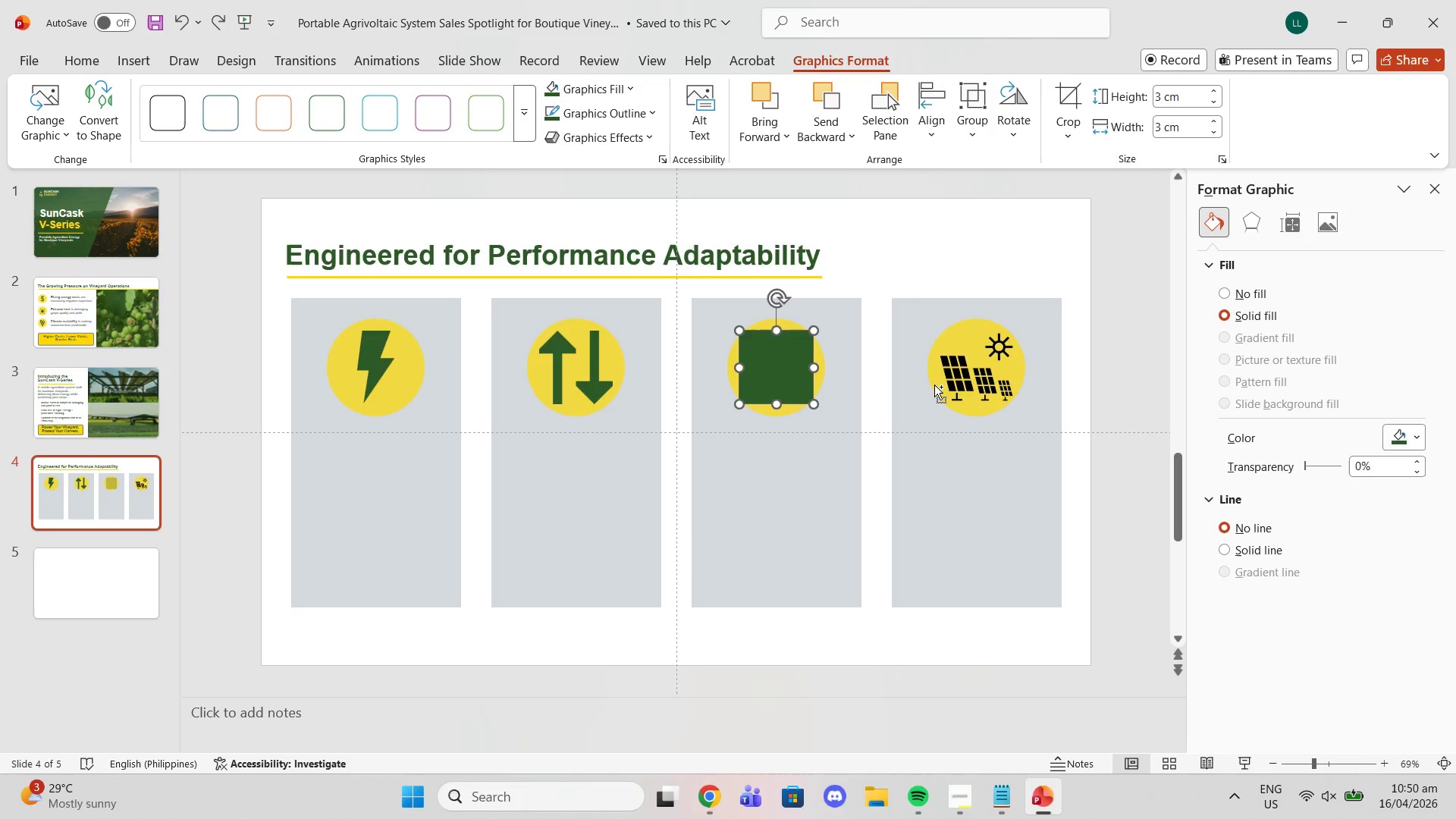 
key(Control+Z)
 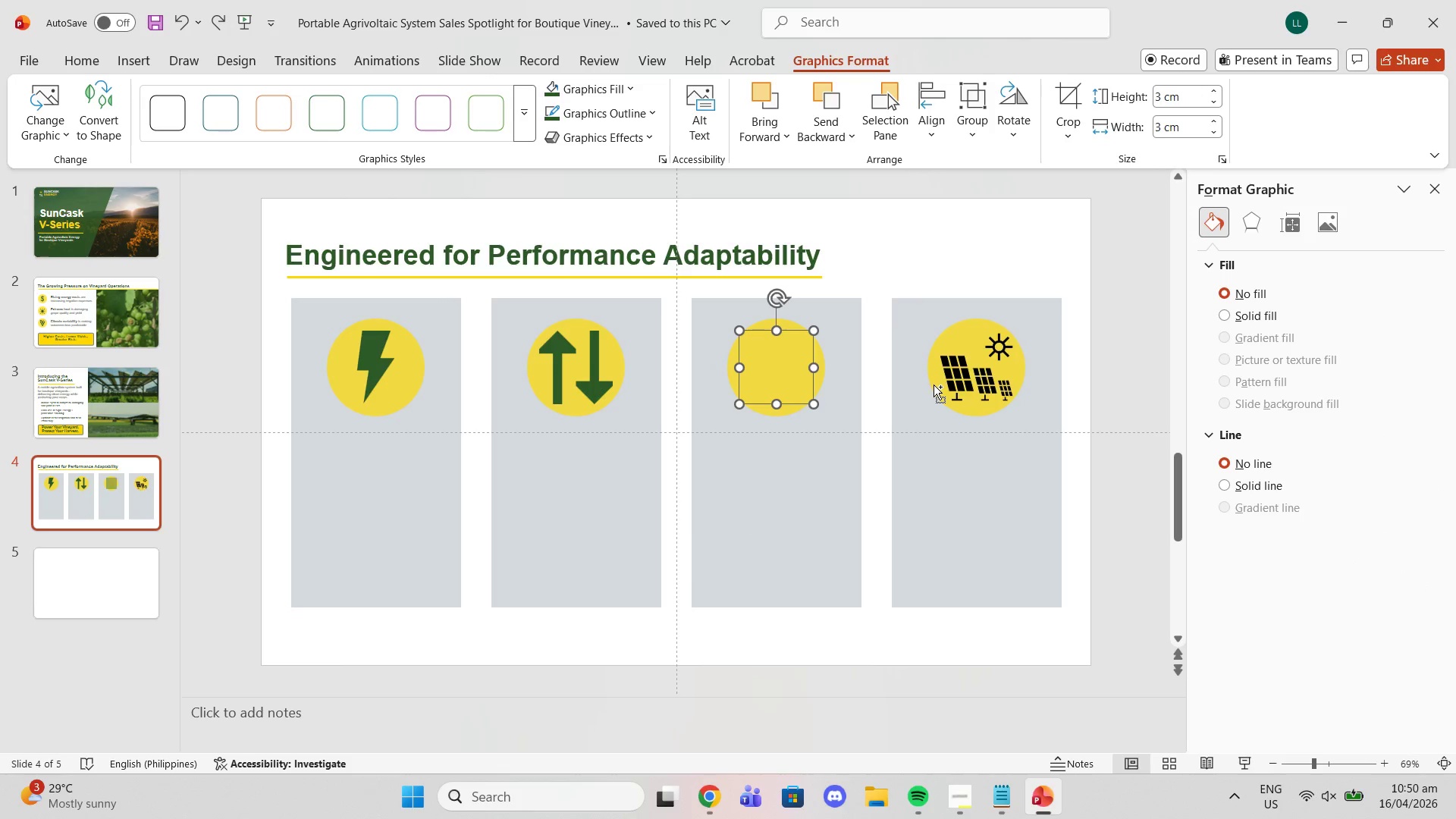 
key(Control+Z)
 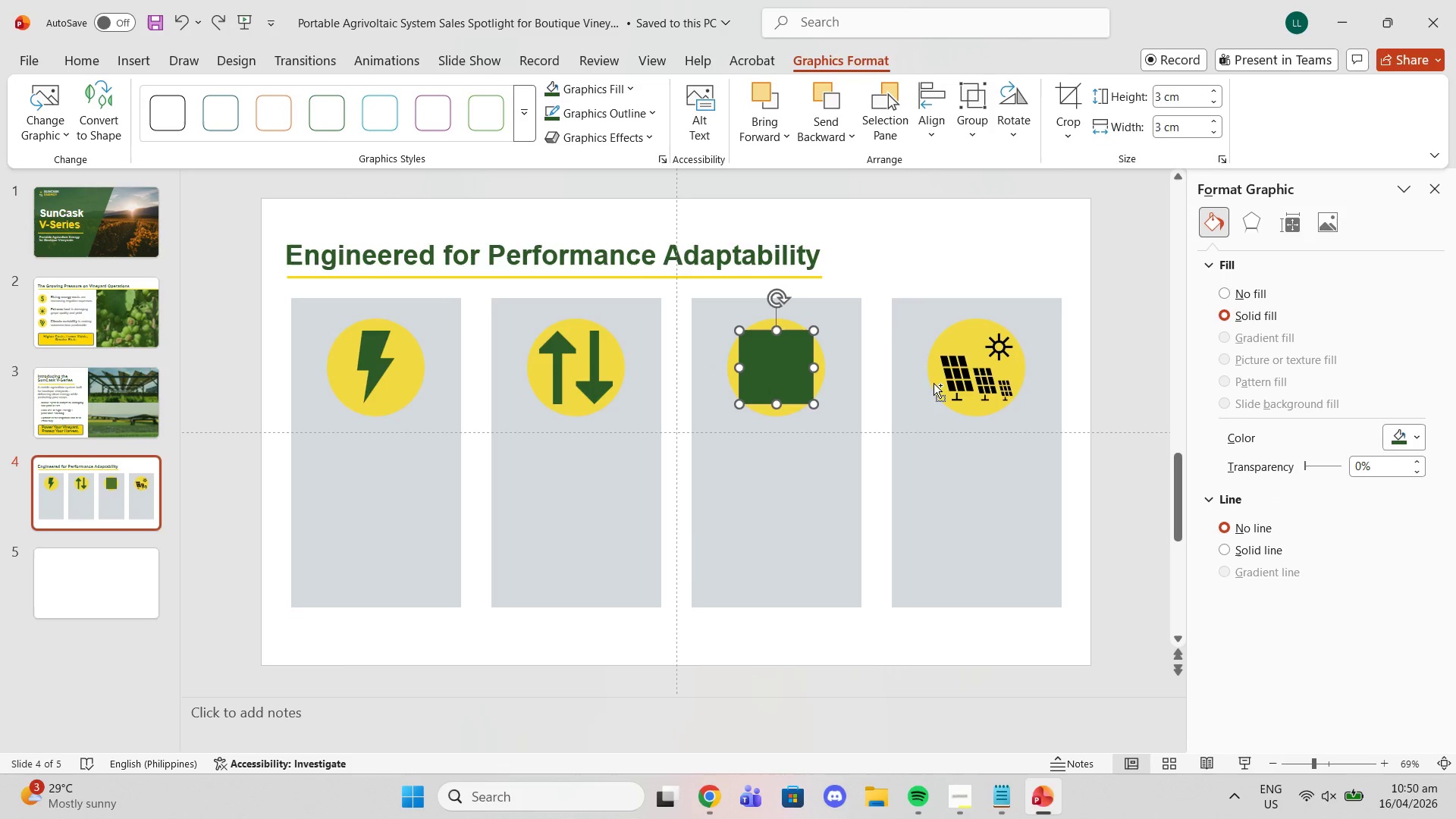 
key(Control+Z)
 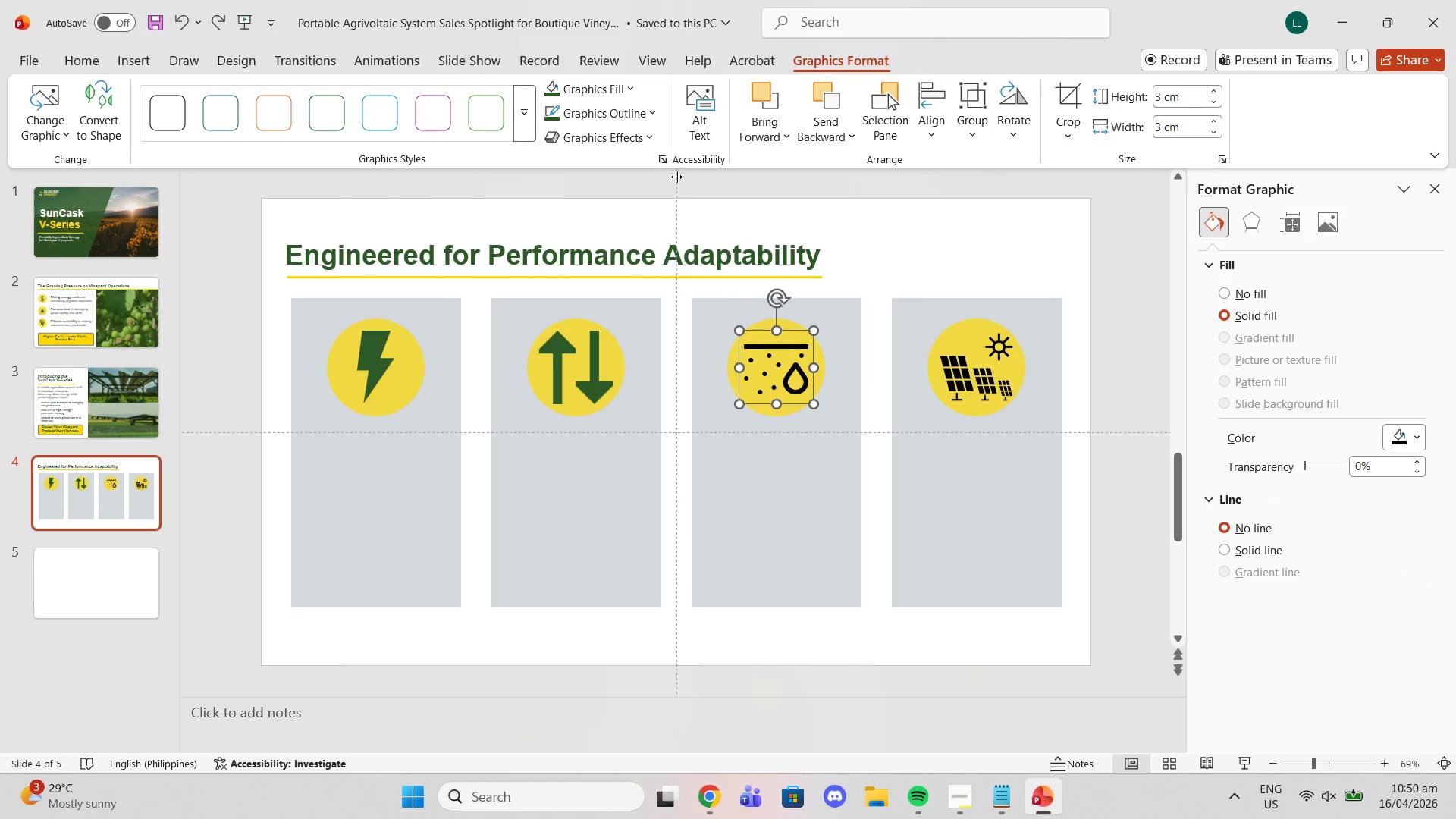 
left_click([609, 113])
 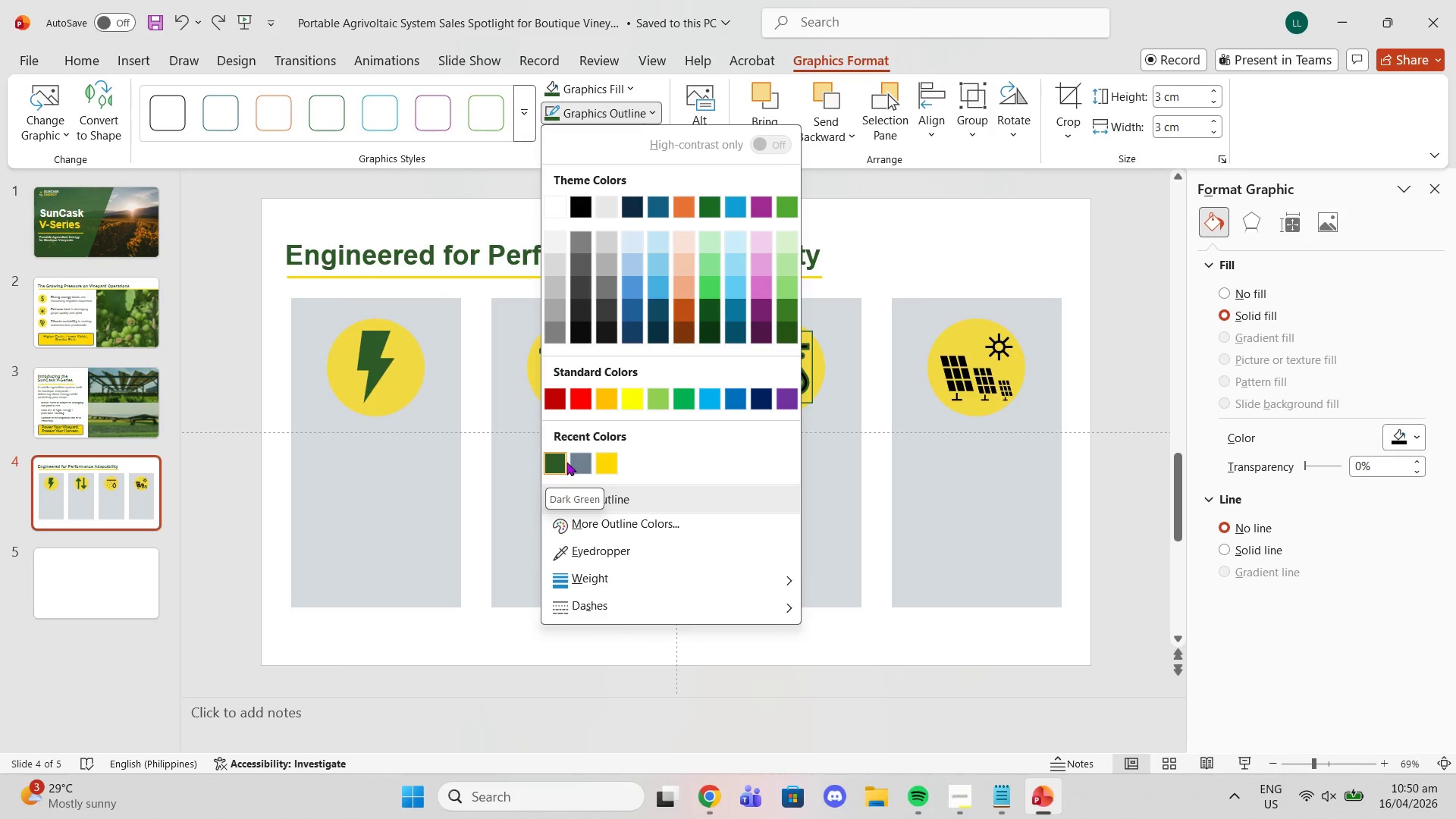 
left_click([558, 463])
 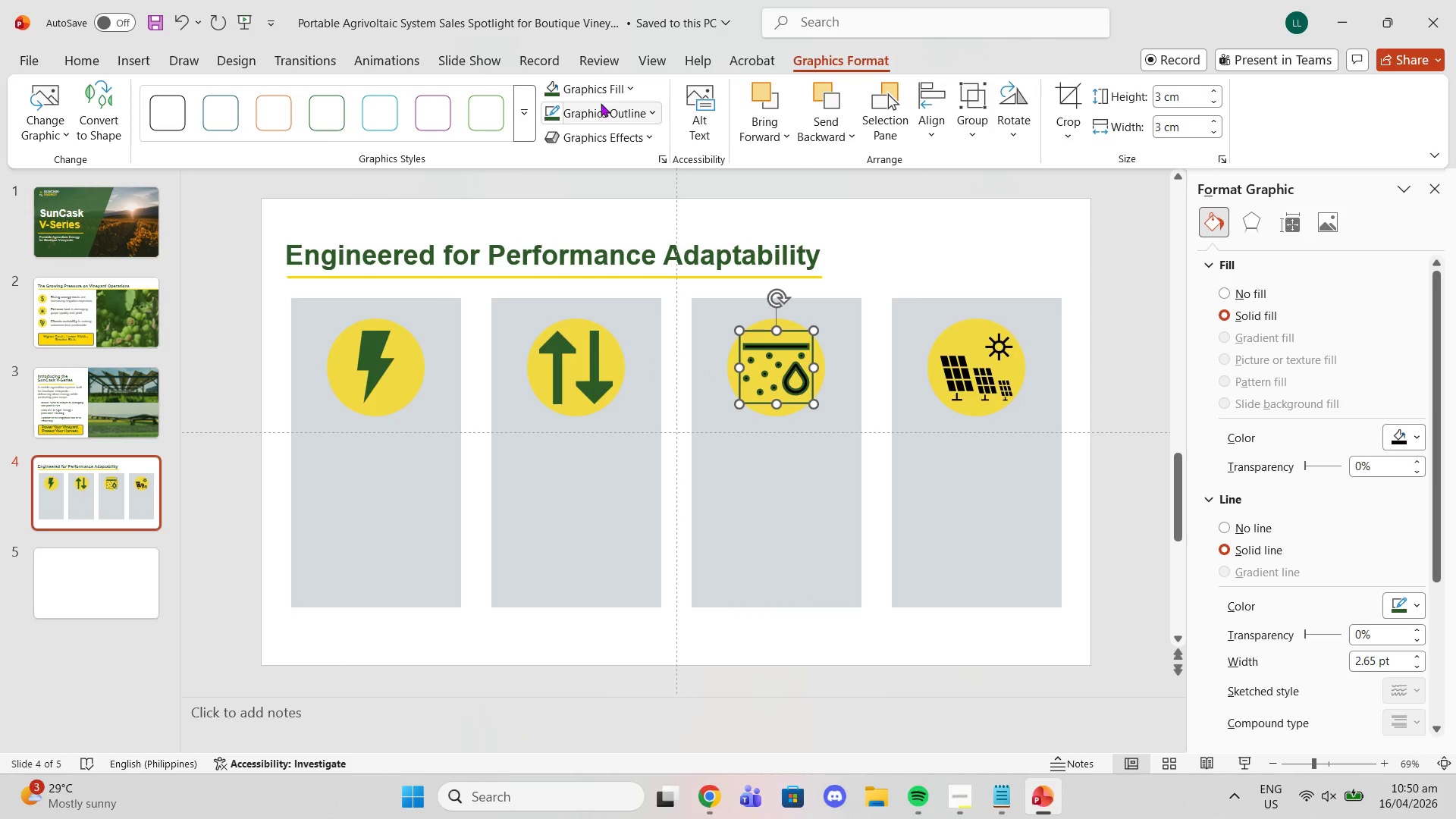 
left_click([604, 86])
 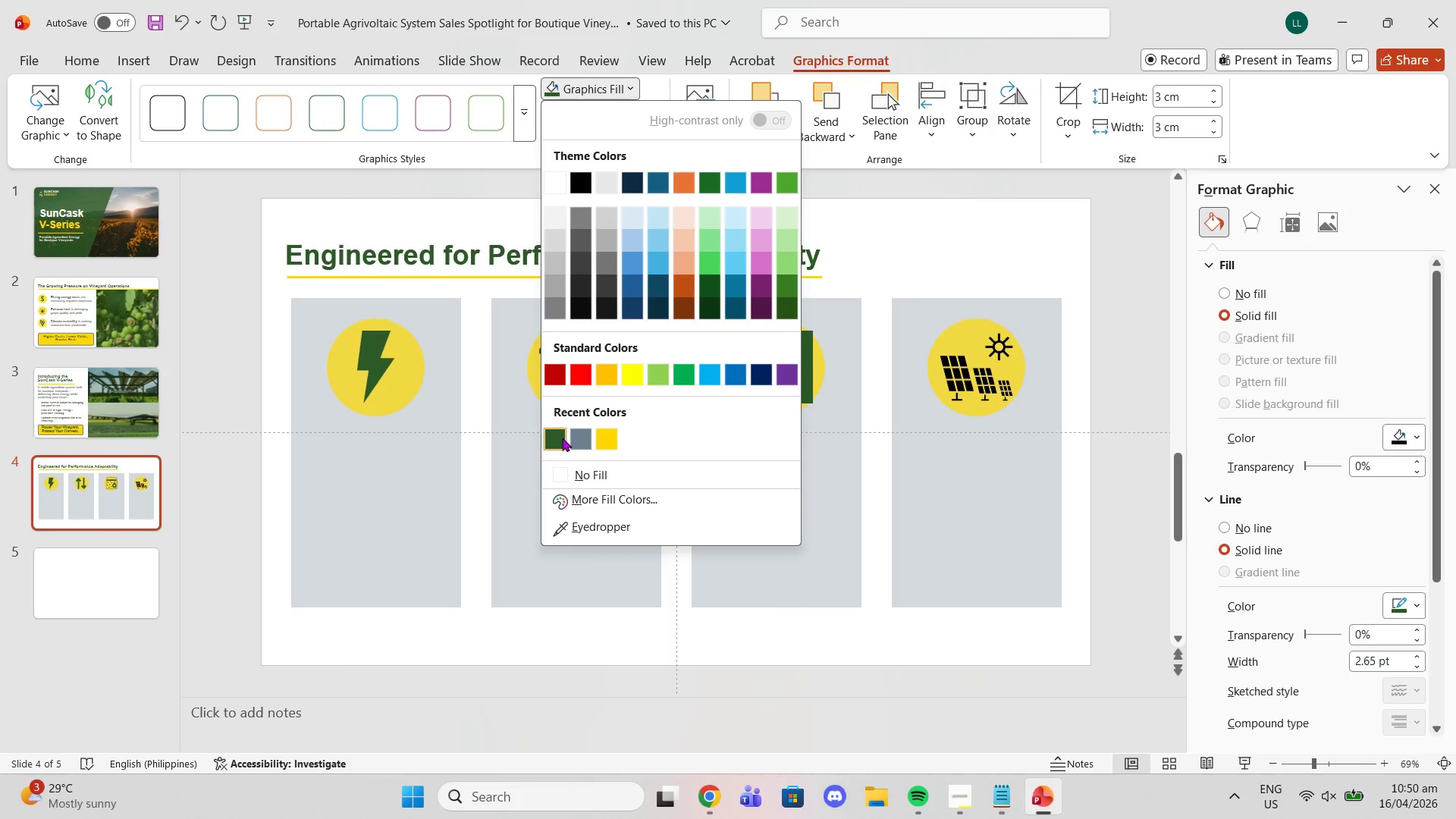 
left_click([1111, 294])
 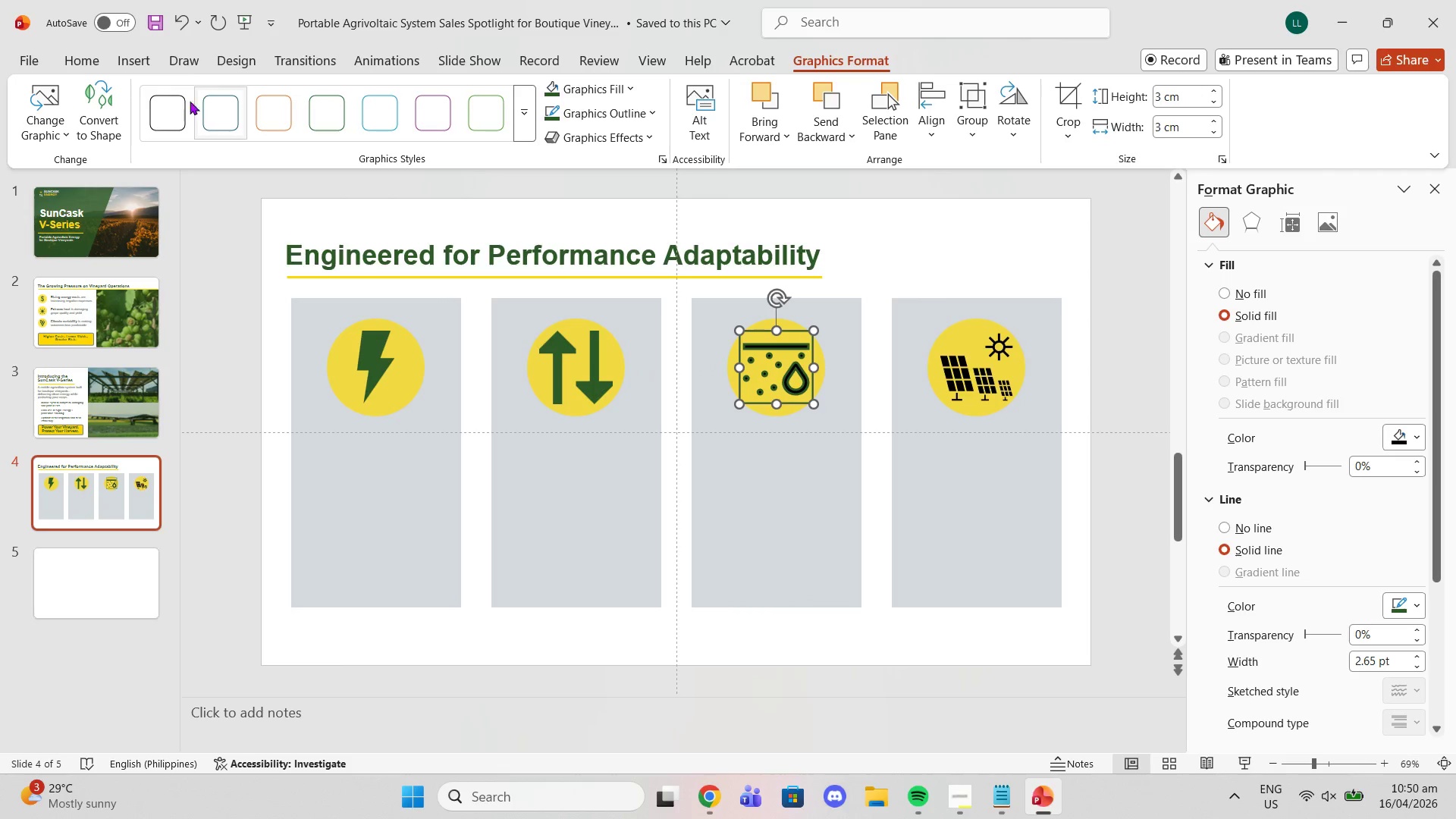 
left_click([86, 124])
 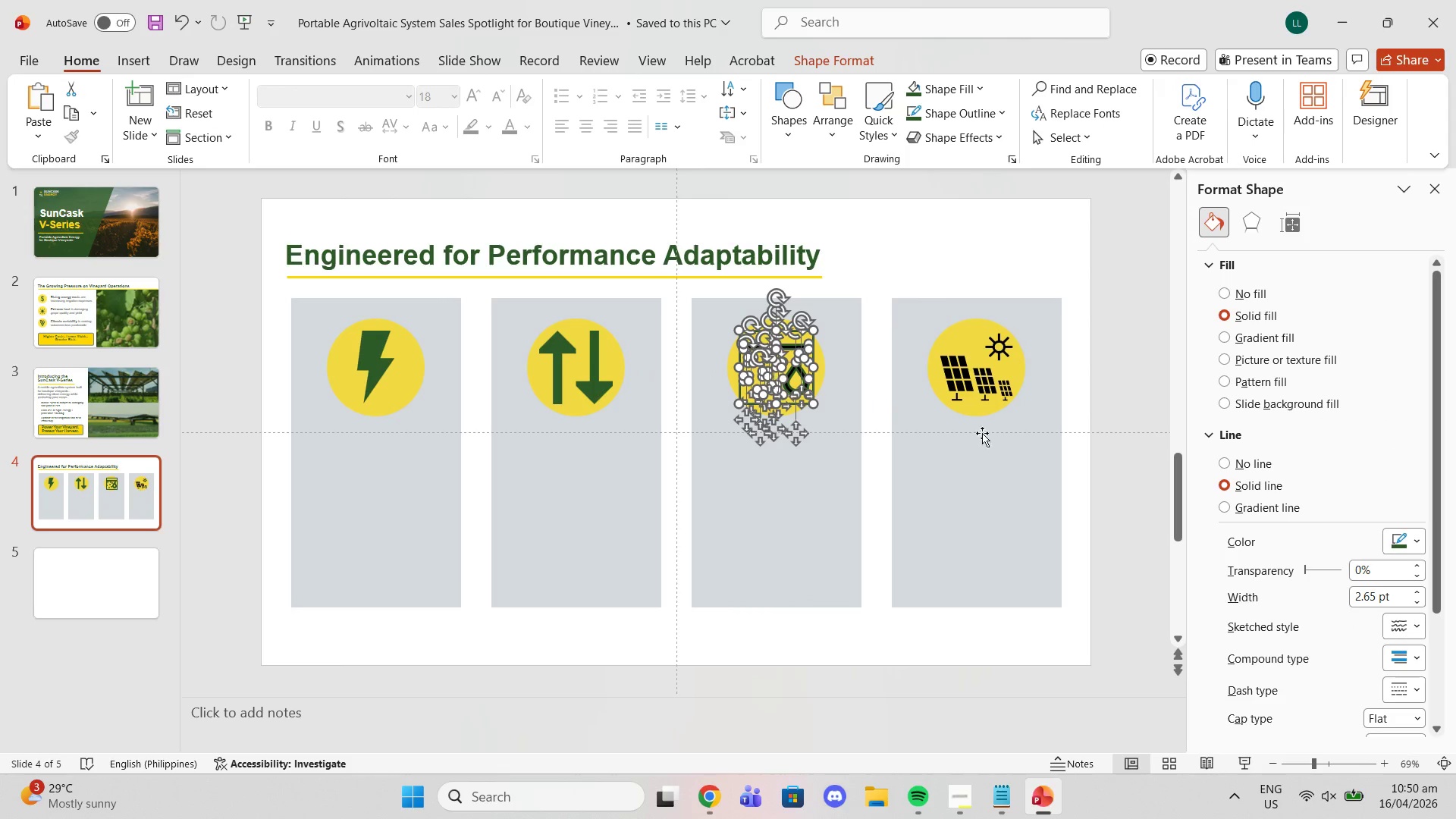 
left_click([1121, 418])
 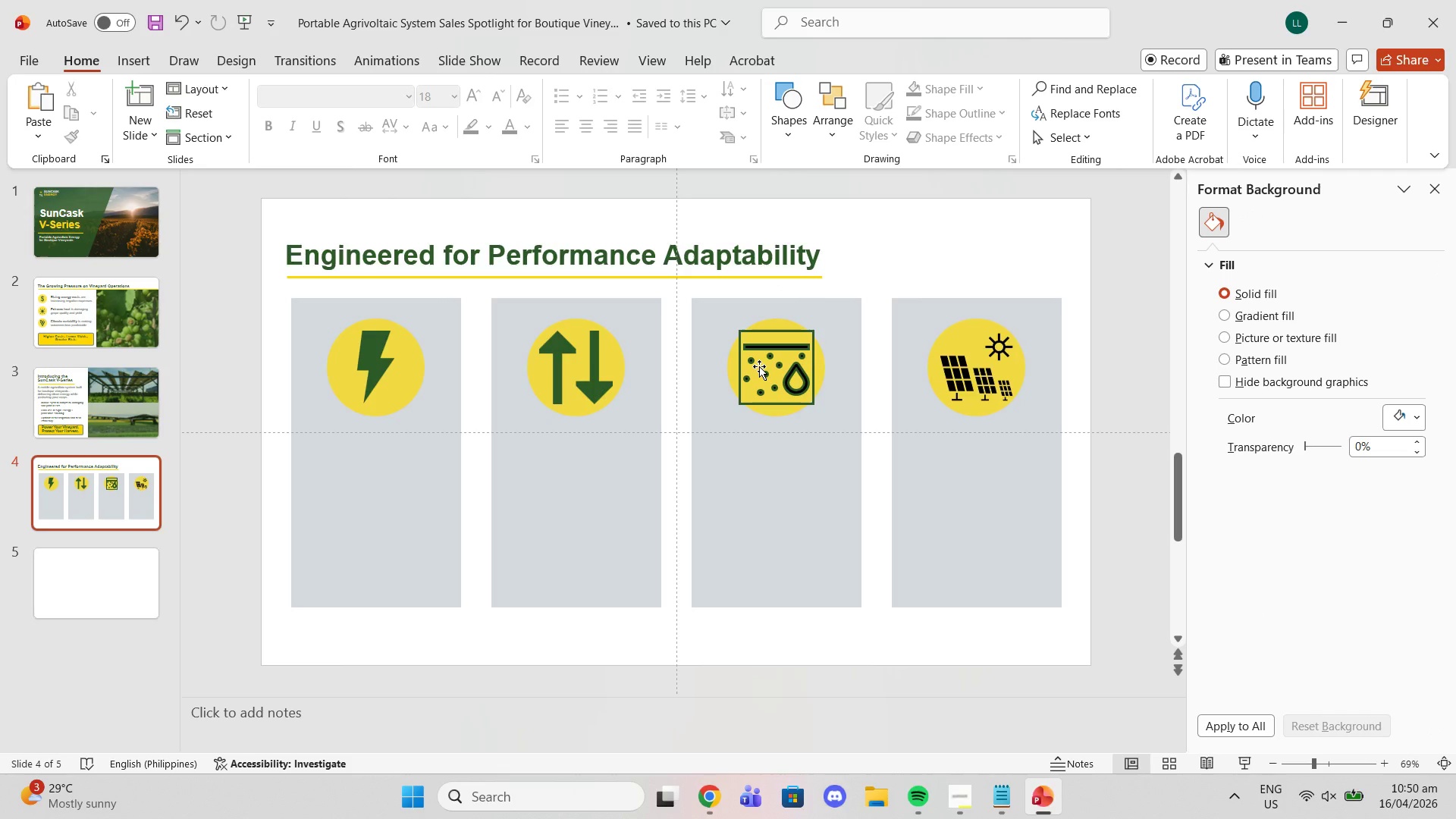 
left_click([759, 366])
 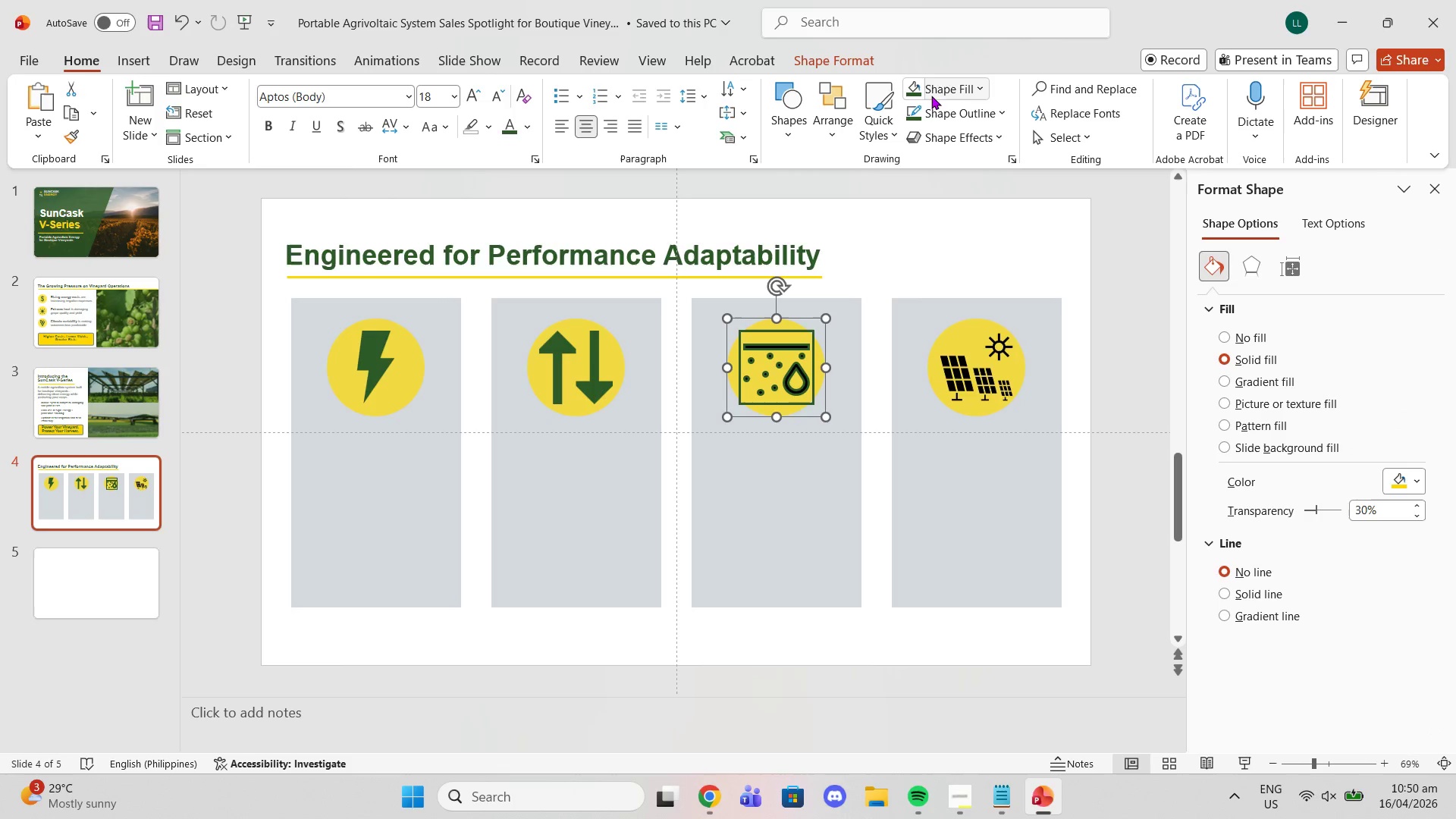 
left_click([913, 86])
 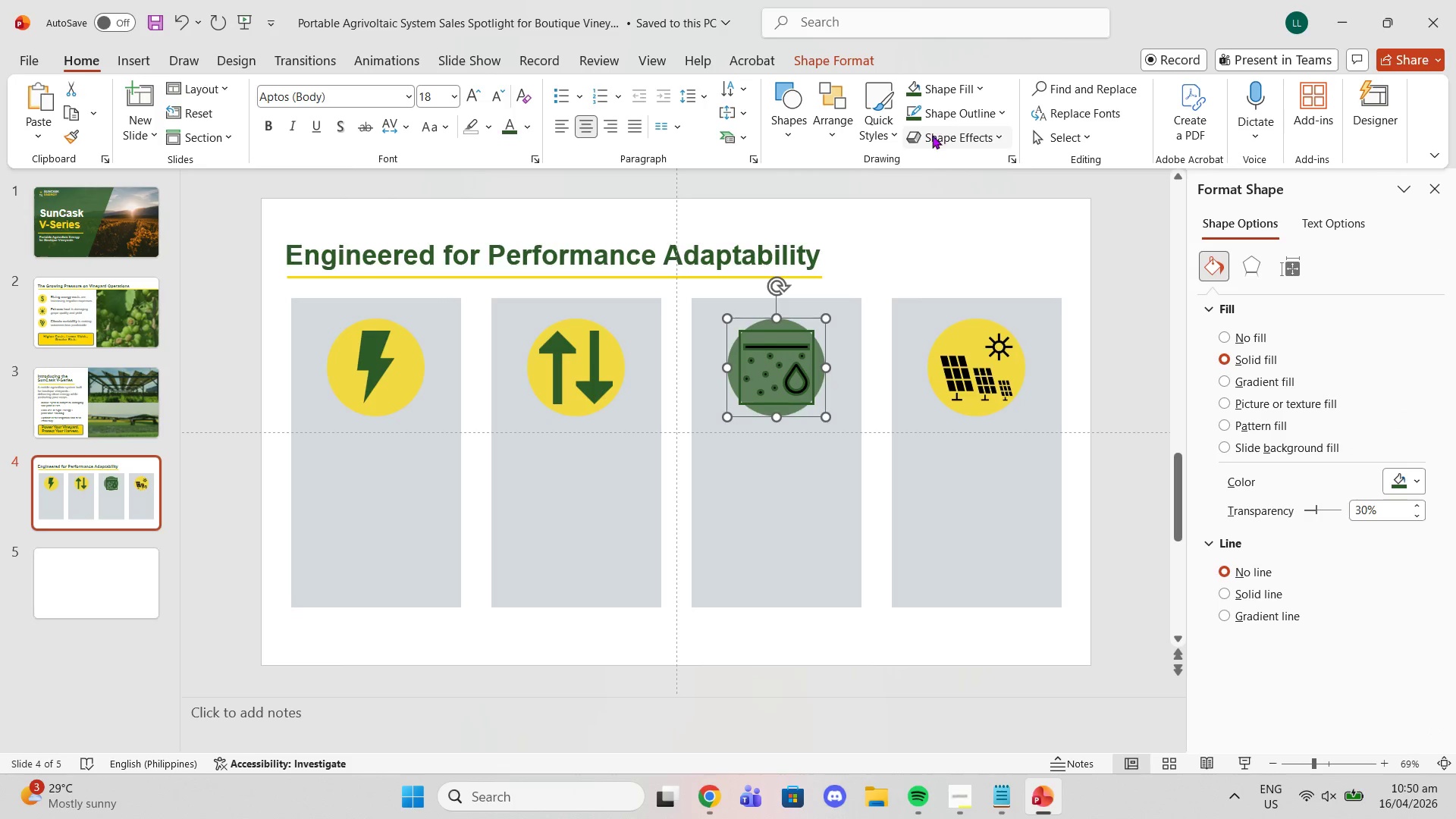 
key(Control+Z)
 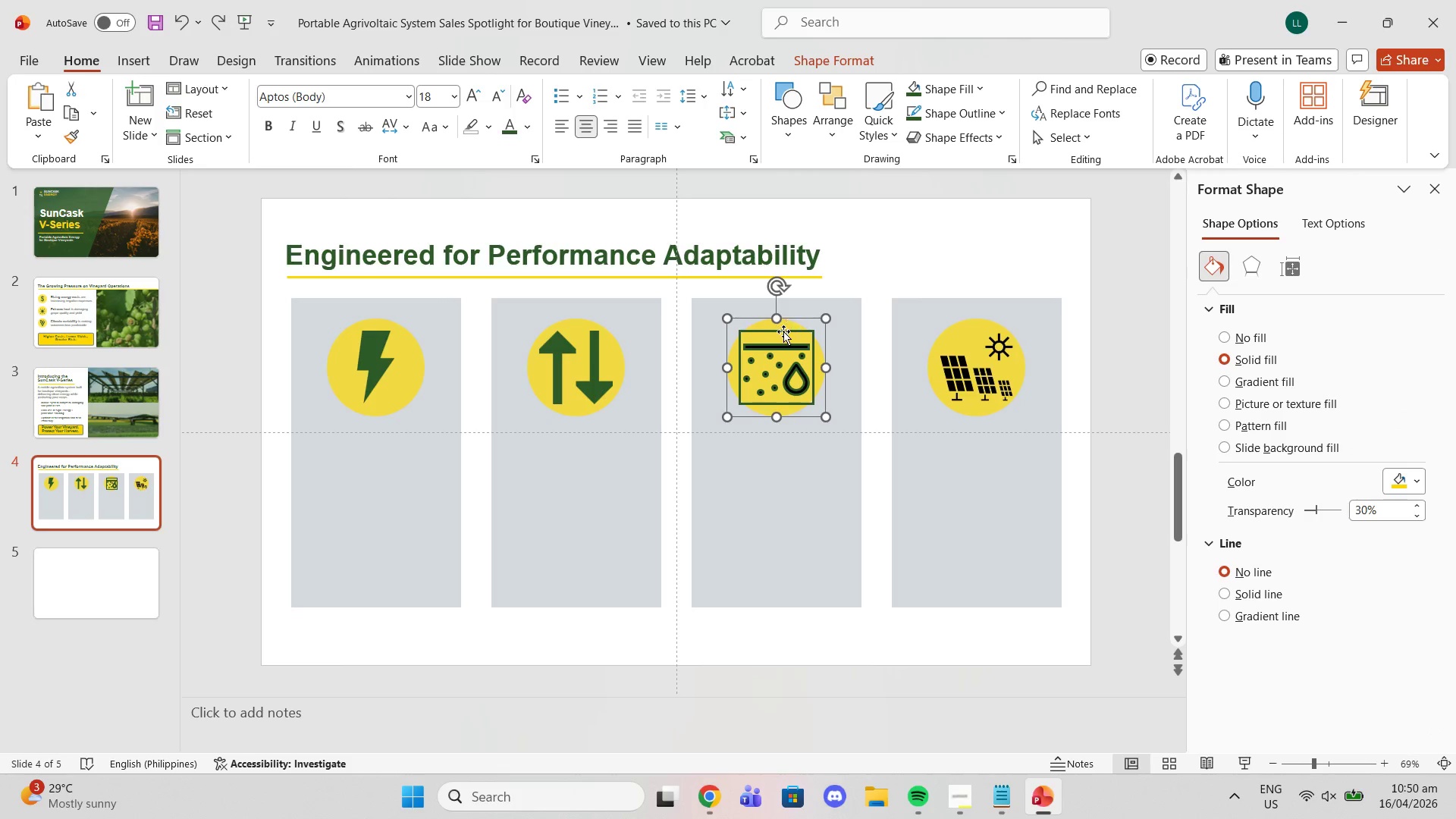 
left_click([783, 332])
 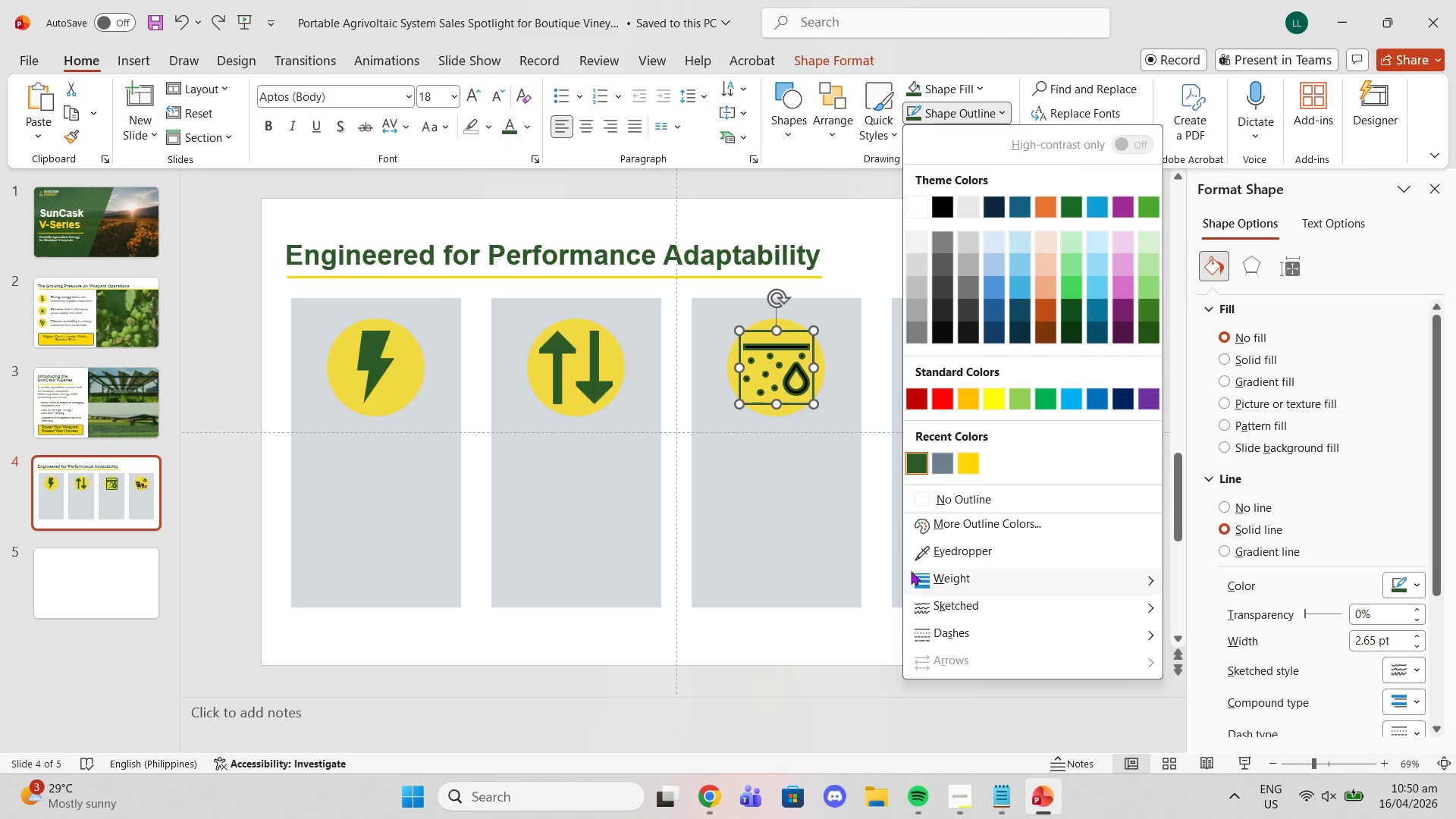 
left_click([969, 496])
 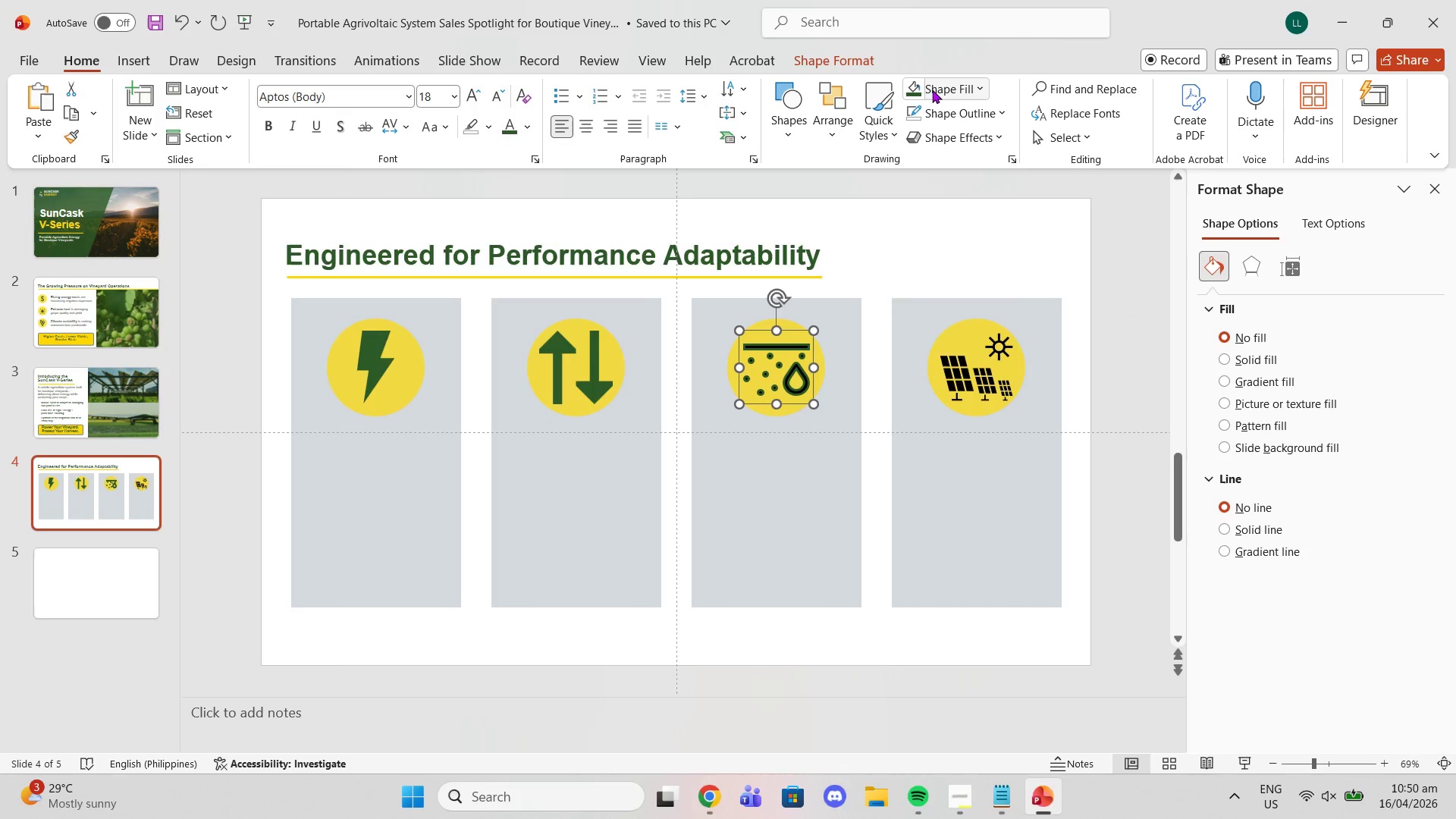 
left_click([917, 88])
 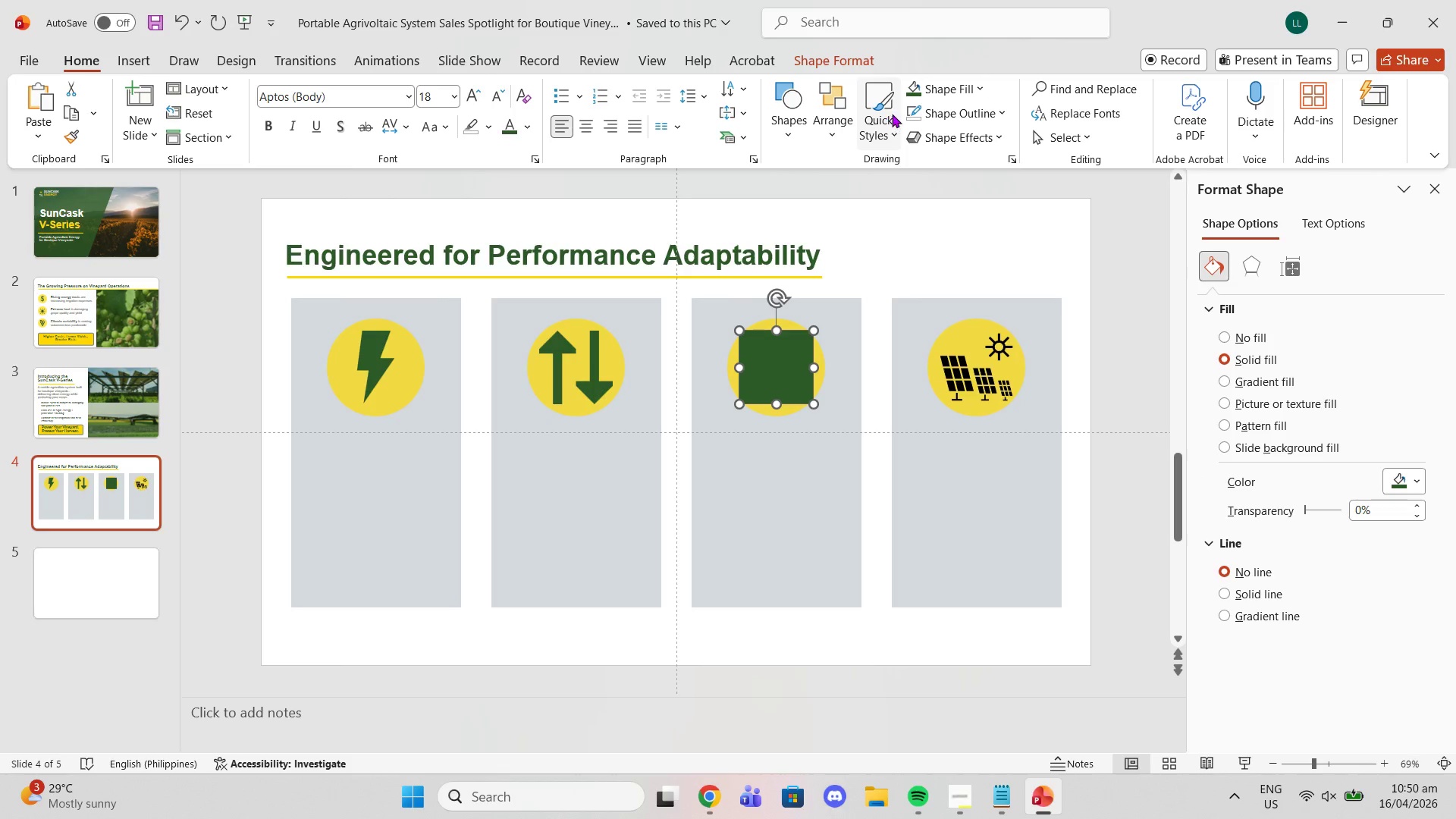 
key(Control+Z)
 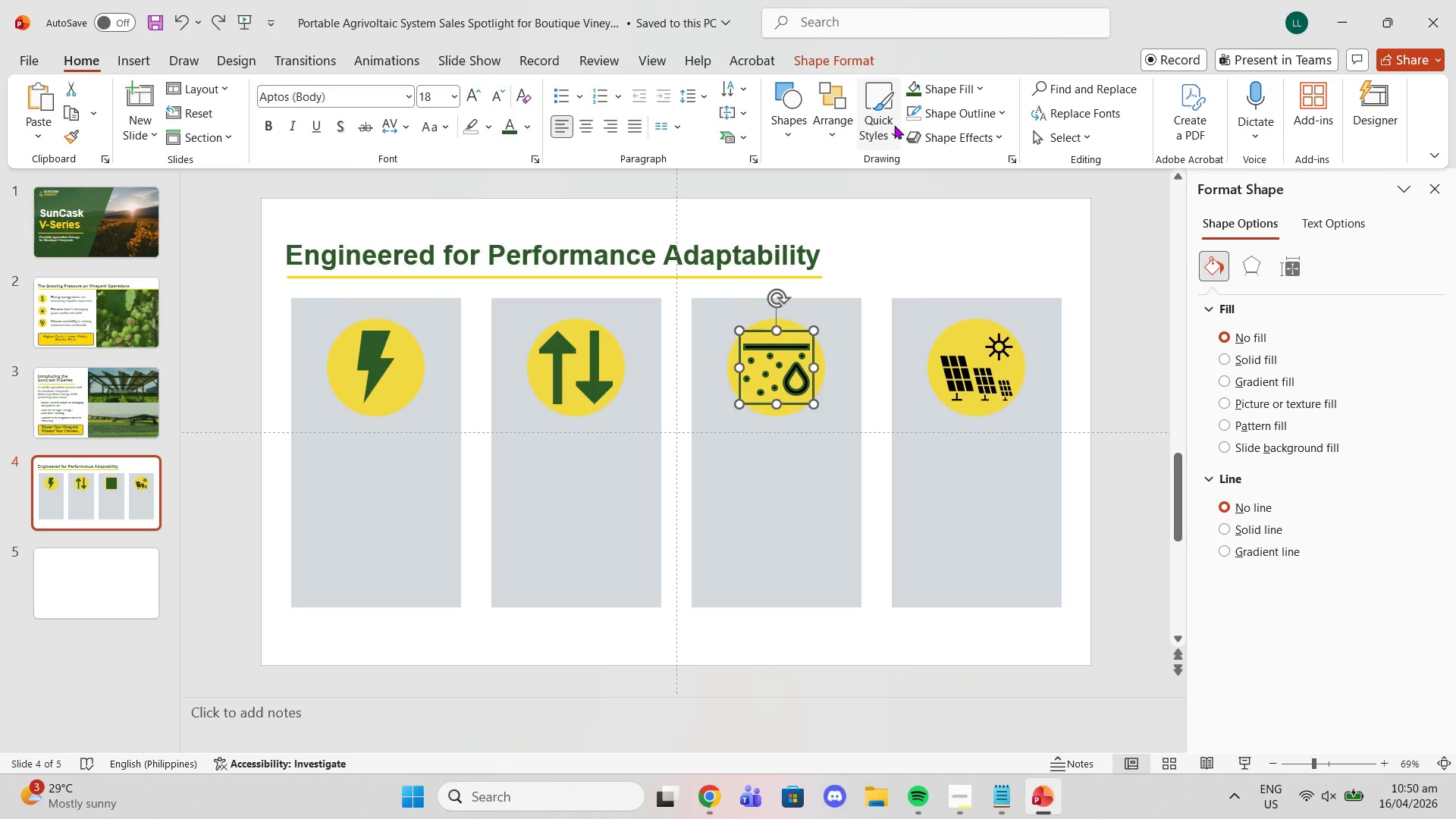 
key(Control+Z)
 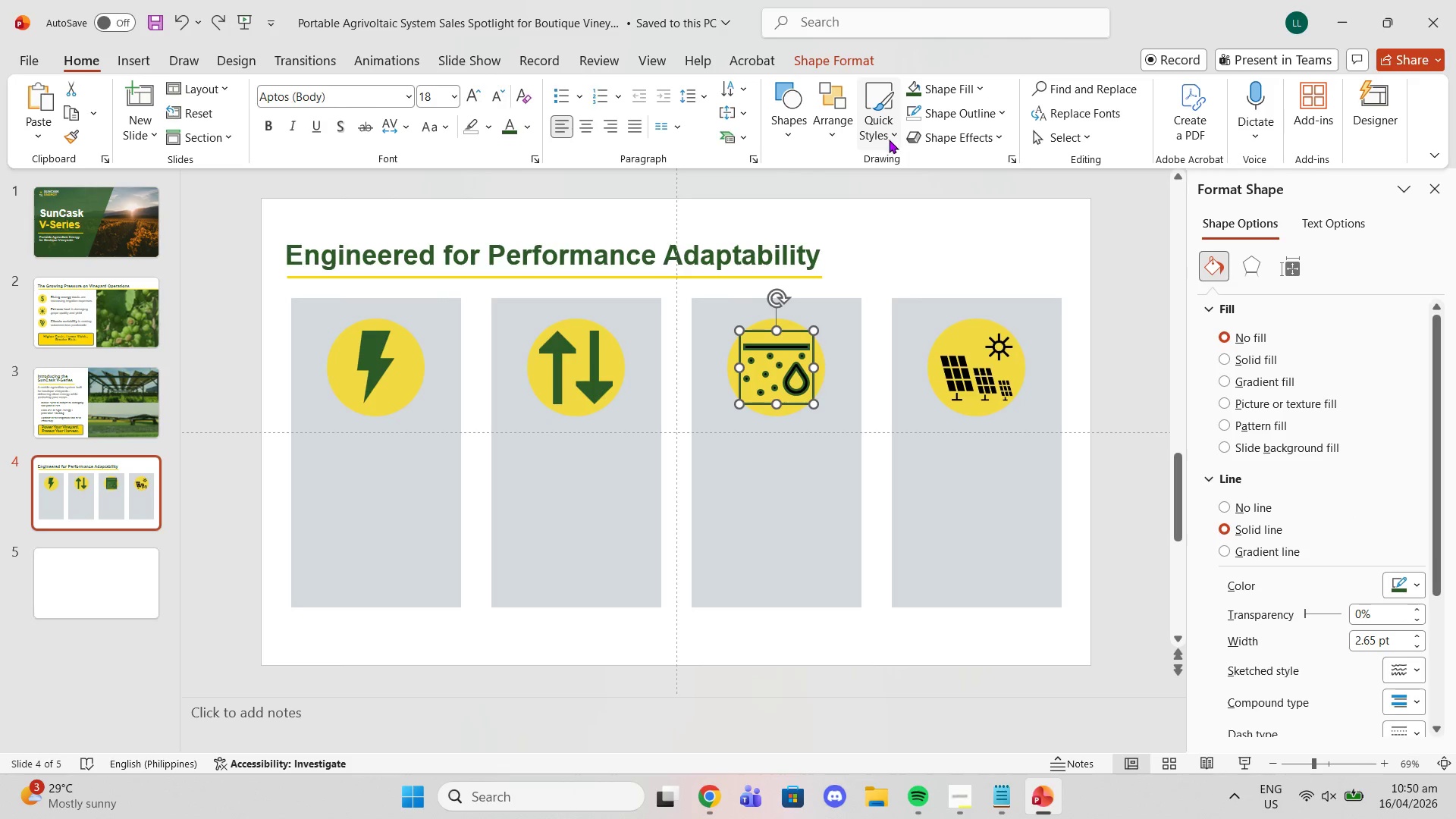 
key(Control+Z)
 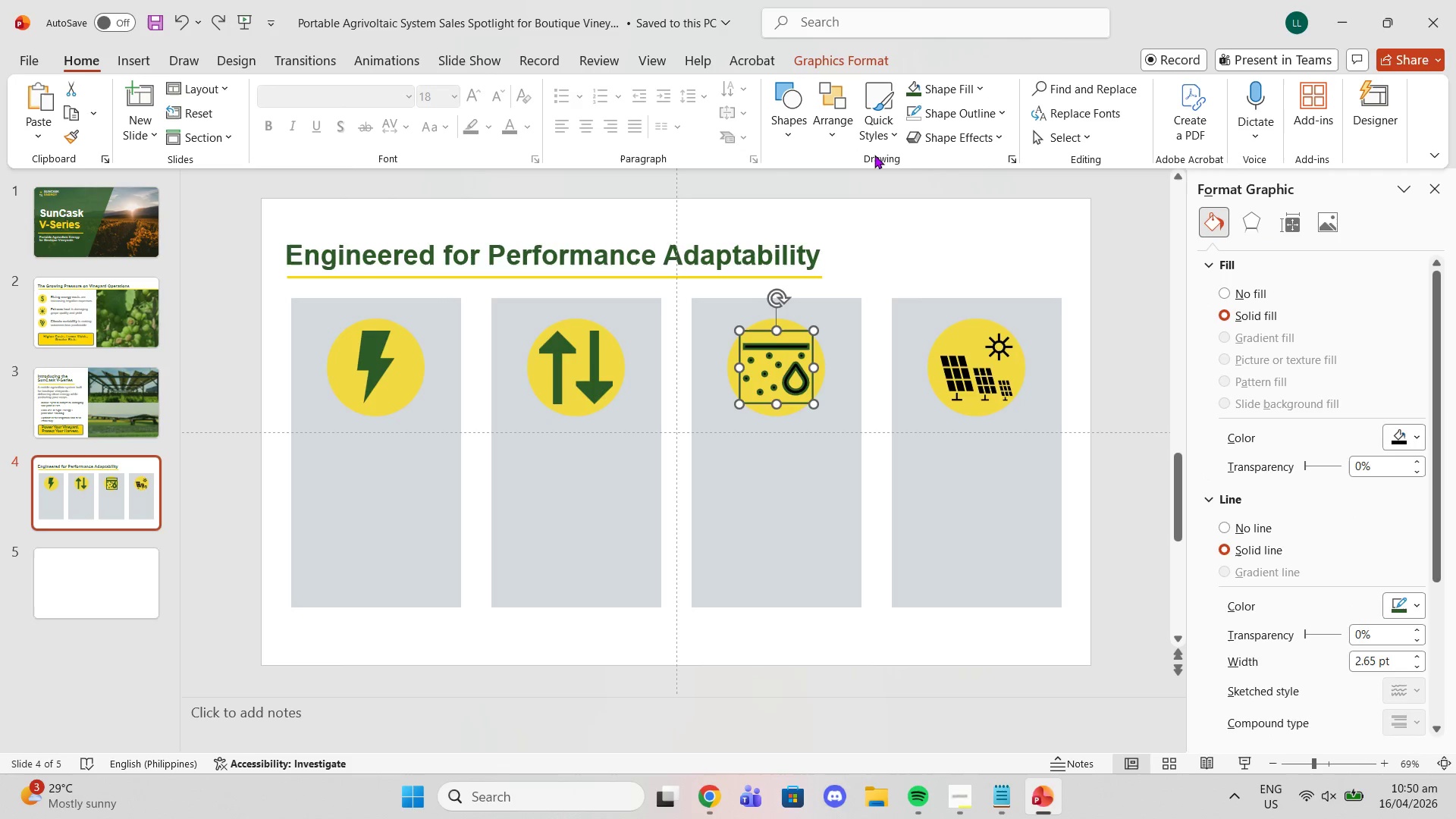 
key(Control+Z)
 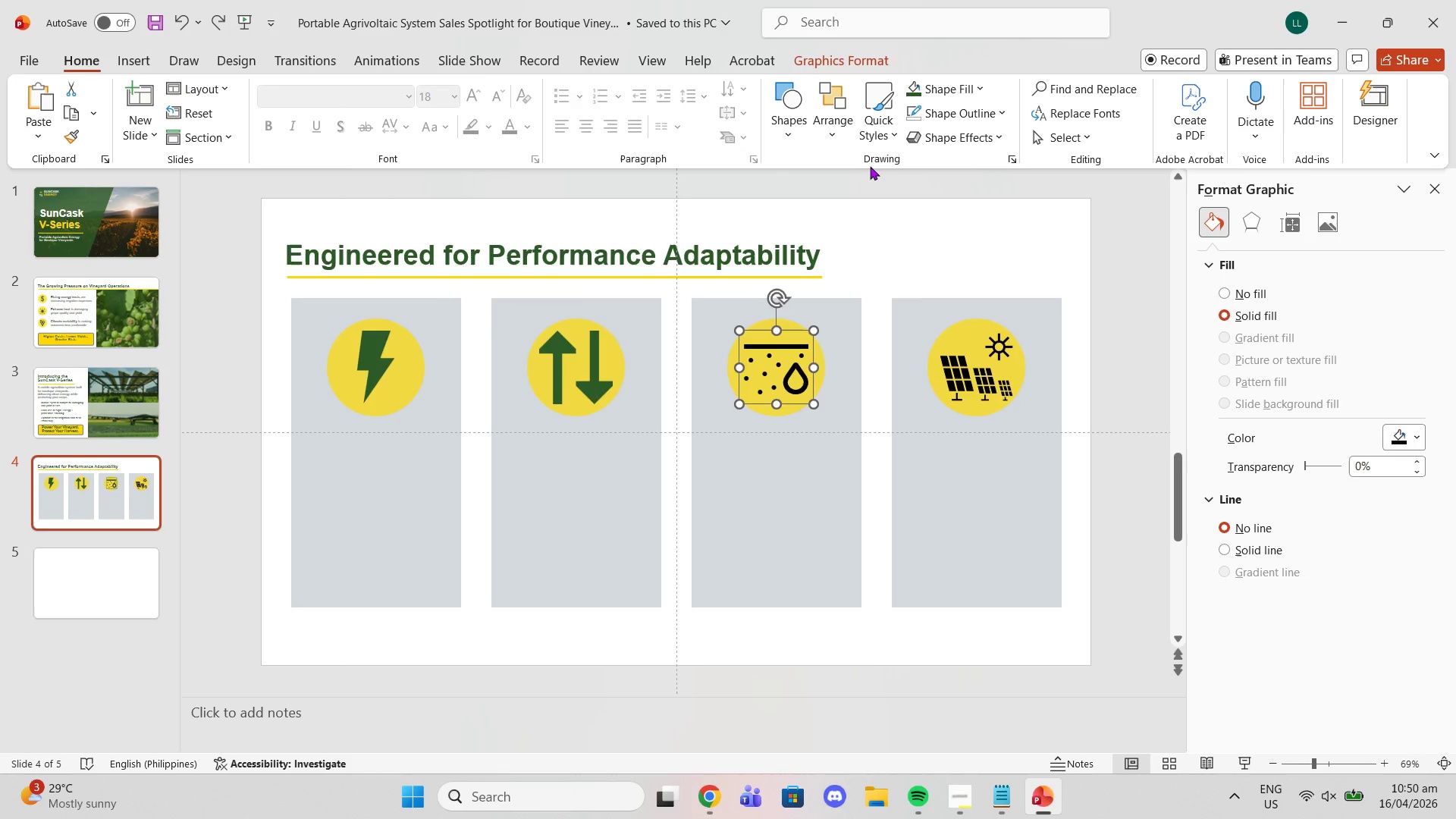 
key(Control+Z)
 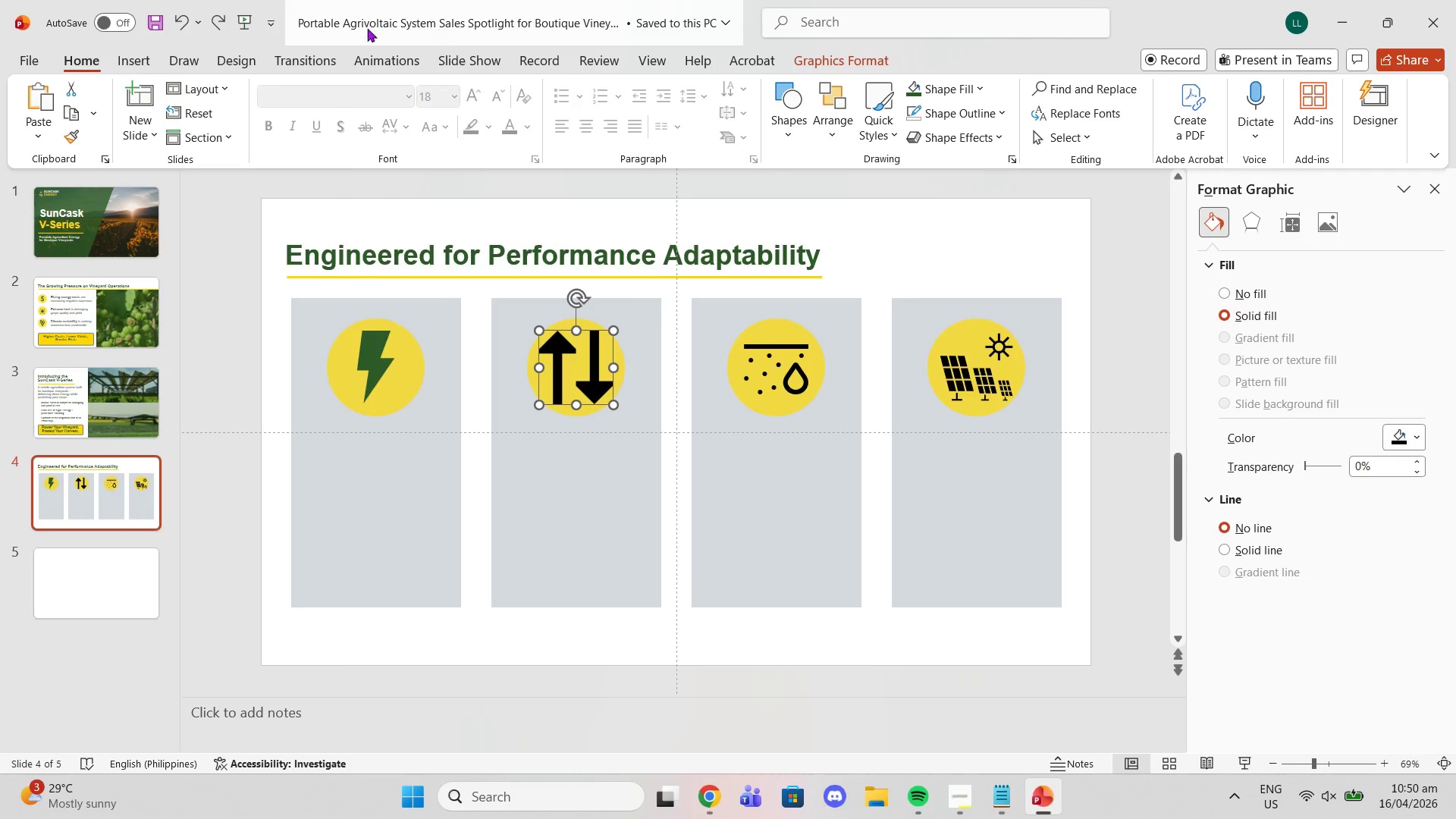 
left_click([216, 31])
 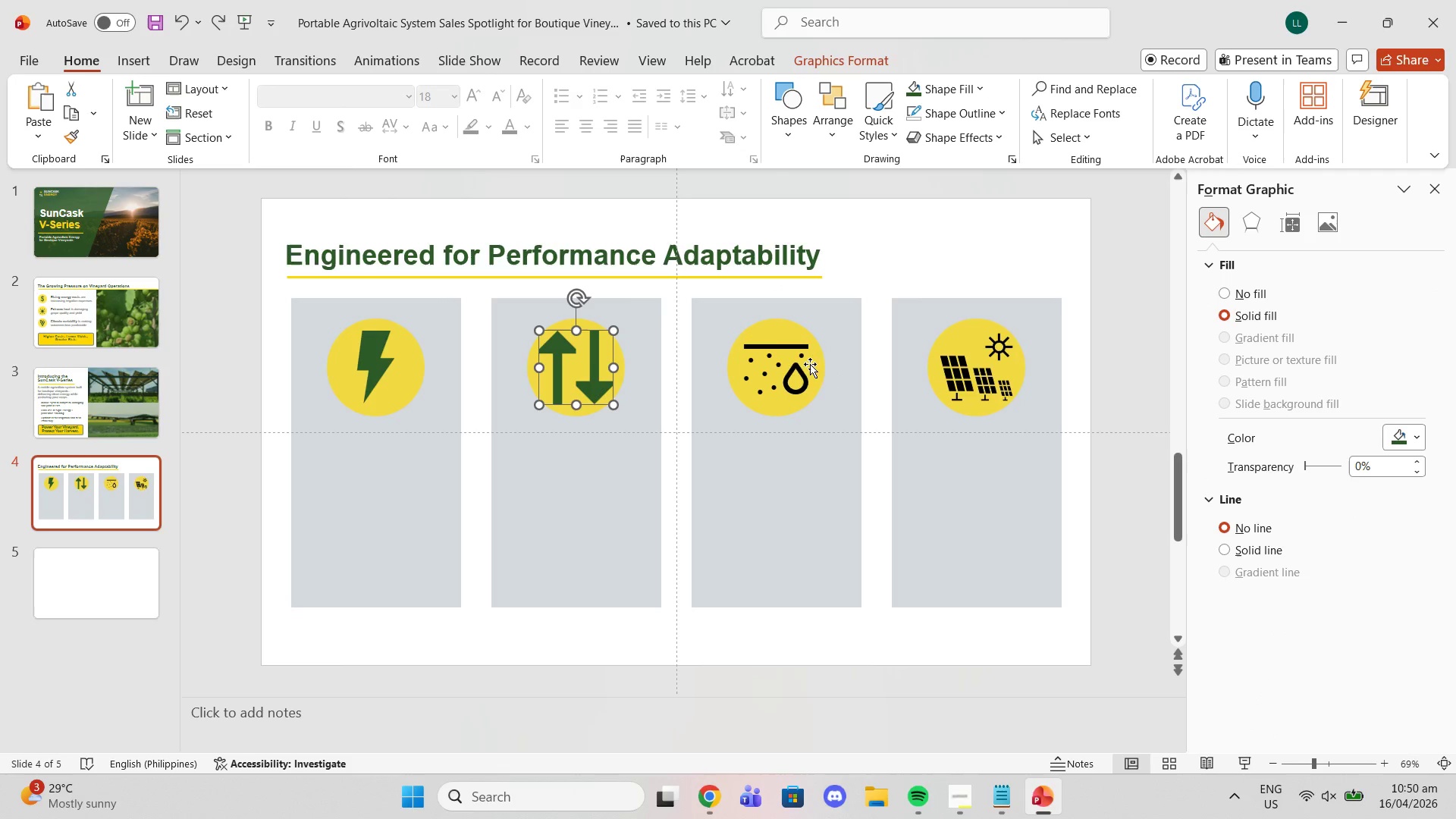 
left_click([781, 359])
 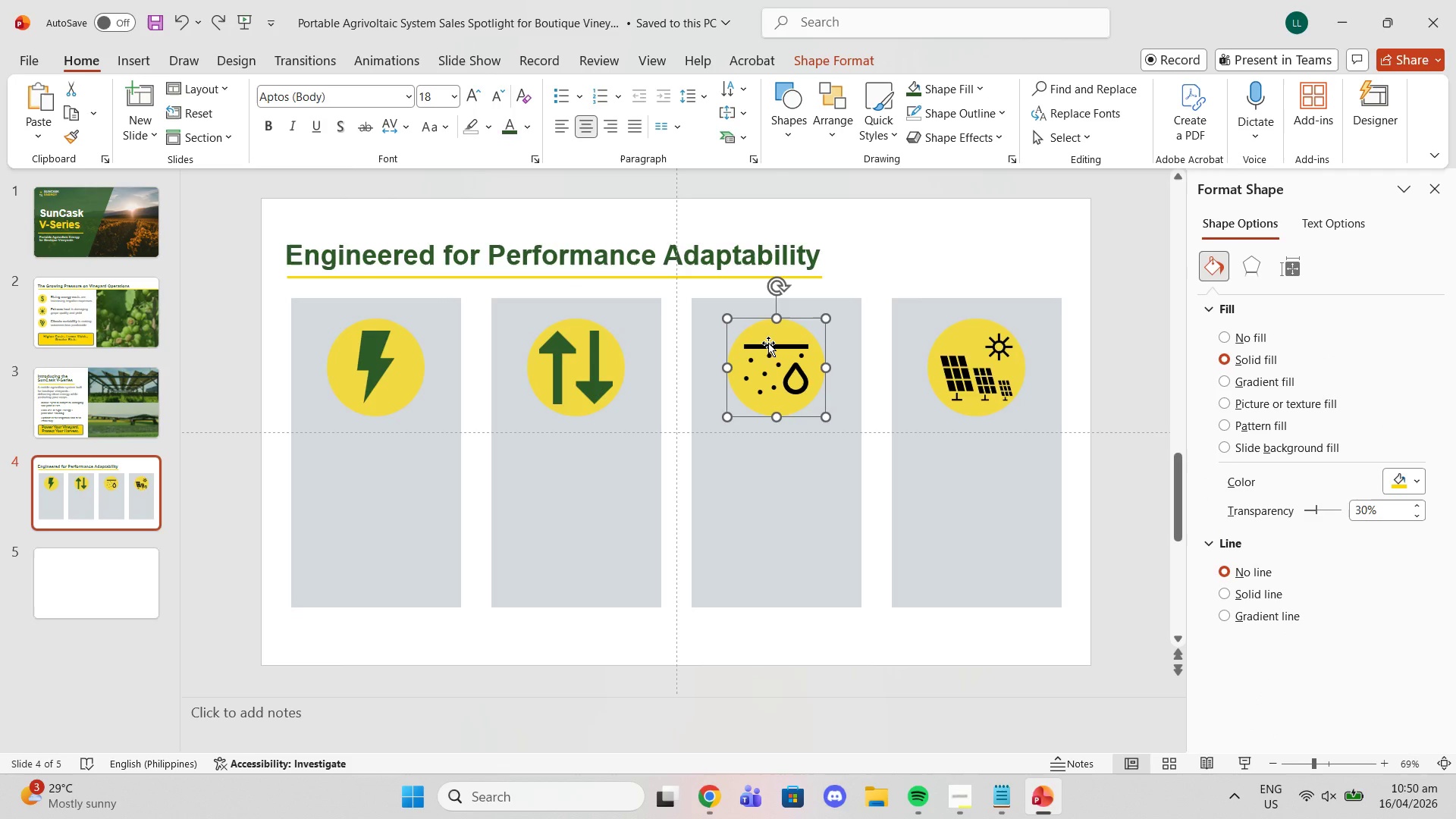 
left_click([768, 343])
 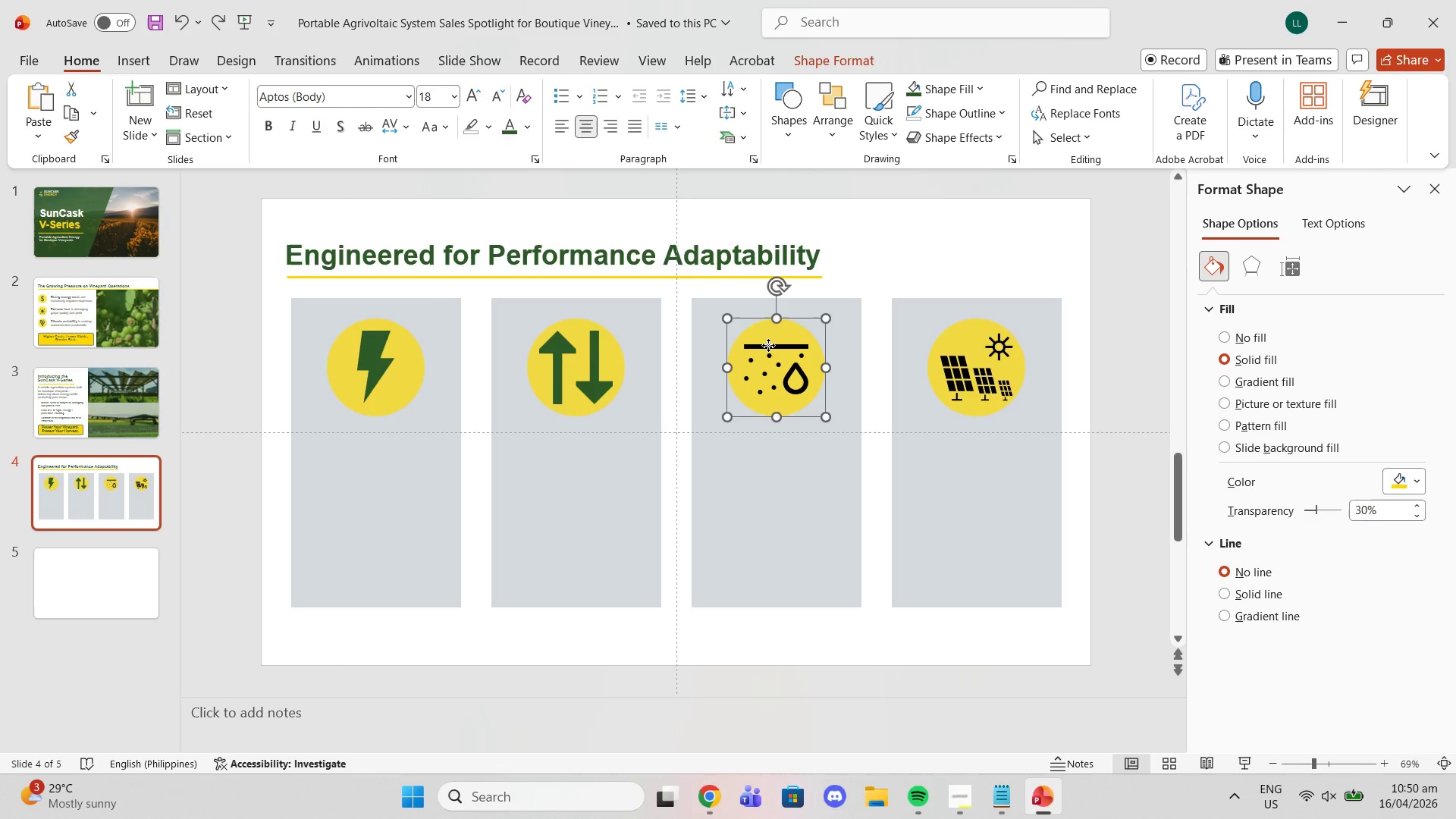 
left_click([768, 345])
 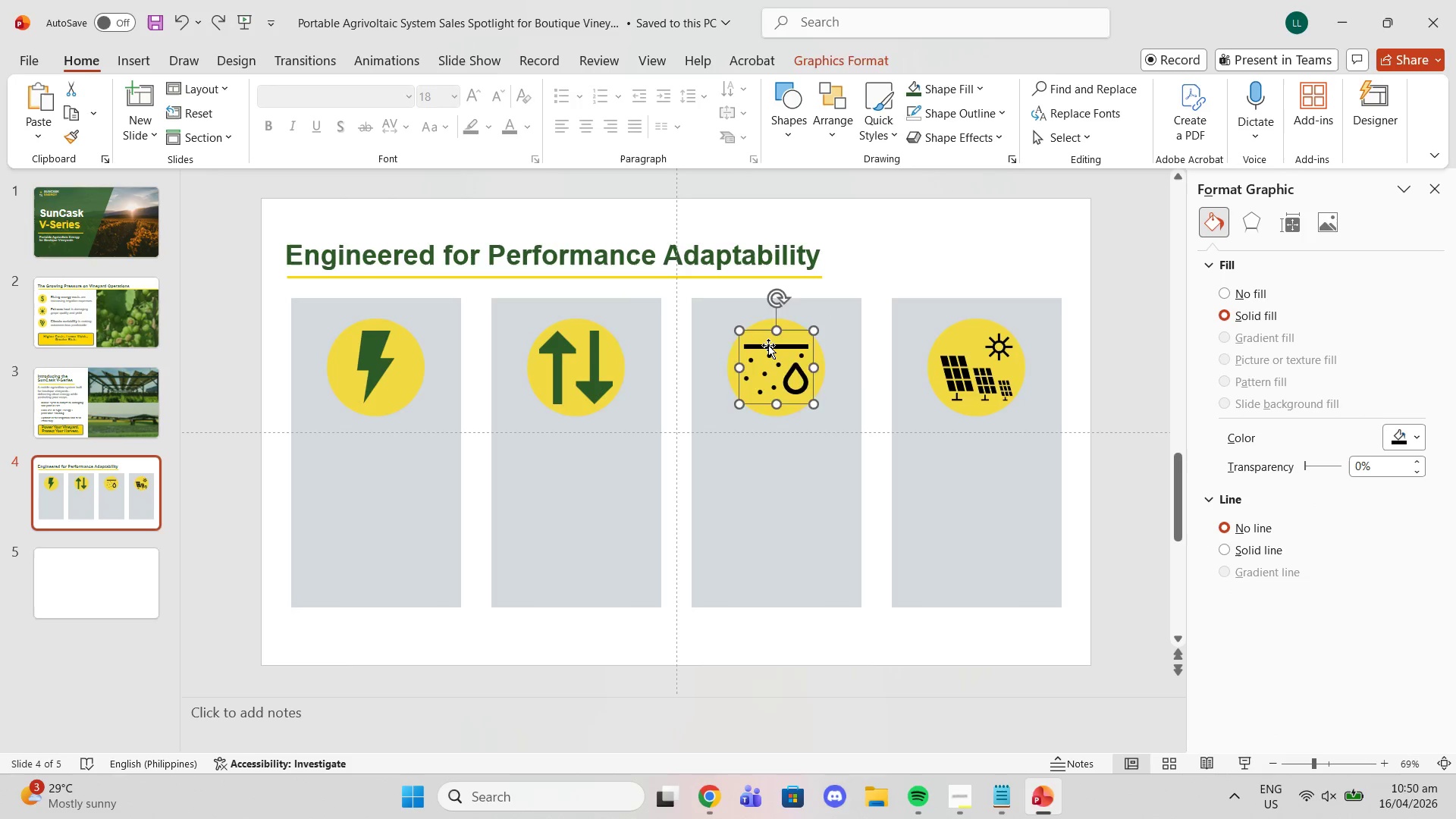 
key(Delete)
 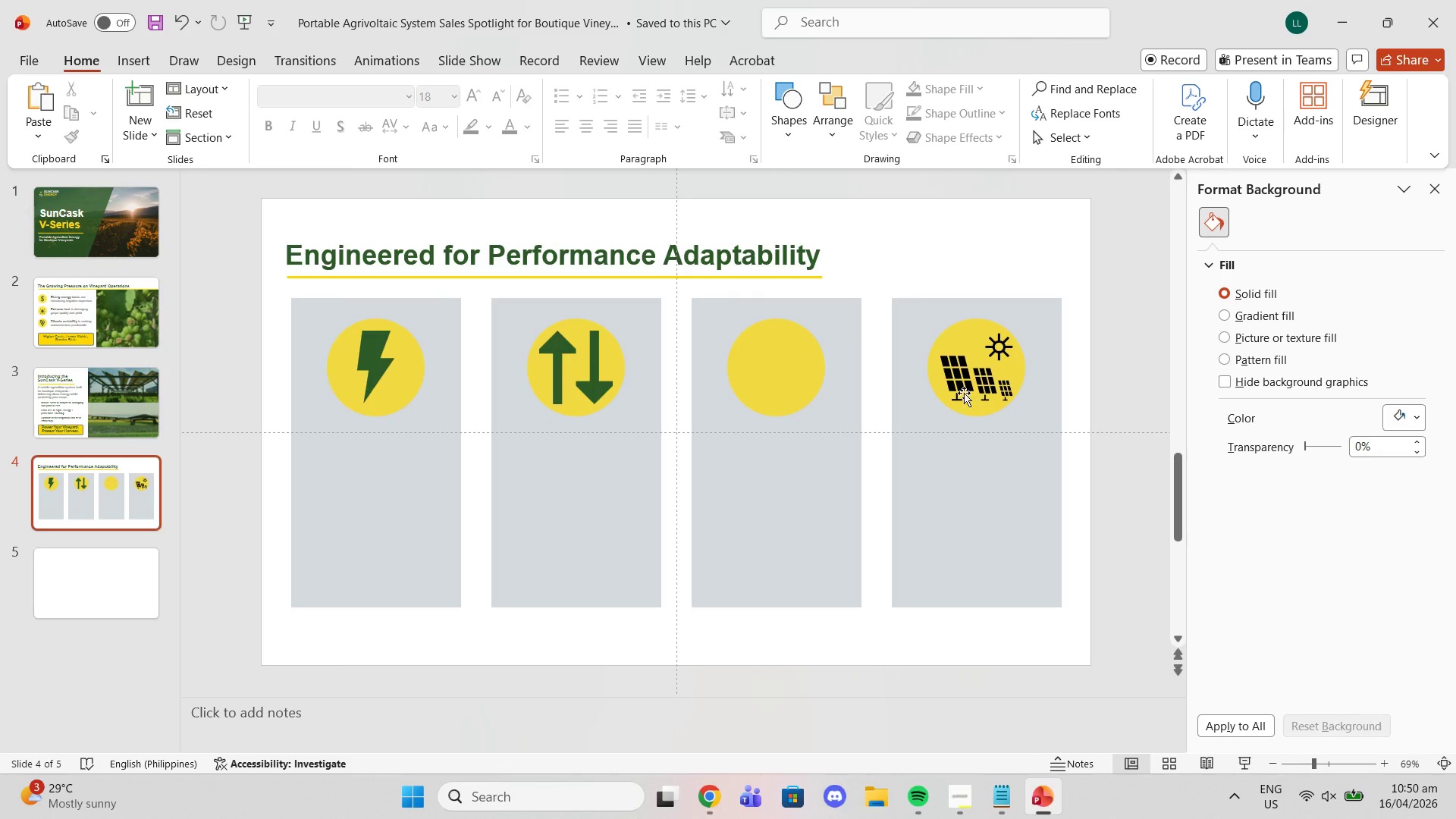 
left_click_drag(start_coordinate=[954, 385], to_coordinate=[902, 93])
 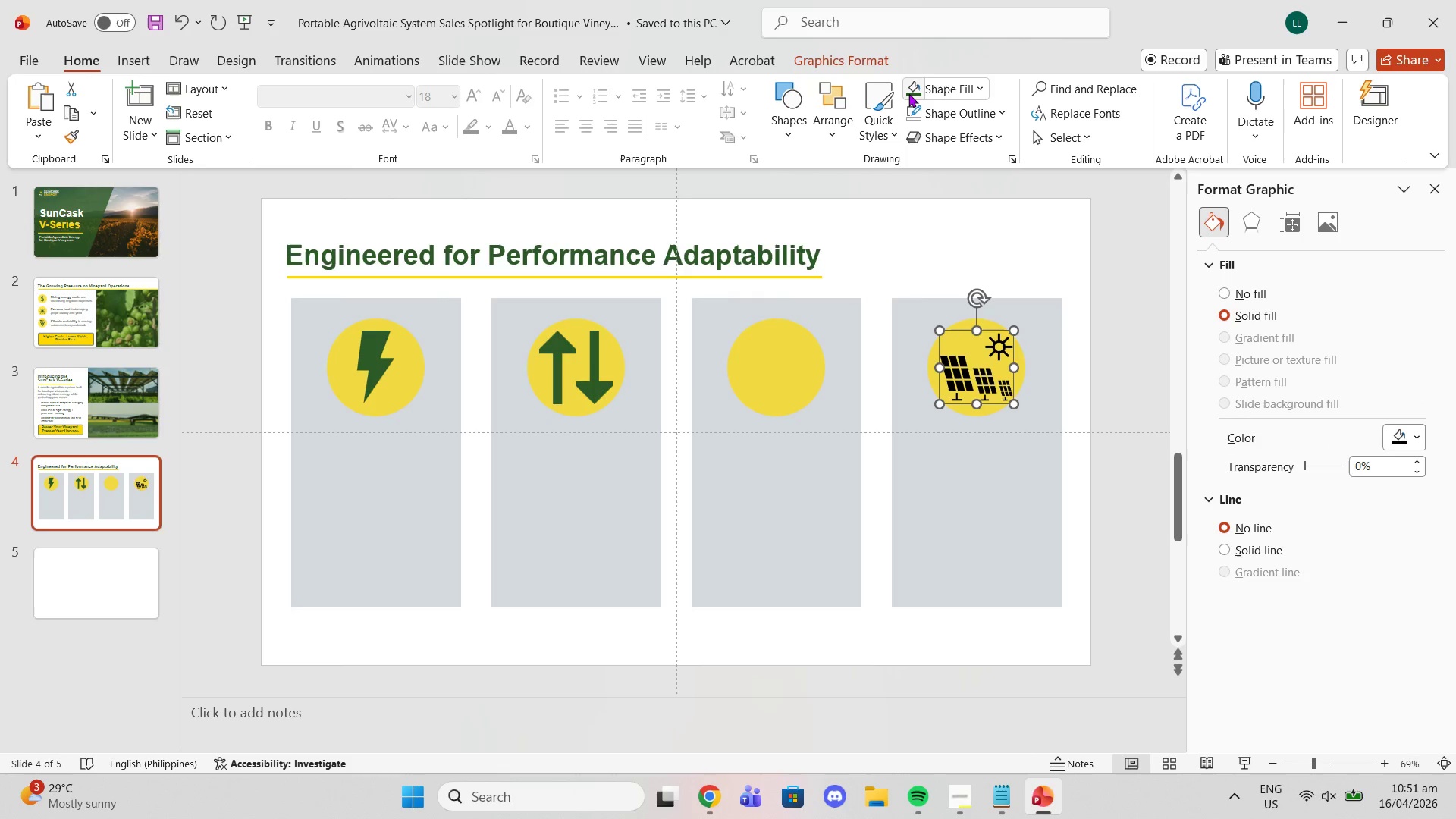 
left_click([908, 93])
 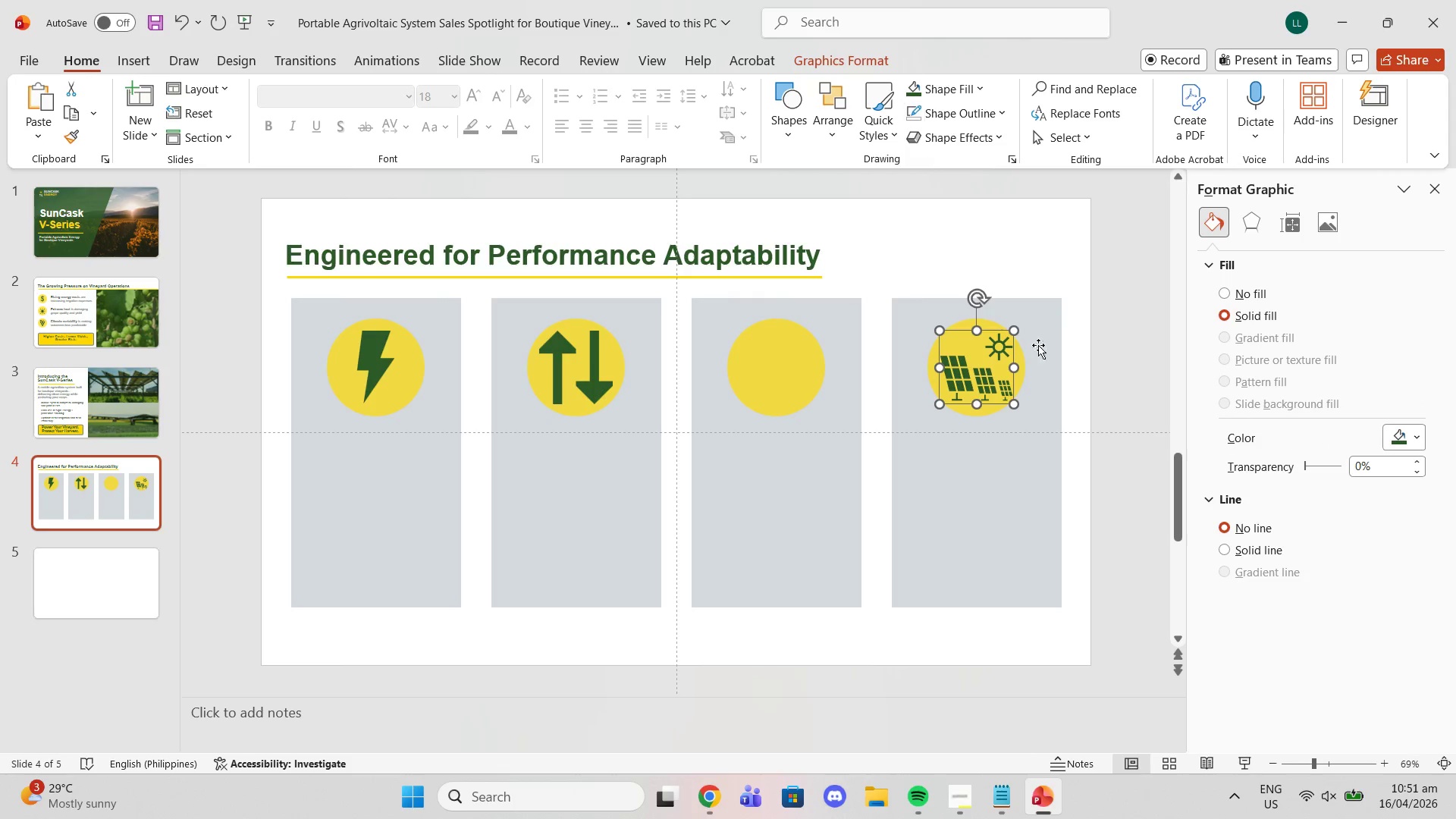 
left_click([1121, 349])
 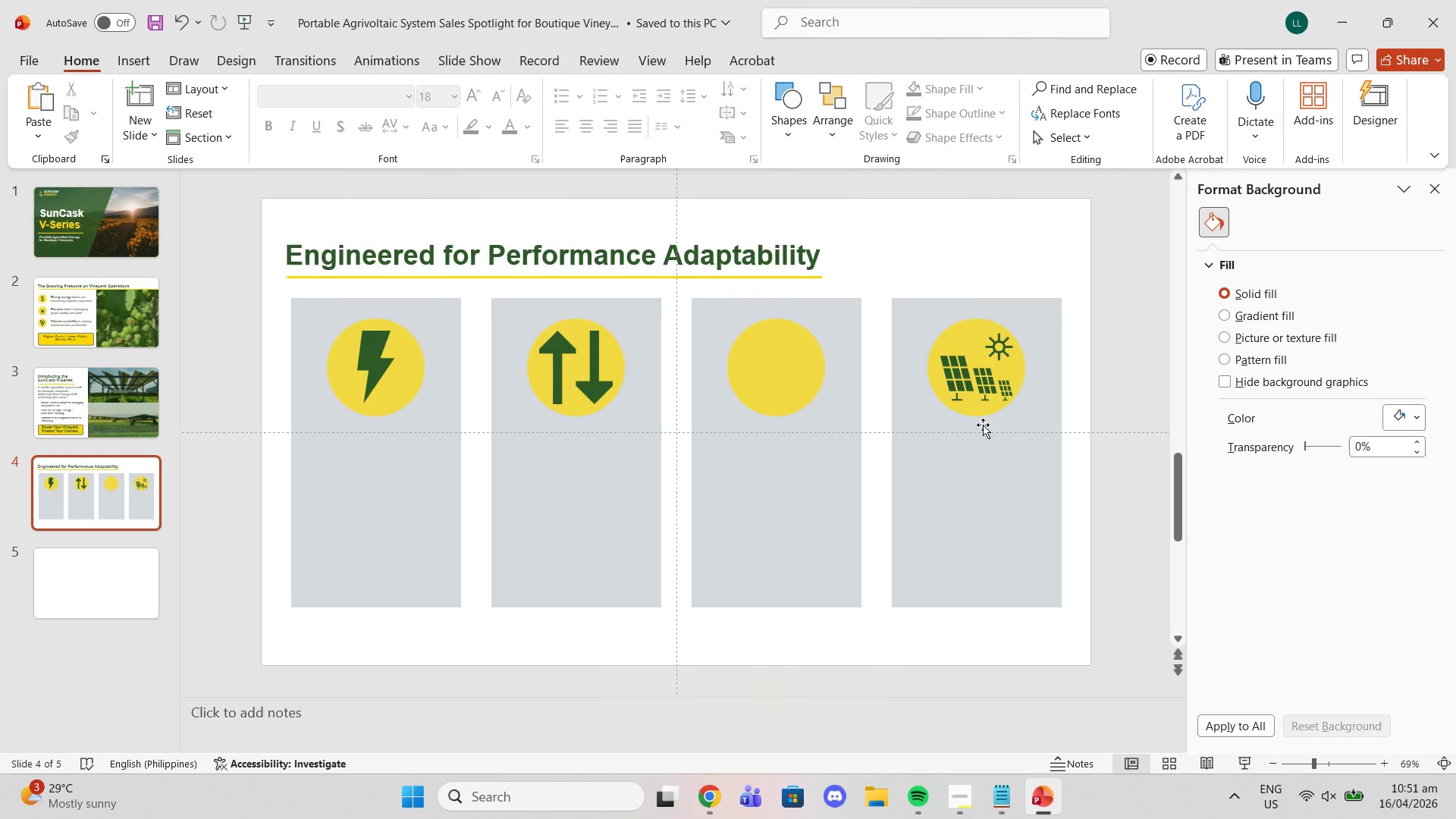 
left_click([723, 802])
 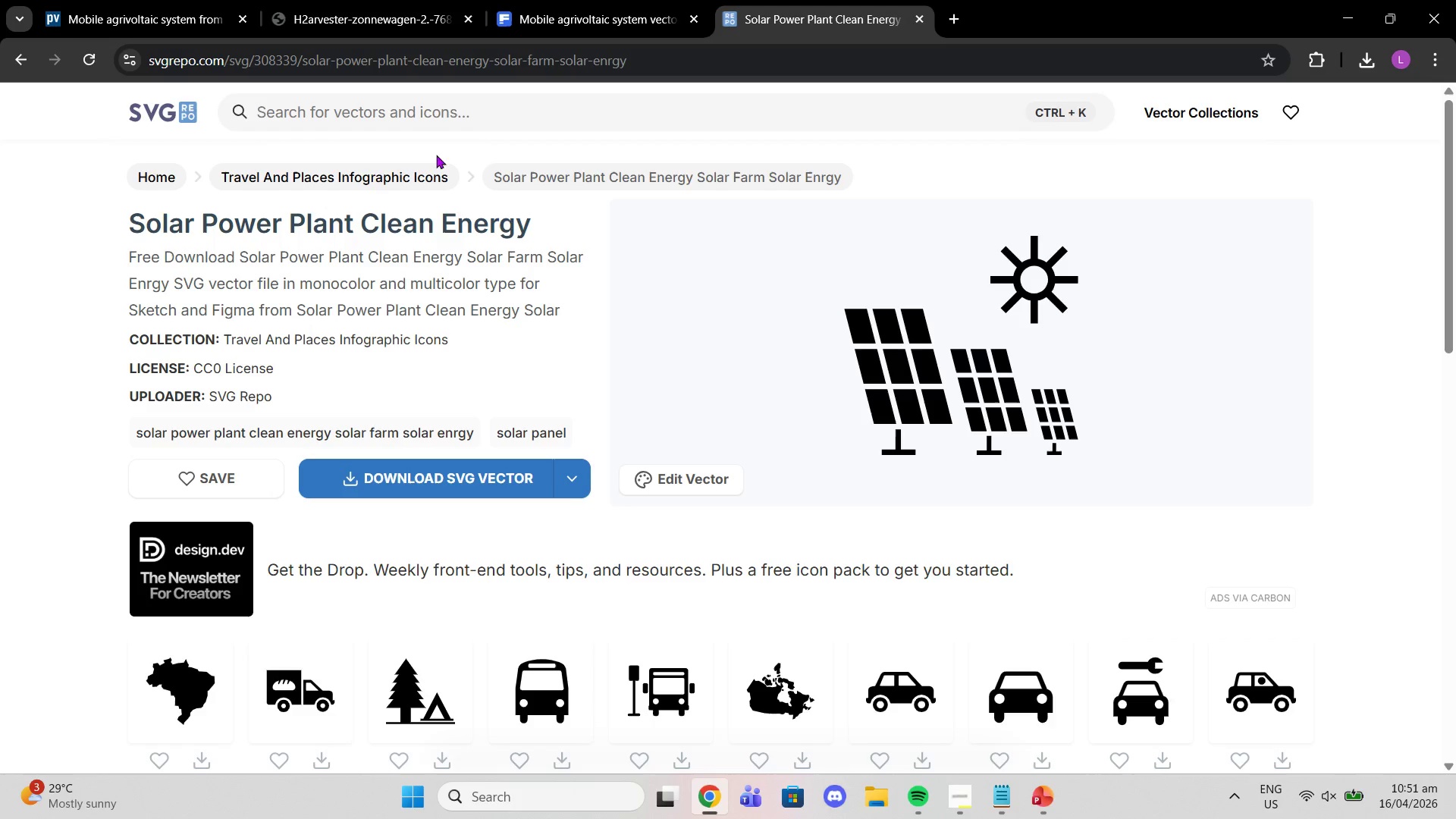 
left_click([429, 124])
 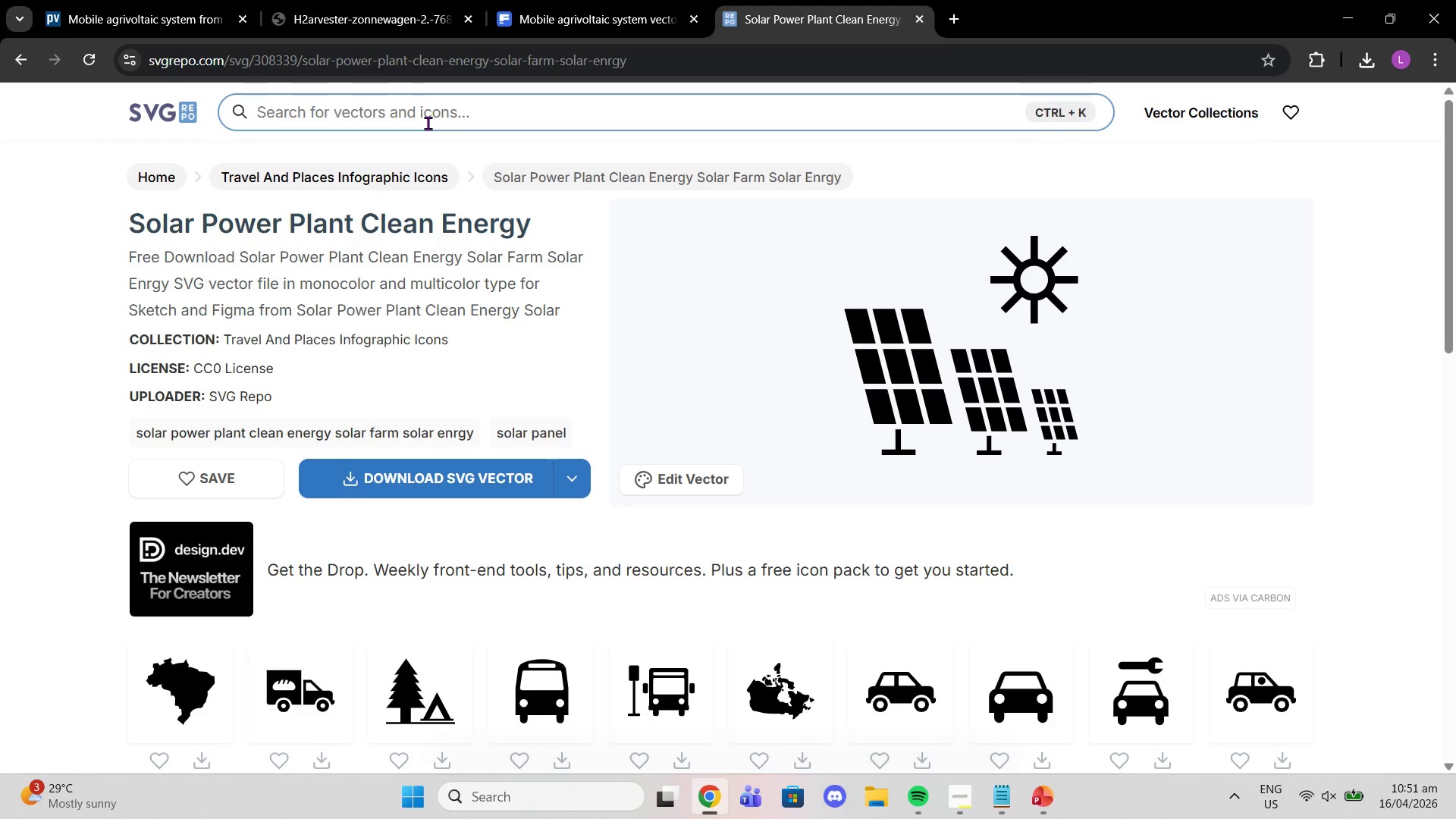 
type(soil mositure)
 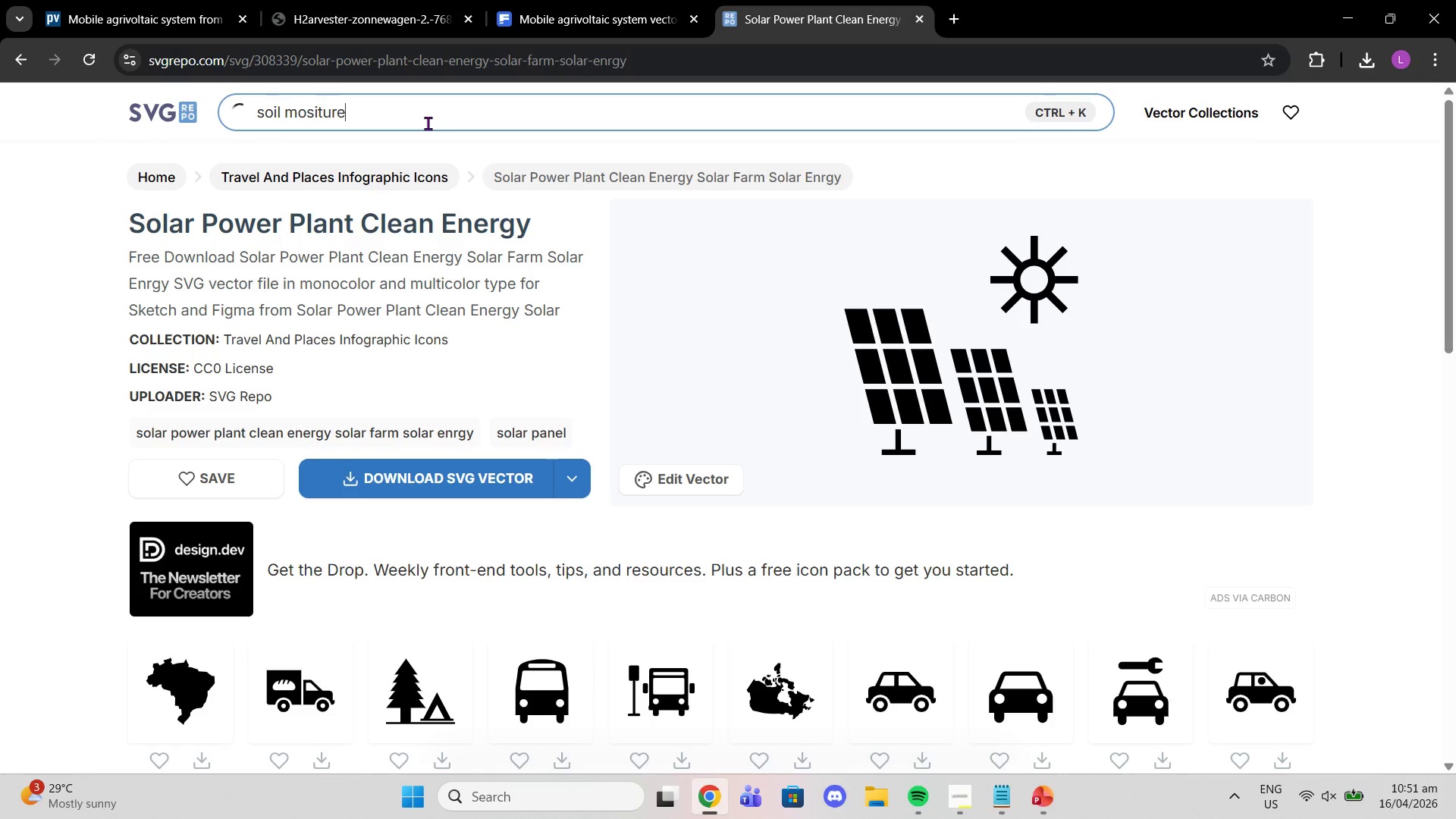 
key(Enter)
 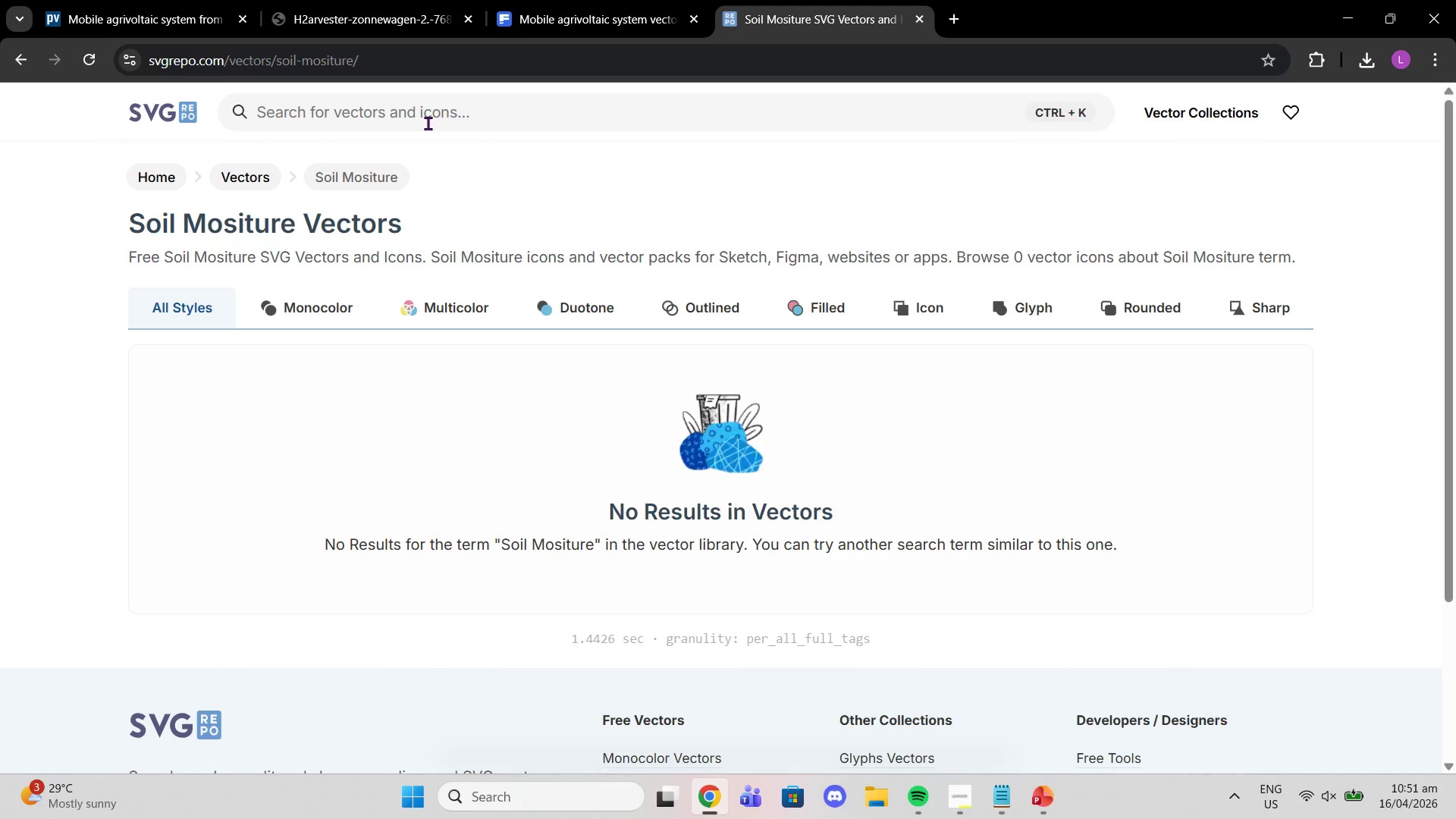 
wait(18.48)
 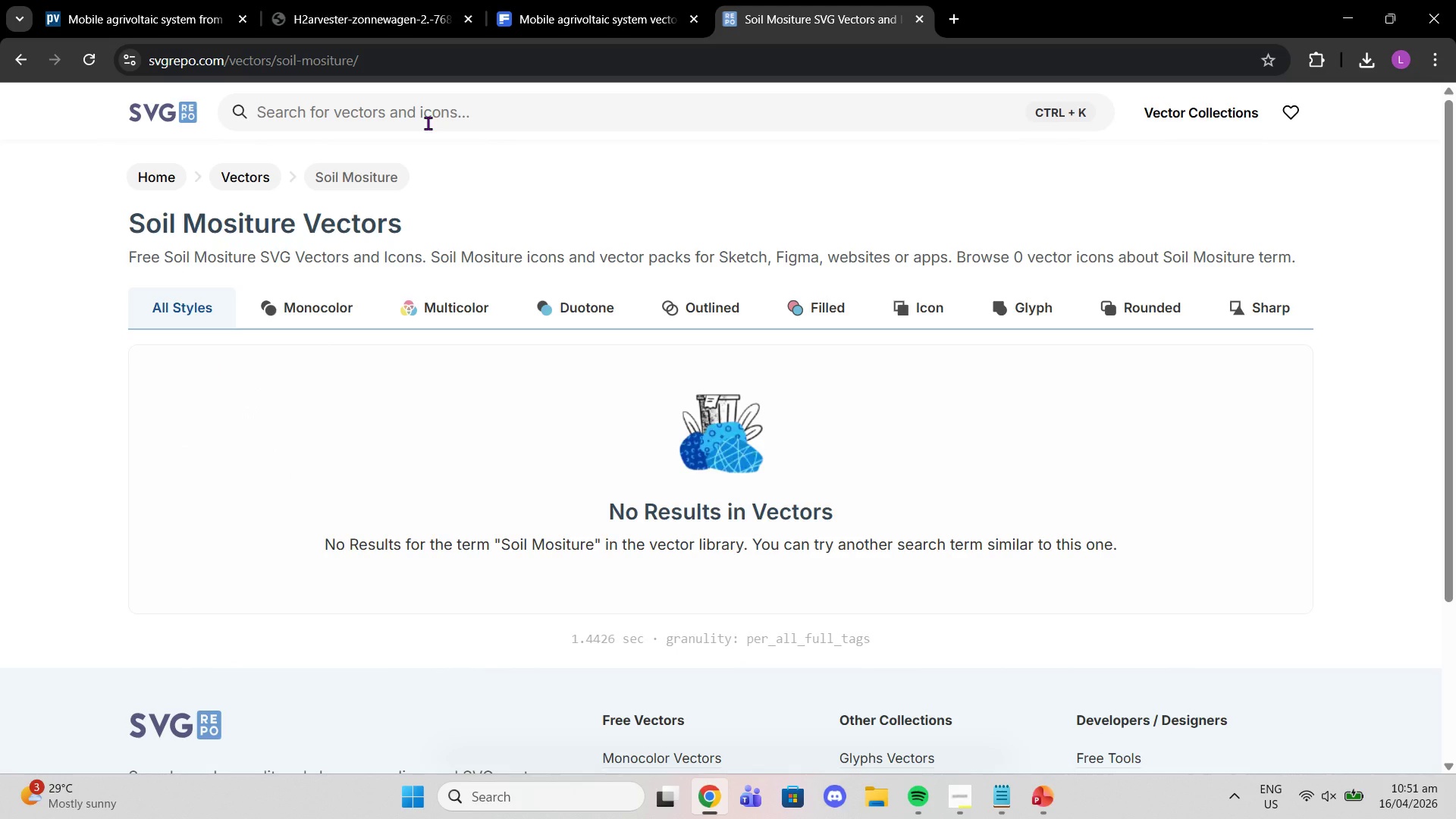 
left_click([428, 123])
 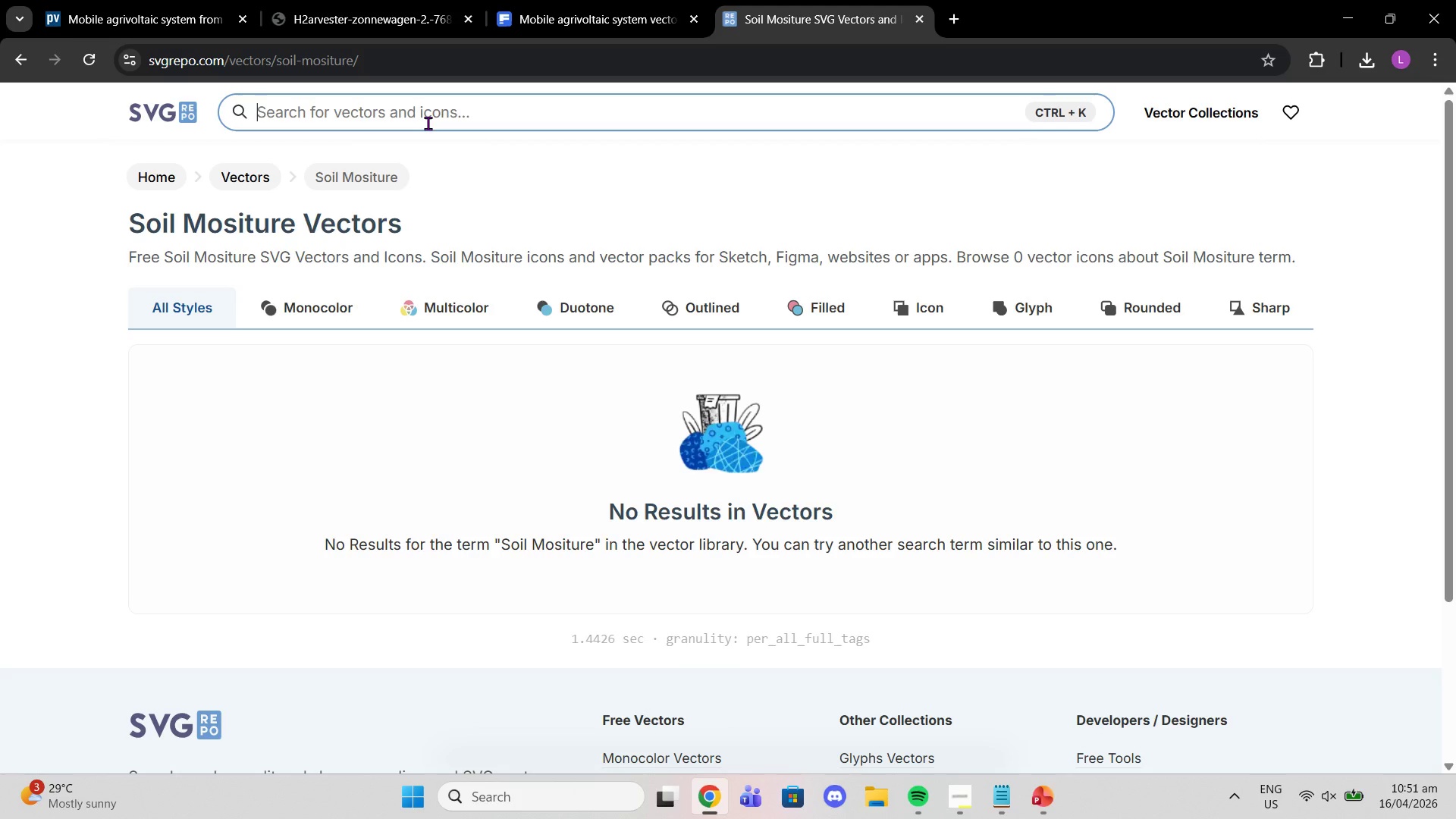 
type(soil moisture')
 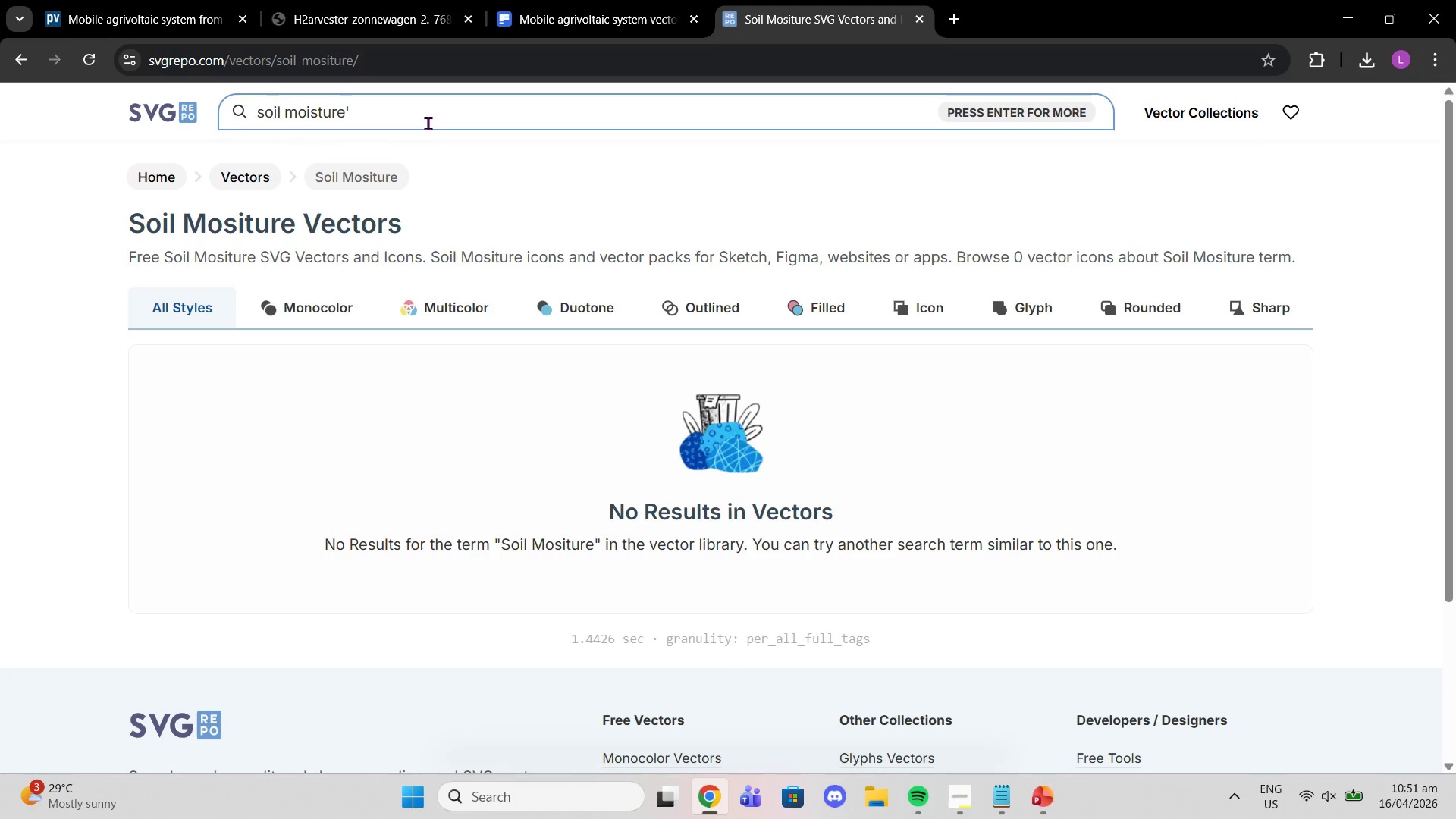 
wait(11.47)
 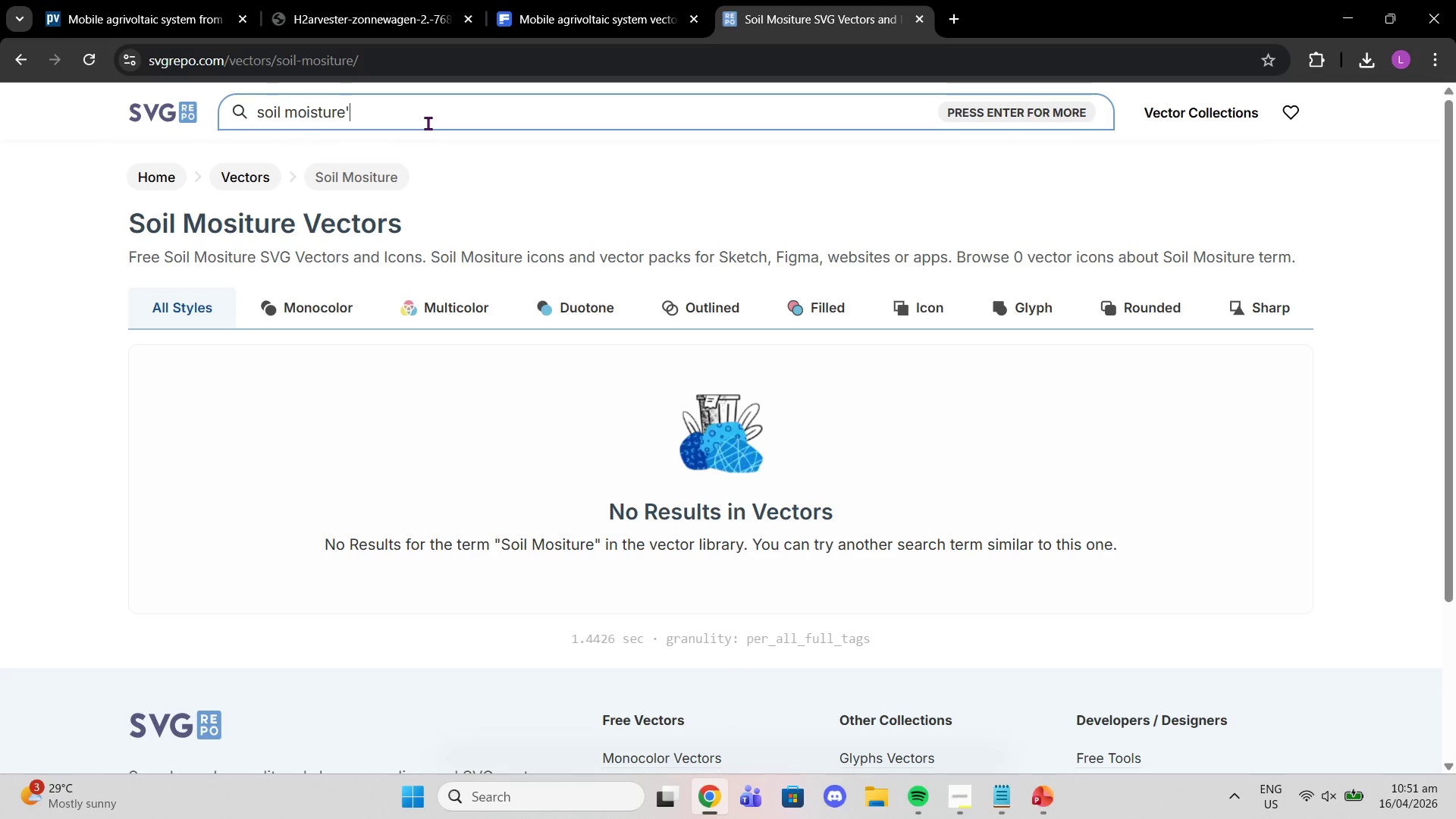 
key(Equal)
 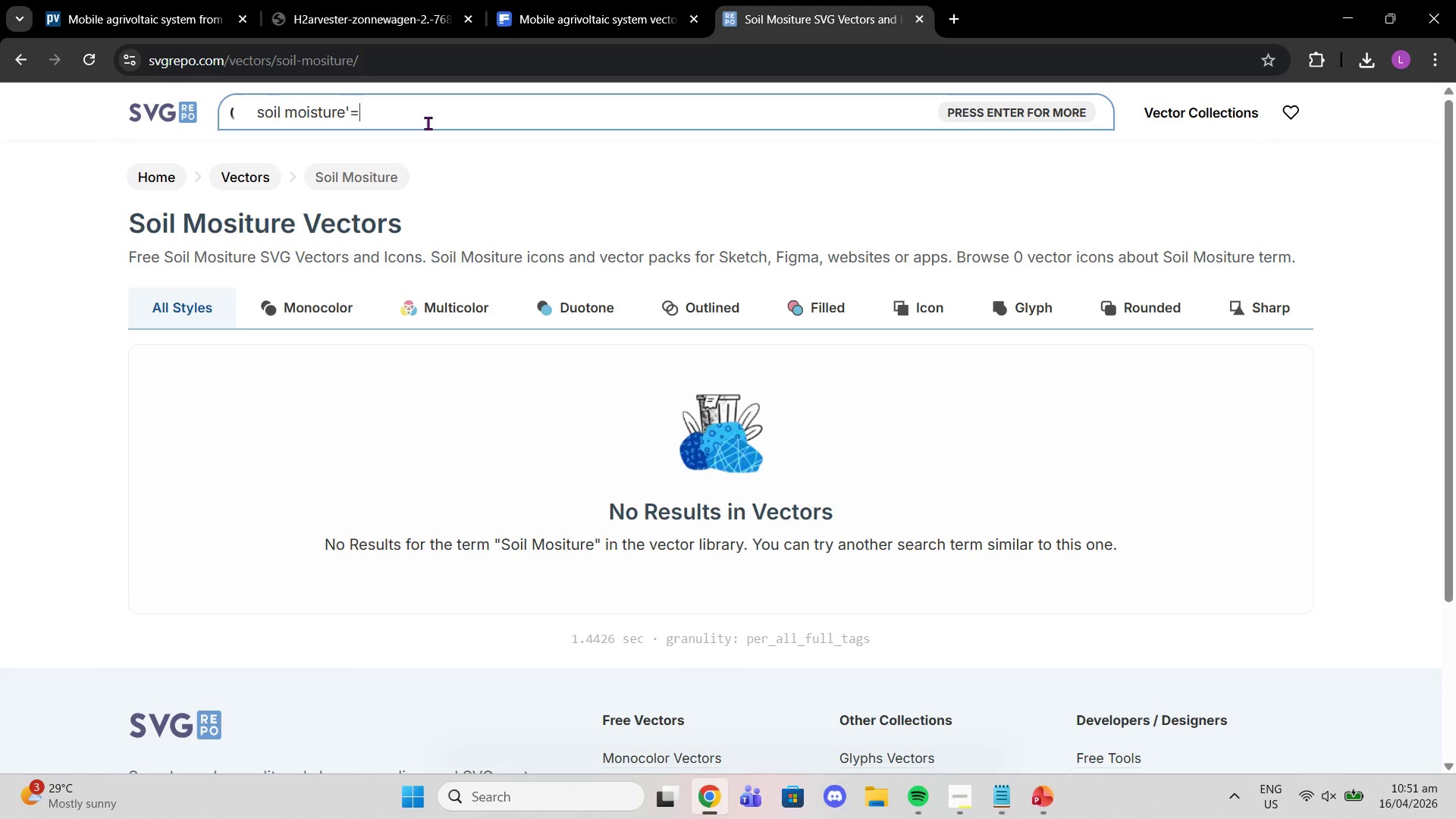 
key(Backspace)
 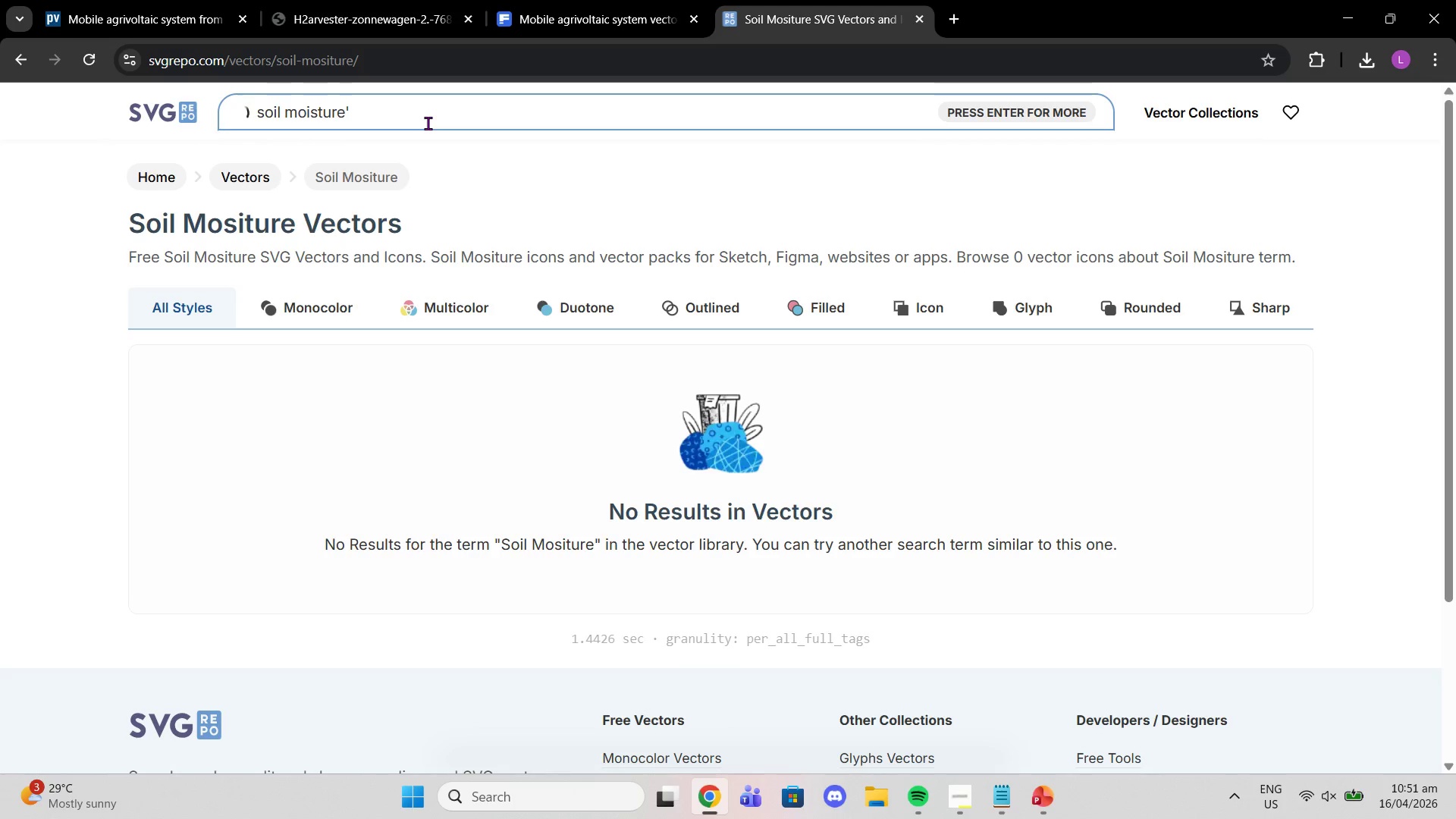 
key(Enter)
 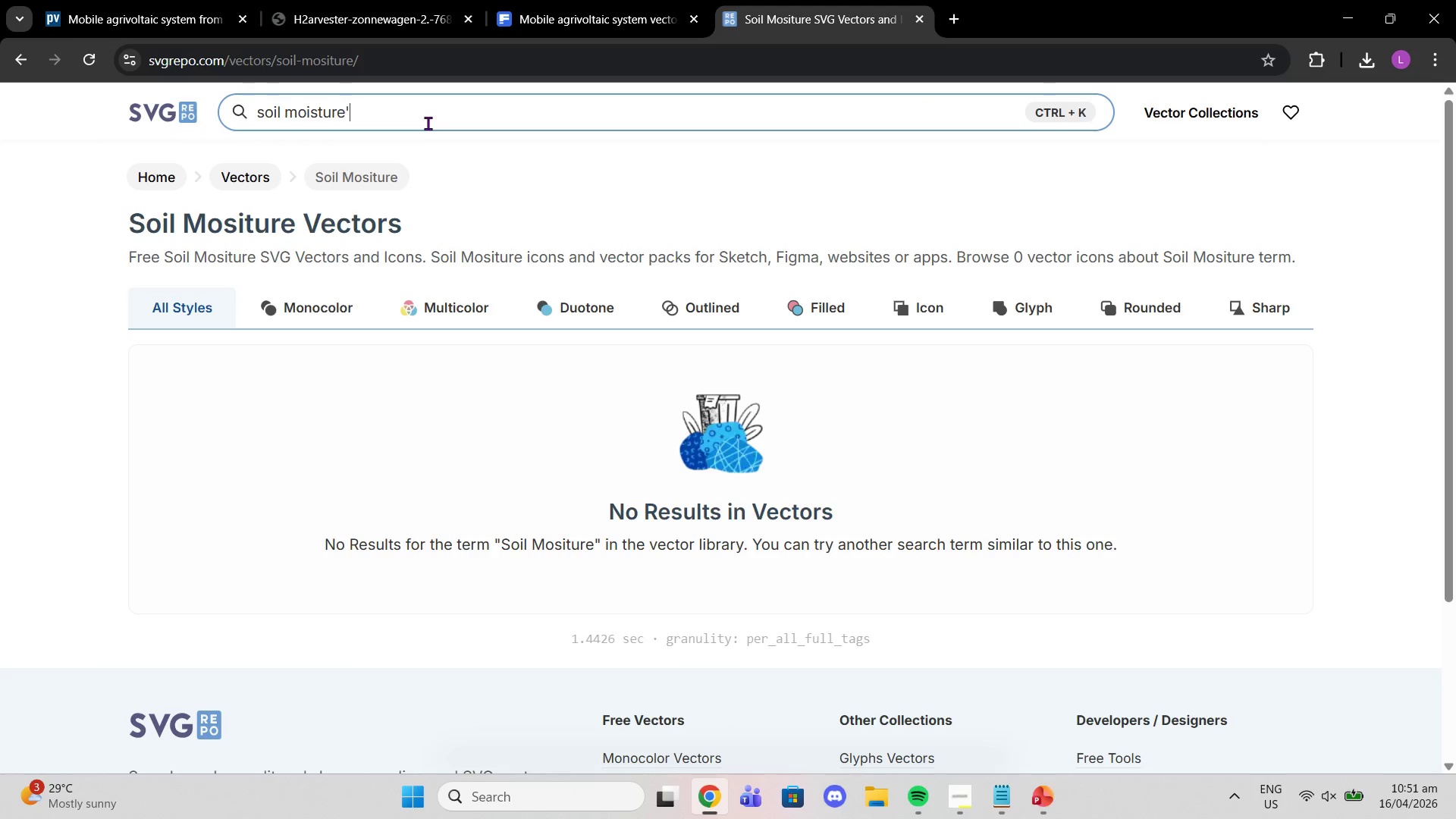 
key(Backspace)
 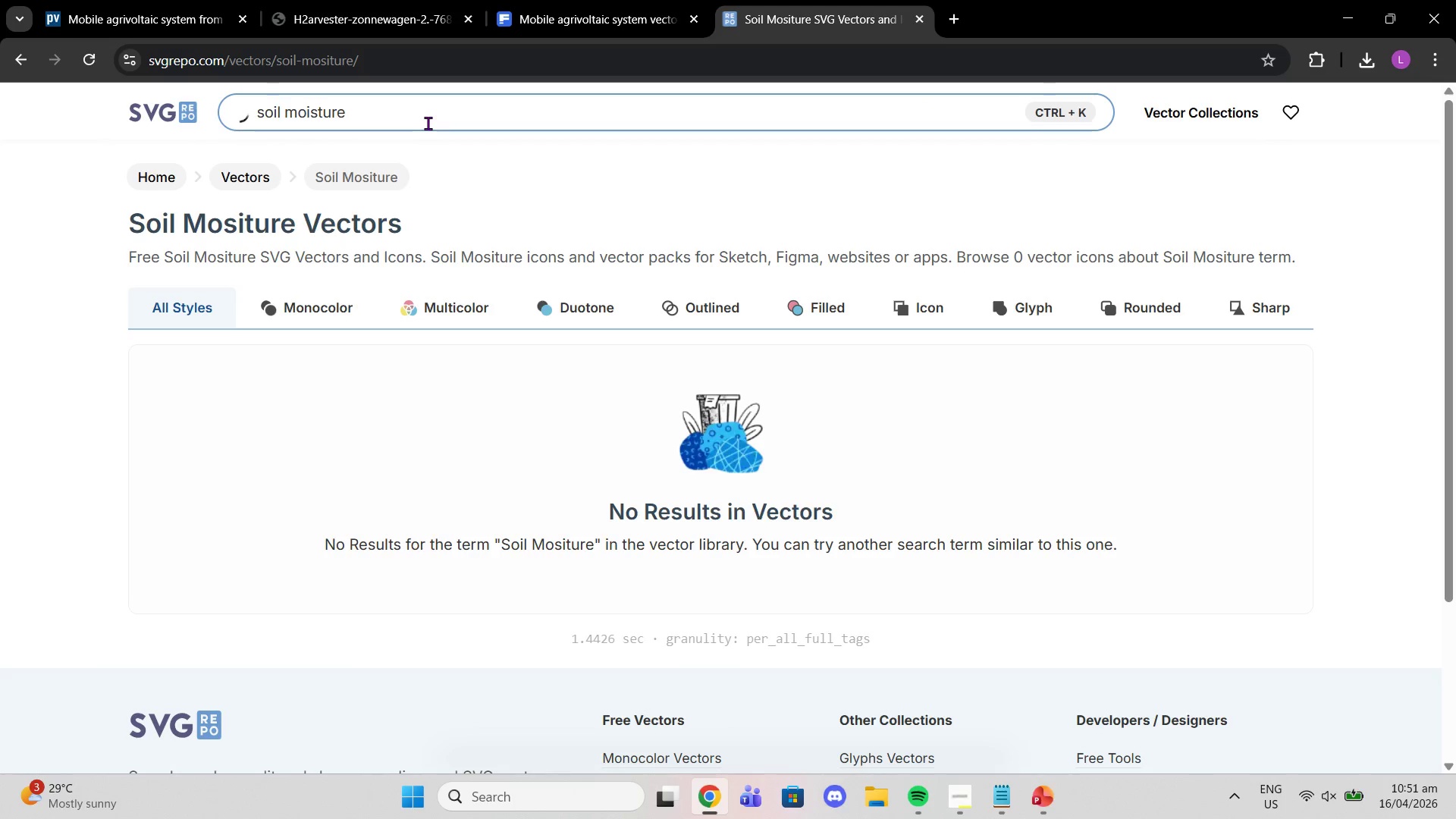 
key(Enter)
 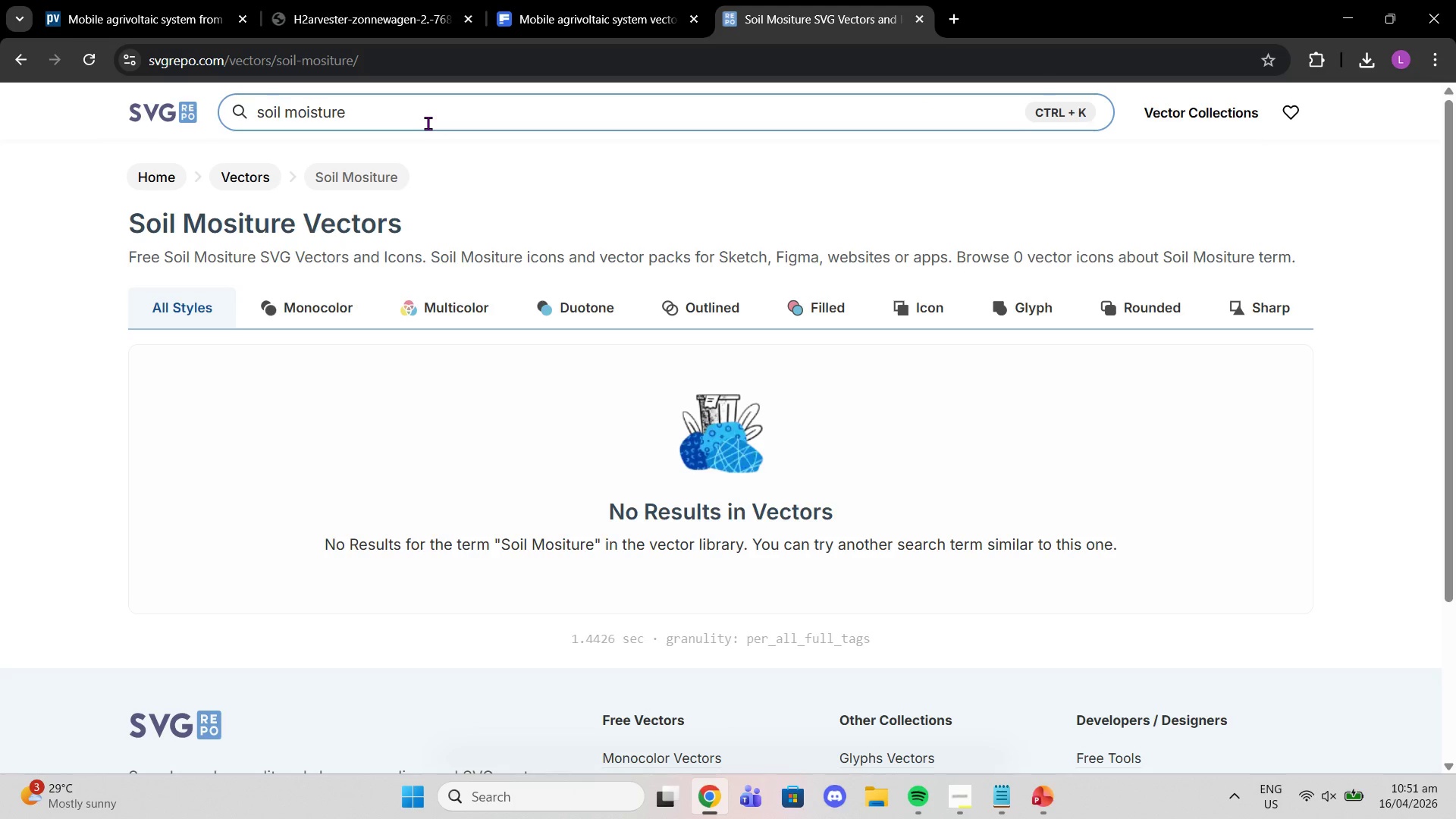 
key(Backspace)
 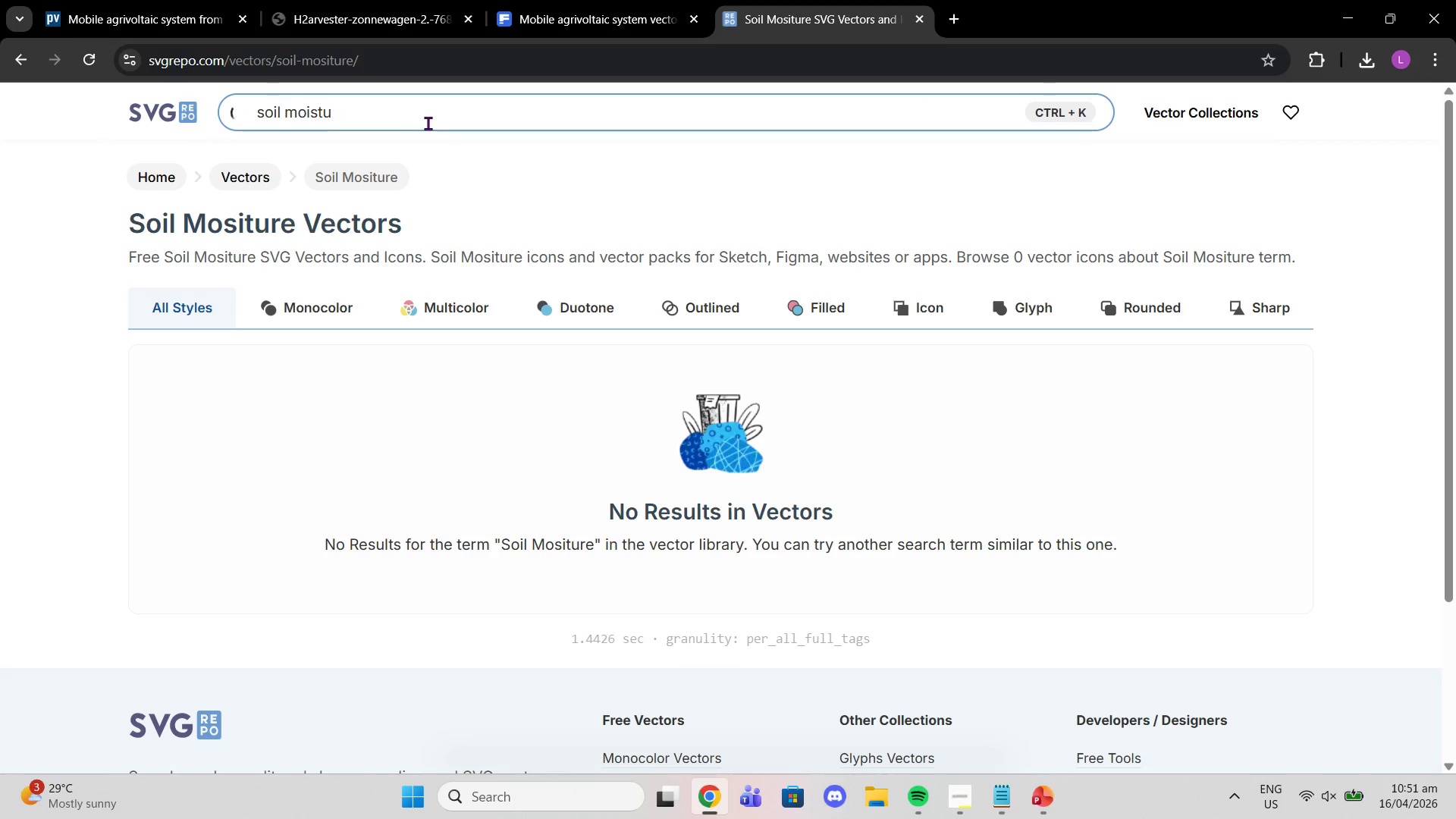 
hold_key(key=Backspace, duration=0.66)
 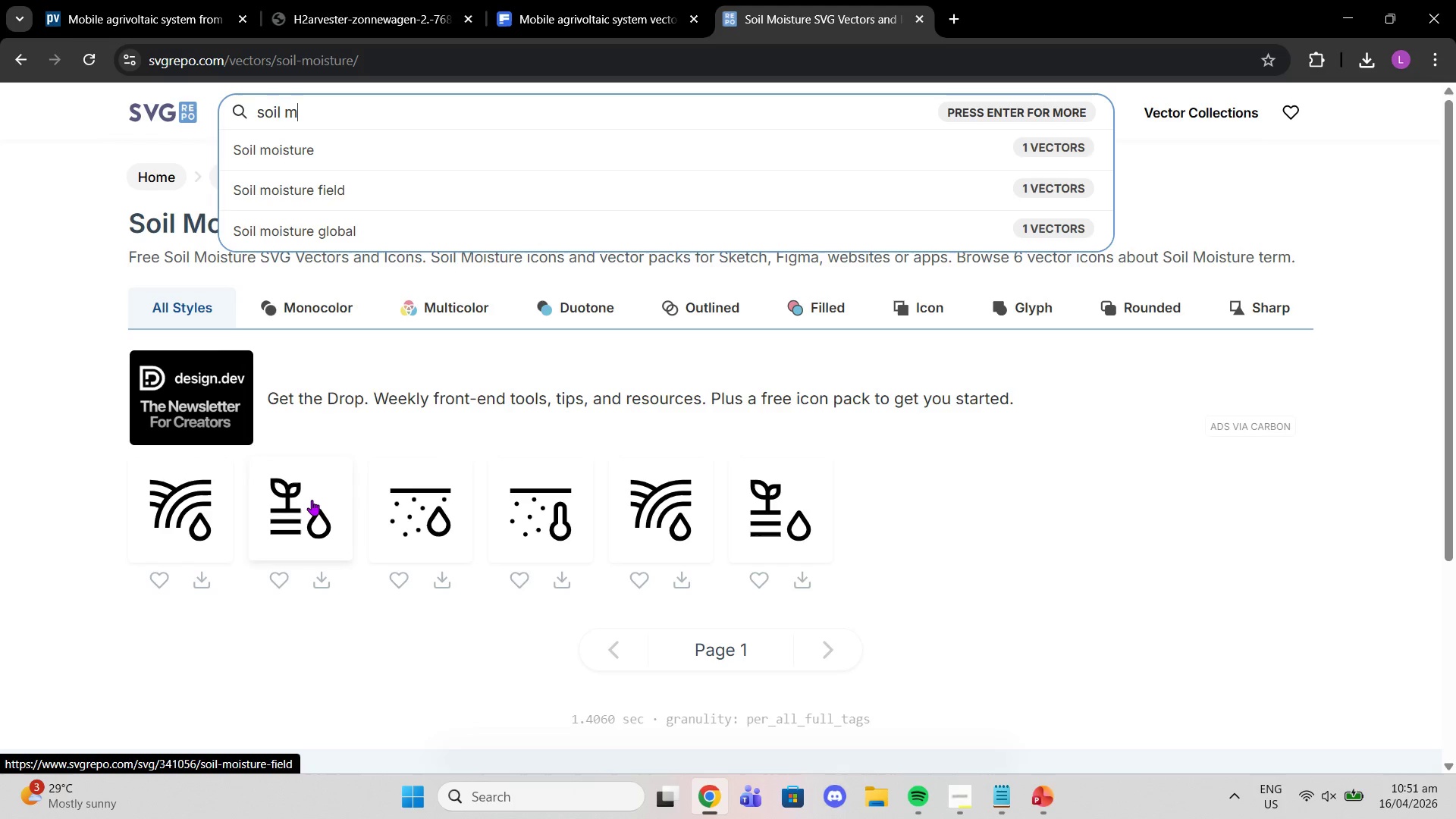 
wait(5.12)
 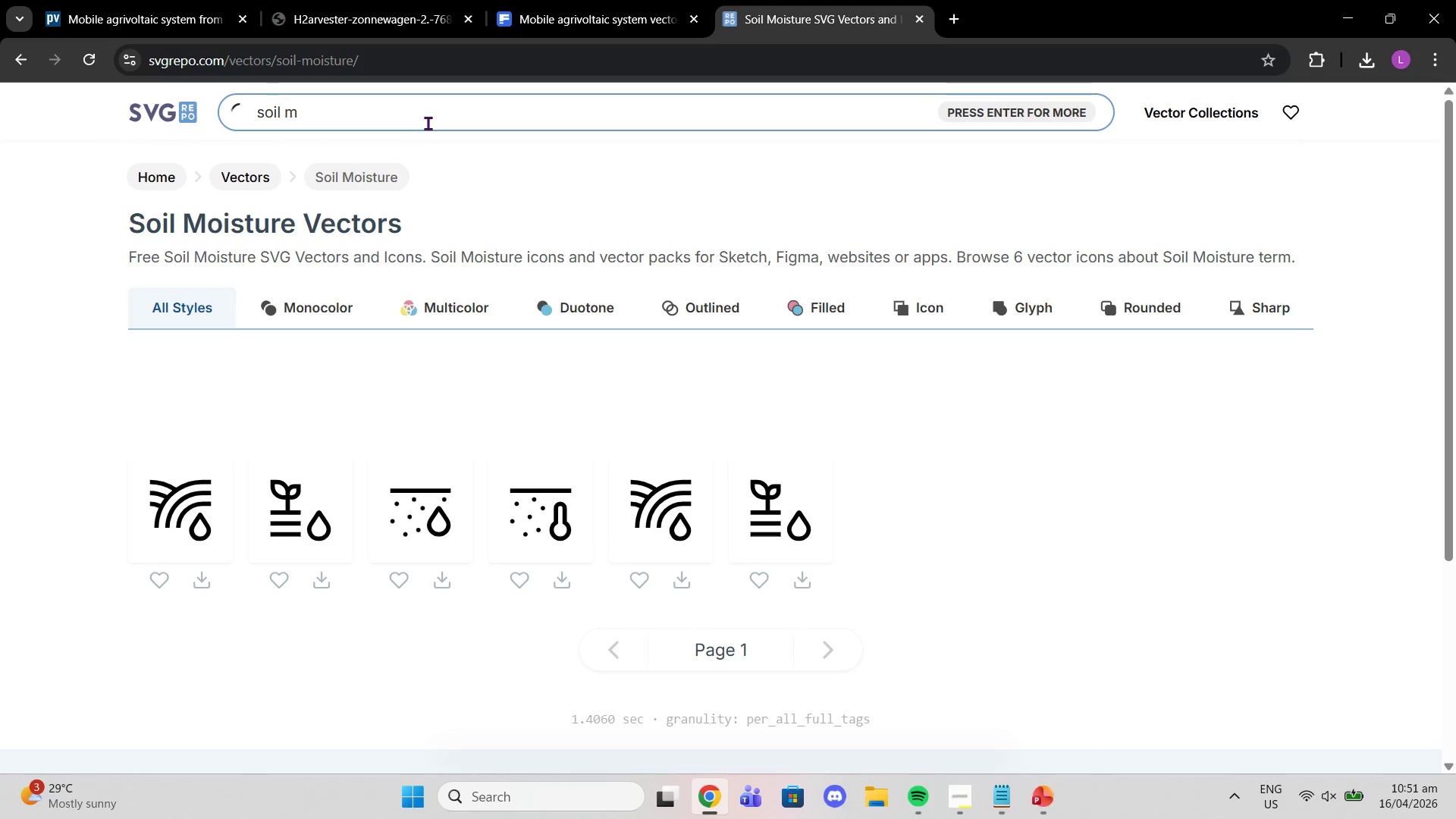 
left_click([193, 526])
 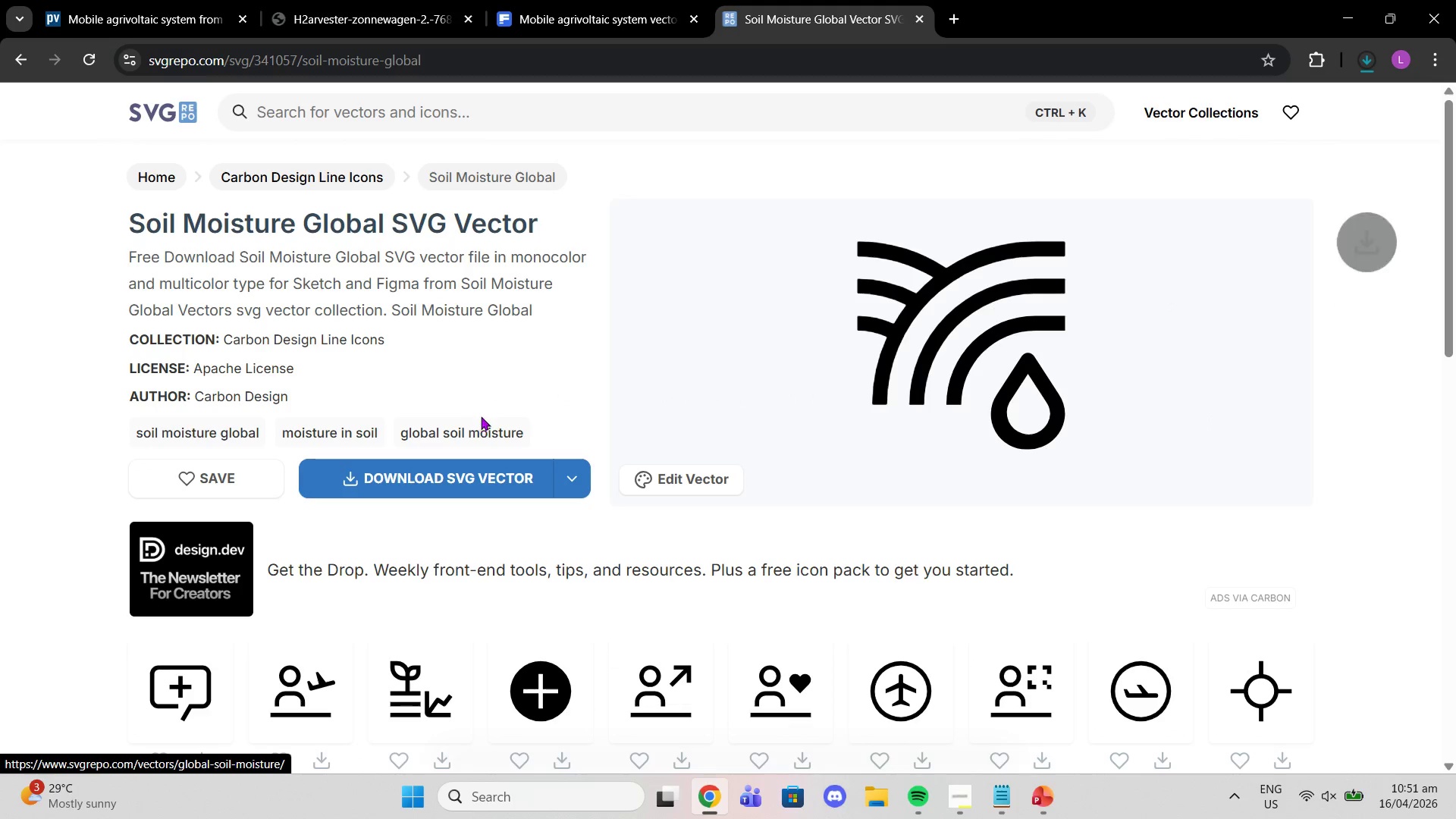 
wait(6.39)
 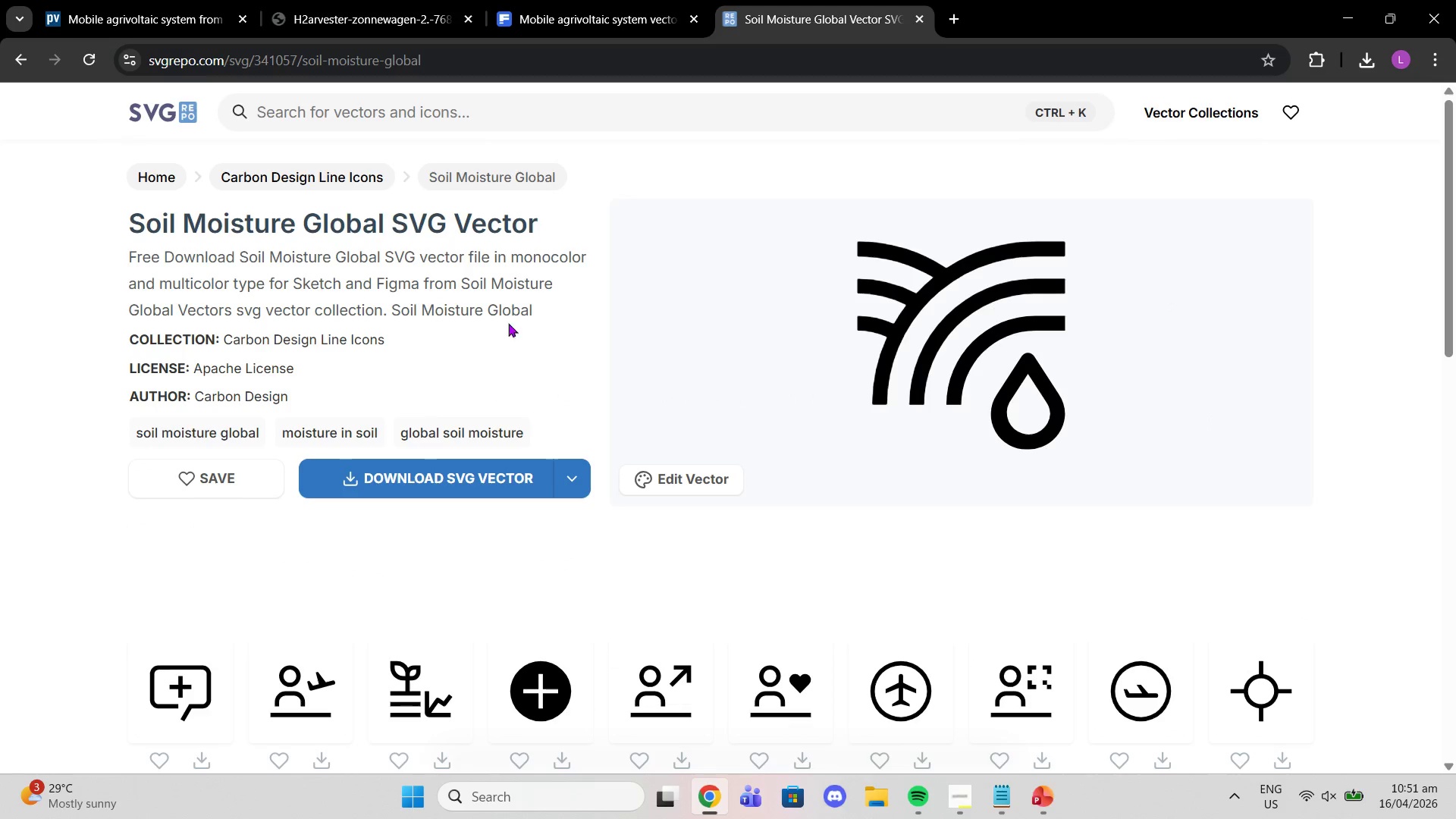 
left_click([1044, 801])
 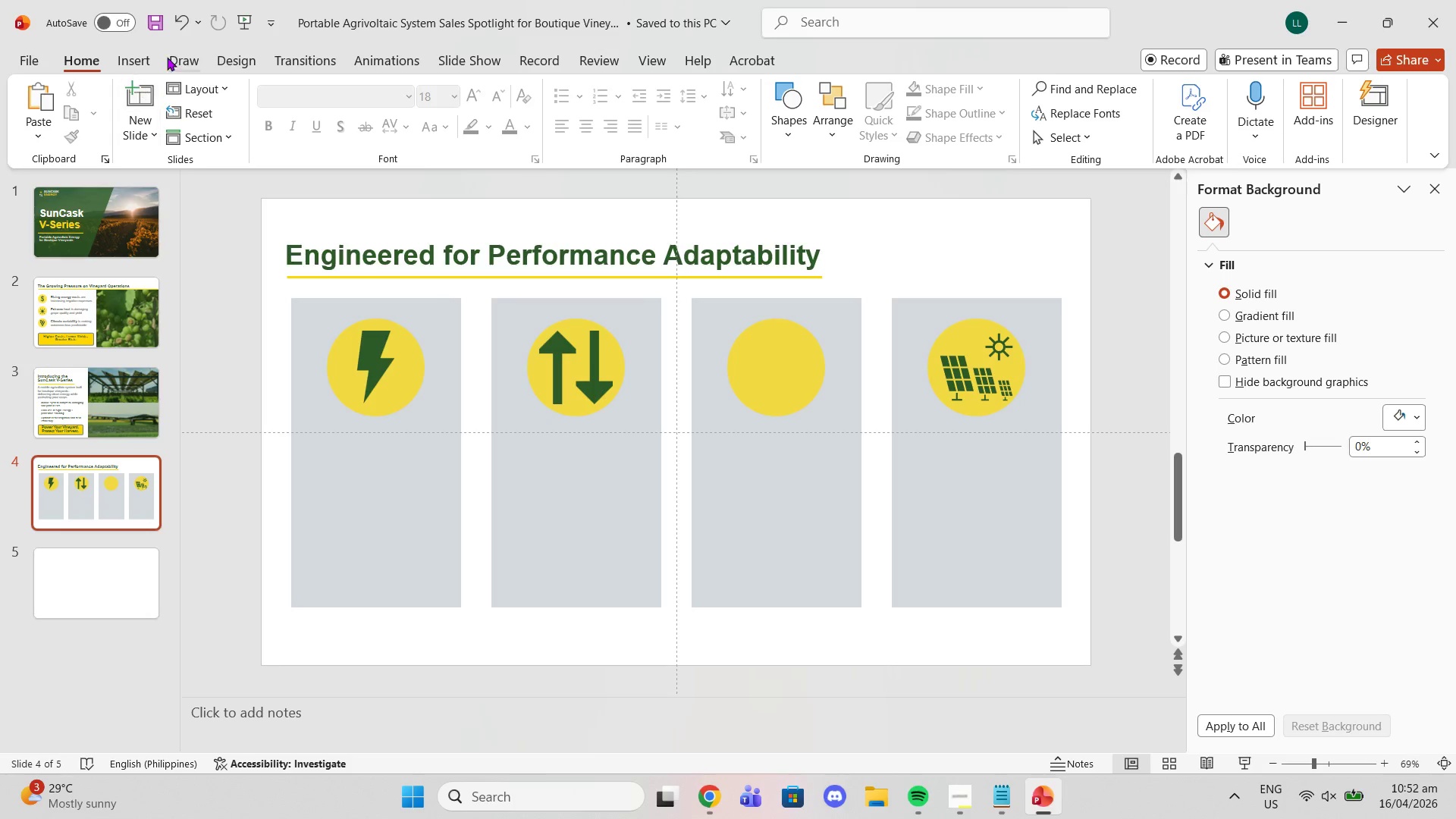 
left_click([146, 53])
 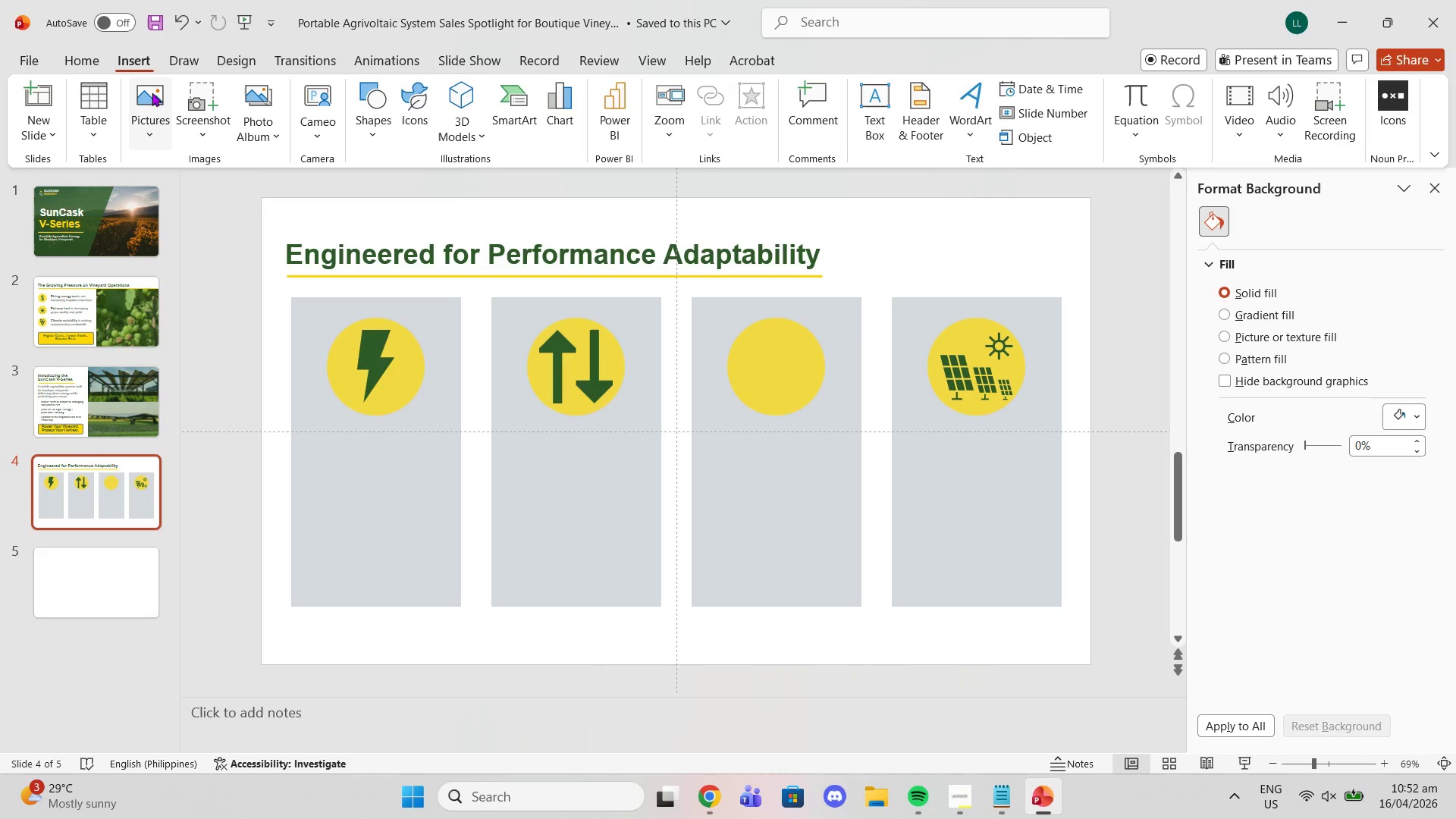 
left_click([157, 105])
 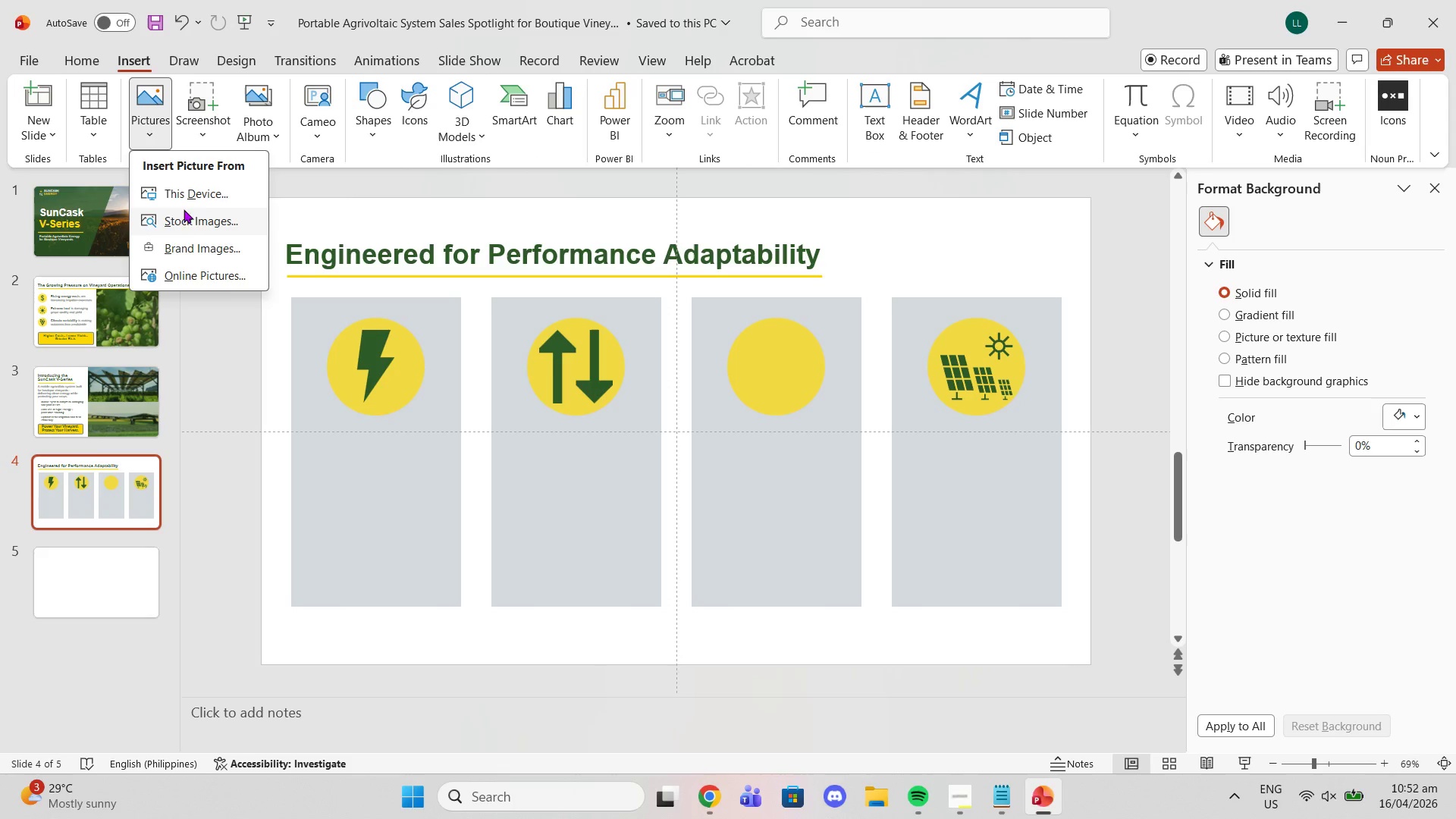 
left_click([179, 203])
 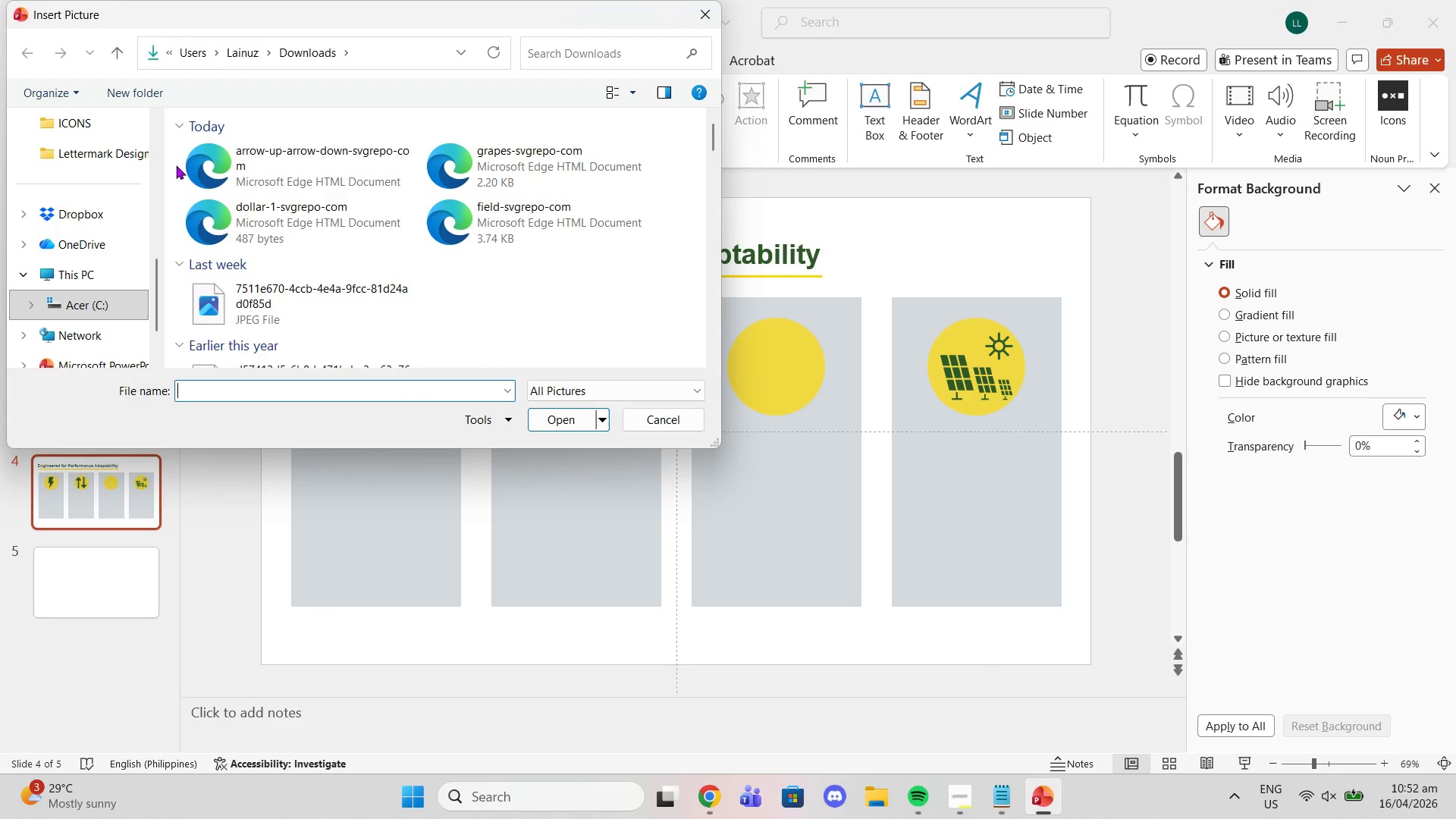 
left_click([252, 162])
 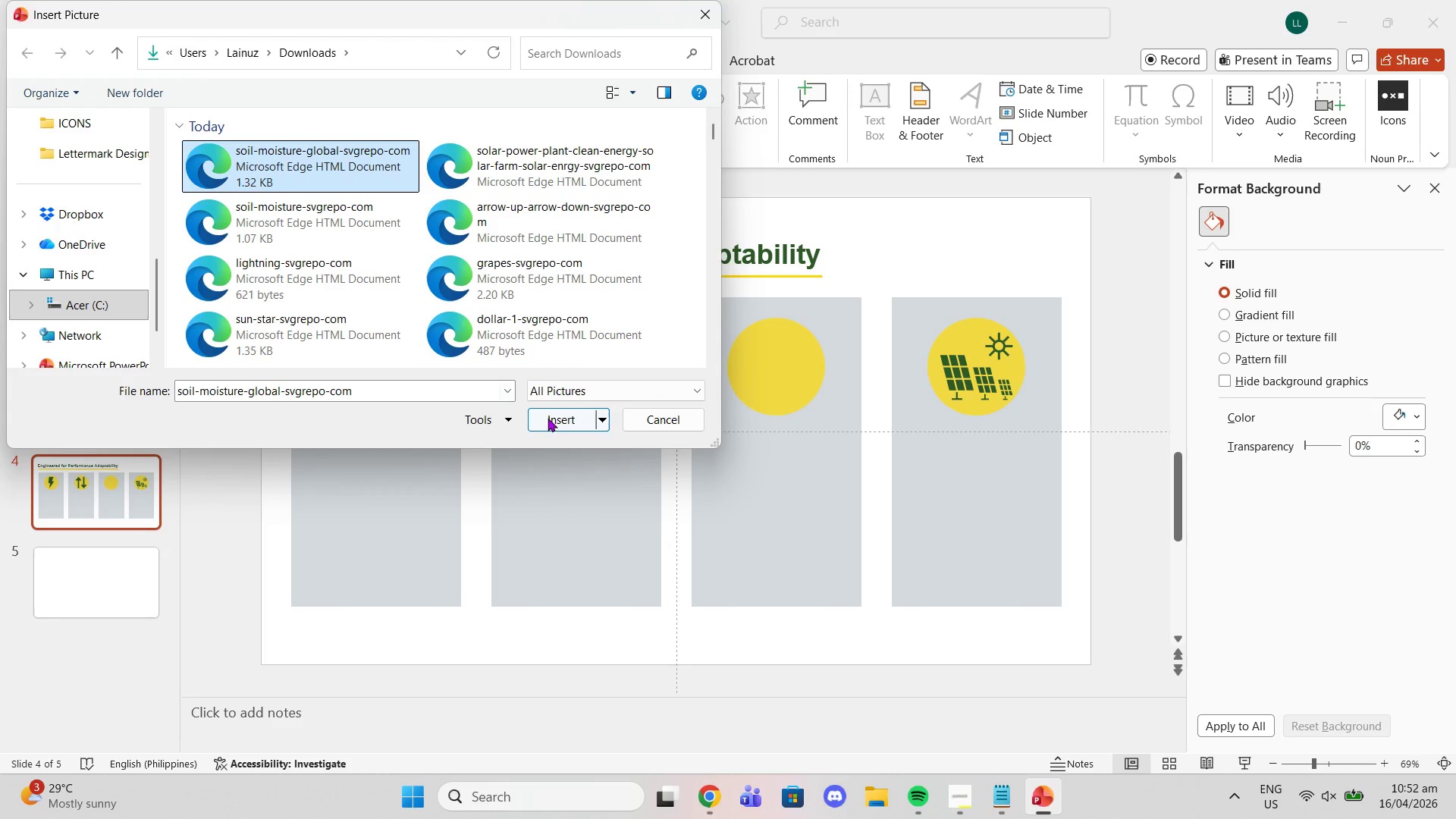 
left_click([555, 422])
 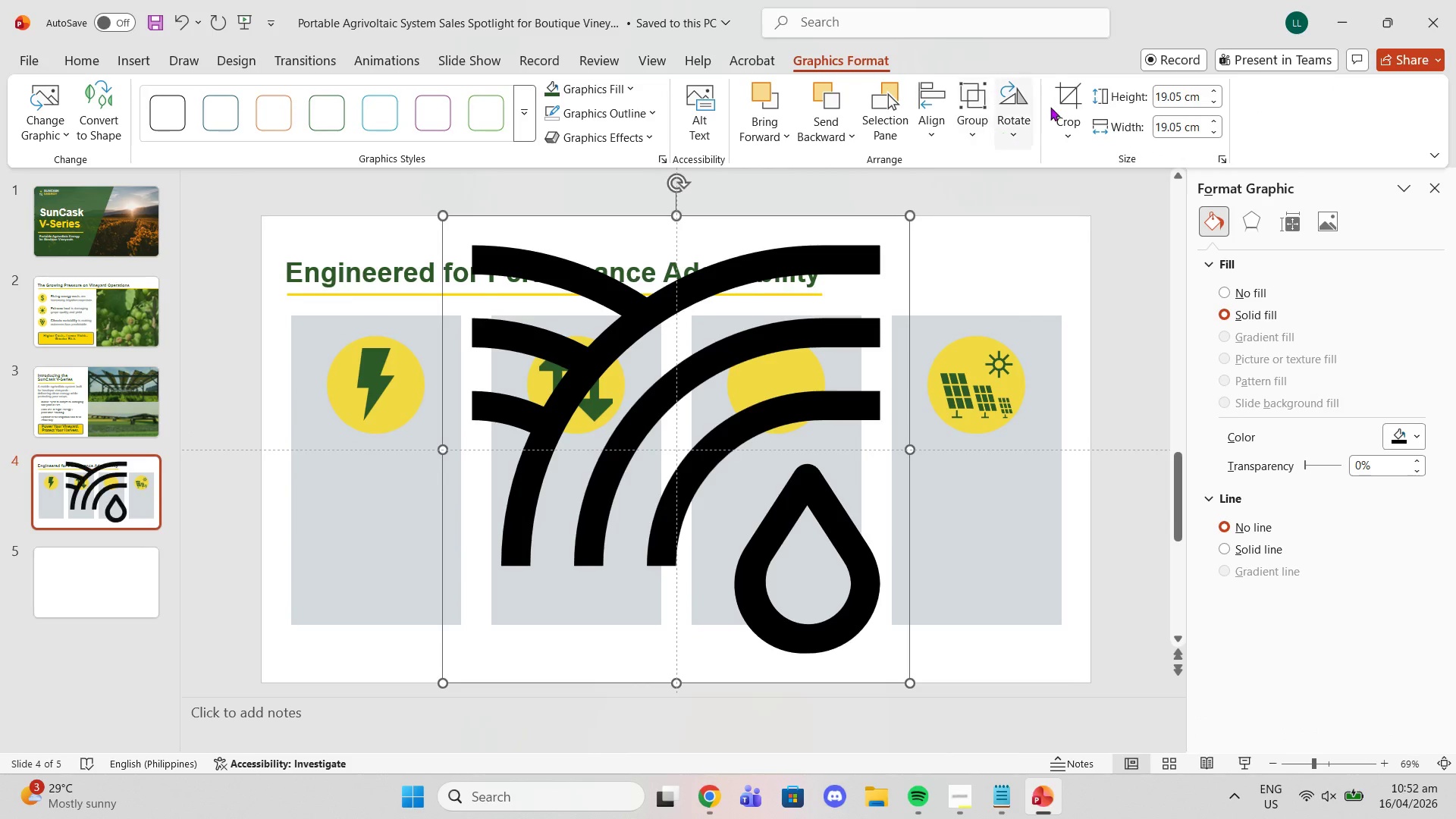 
left_click([1161, 93])
 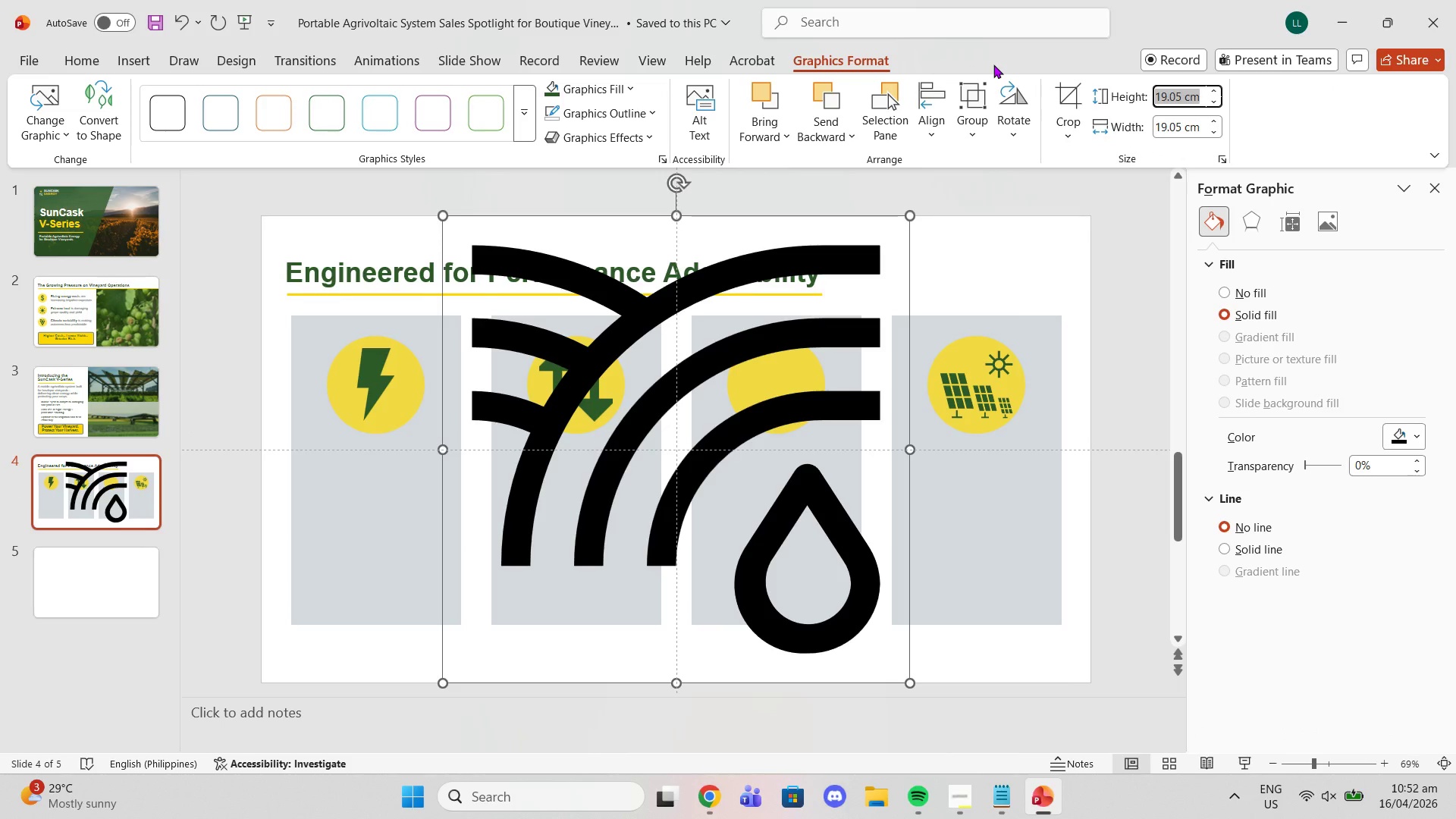 
key(3)
 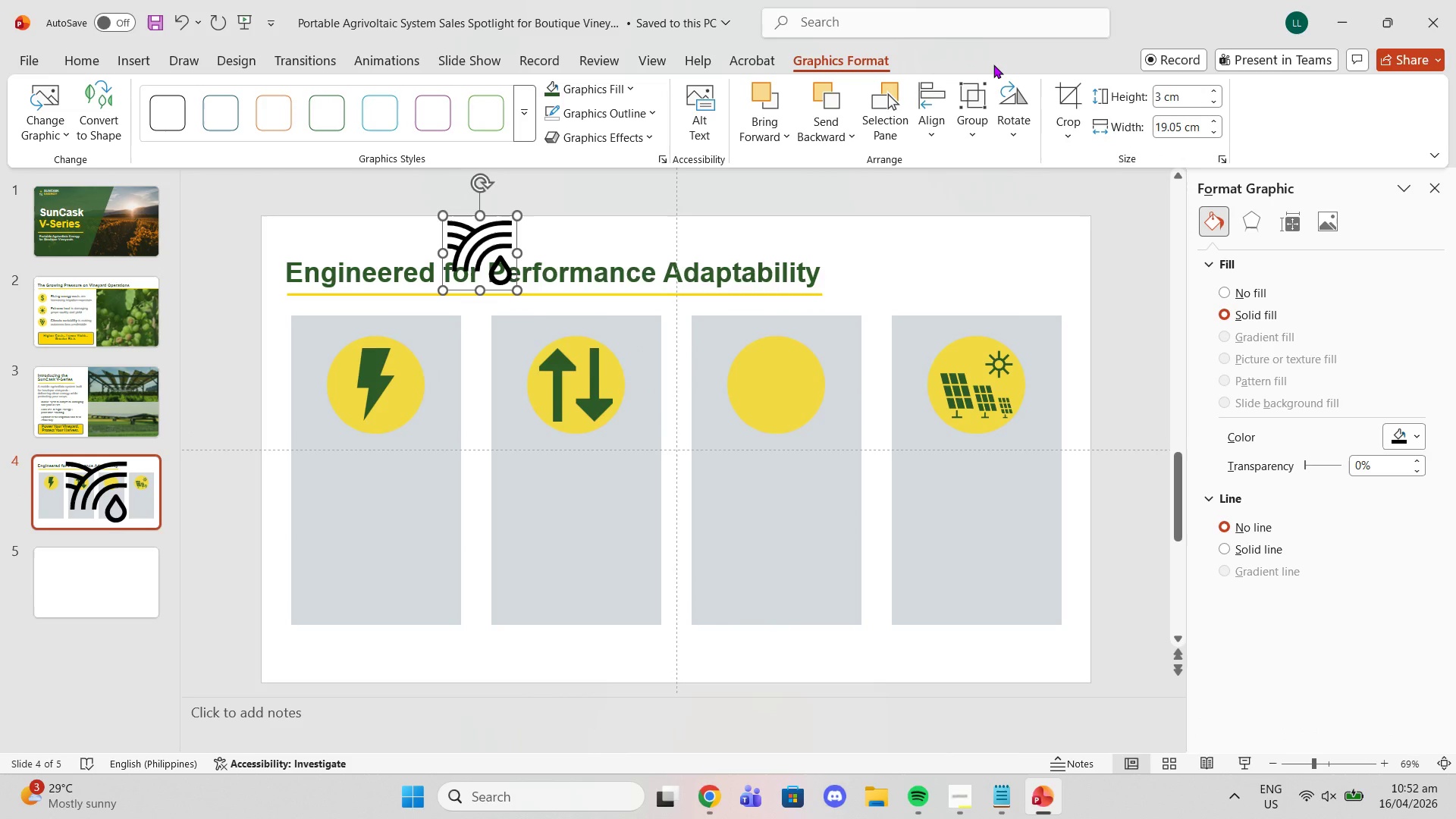 
key(Enter)
 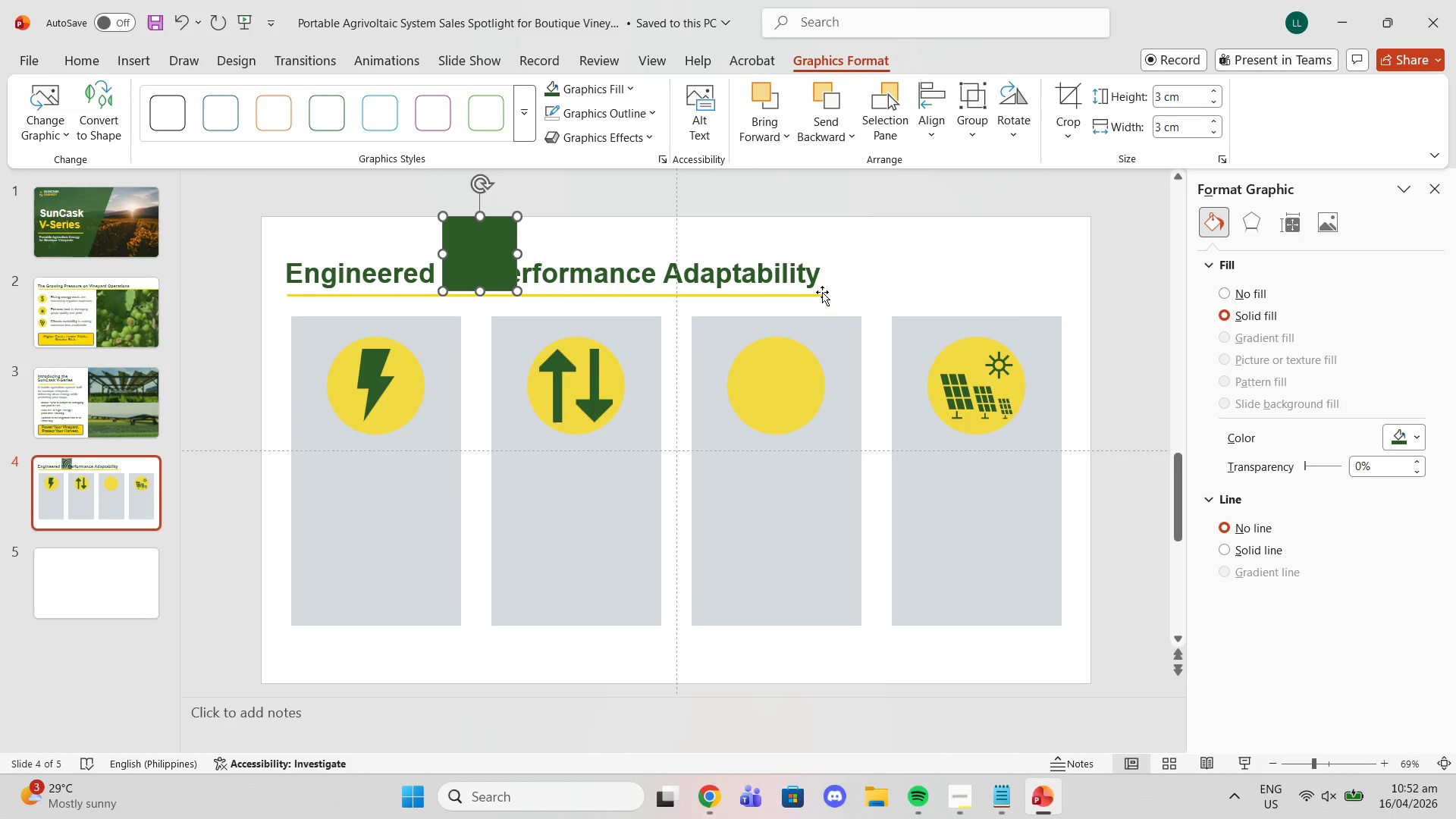 
left_click([550, 89])
 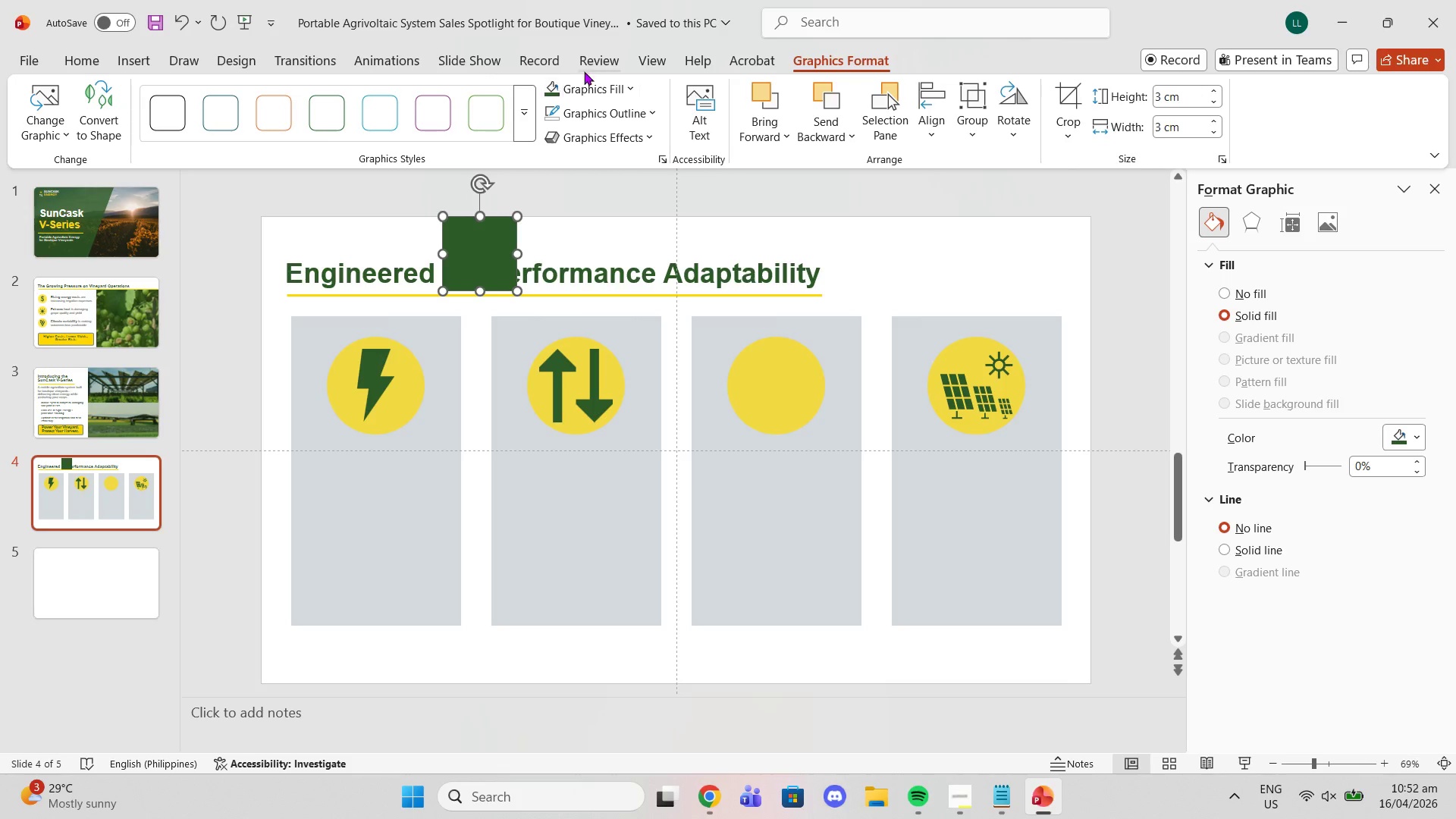 
left_click([589, 71])
 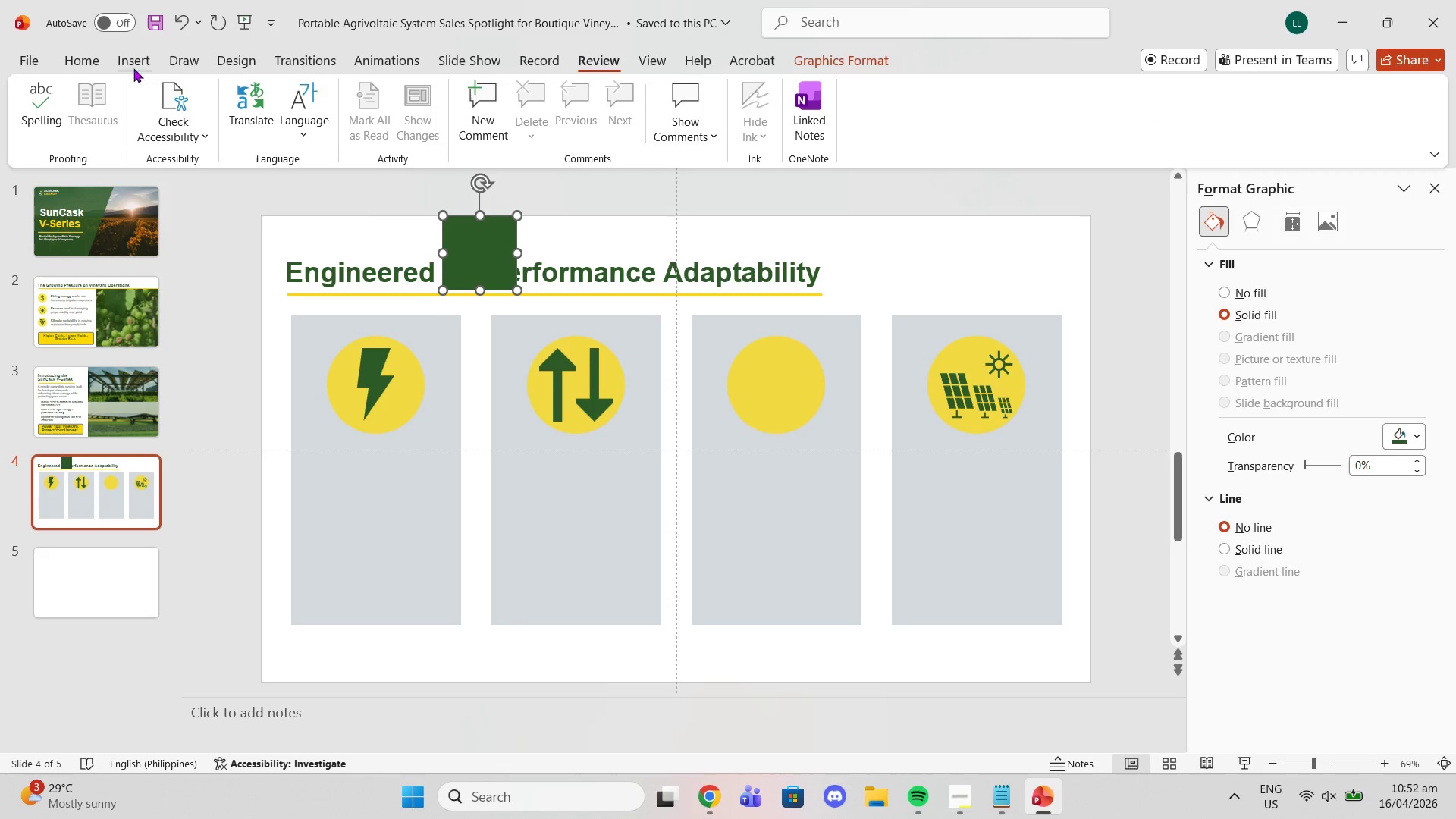 
left_click([89, 51])
 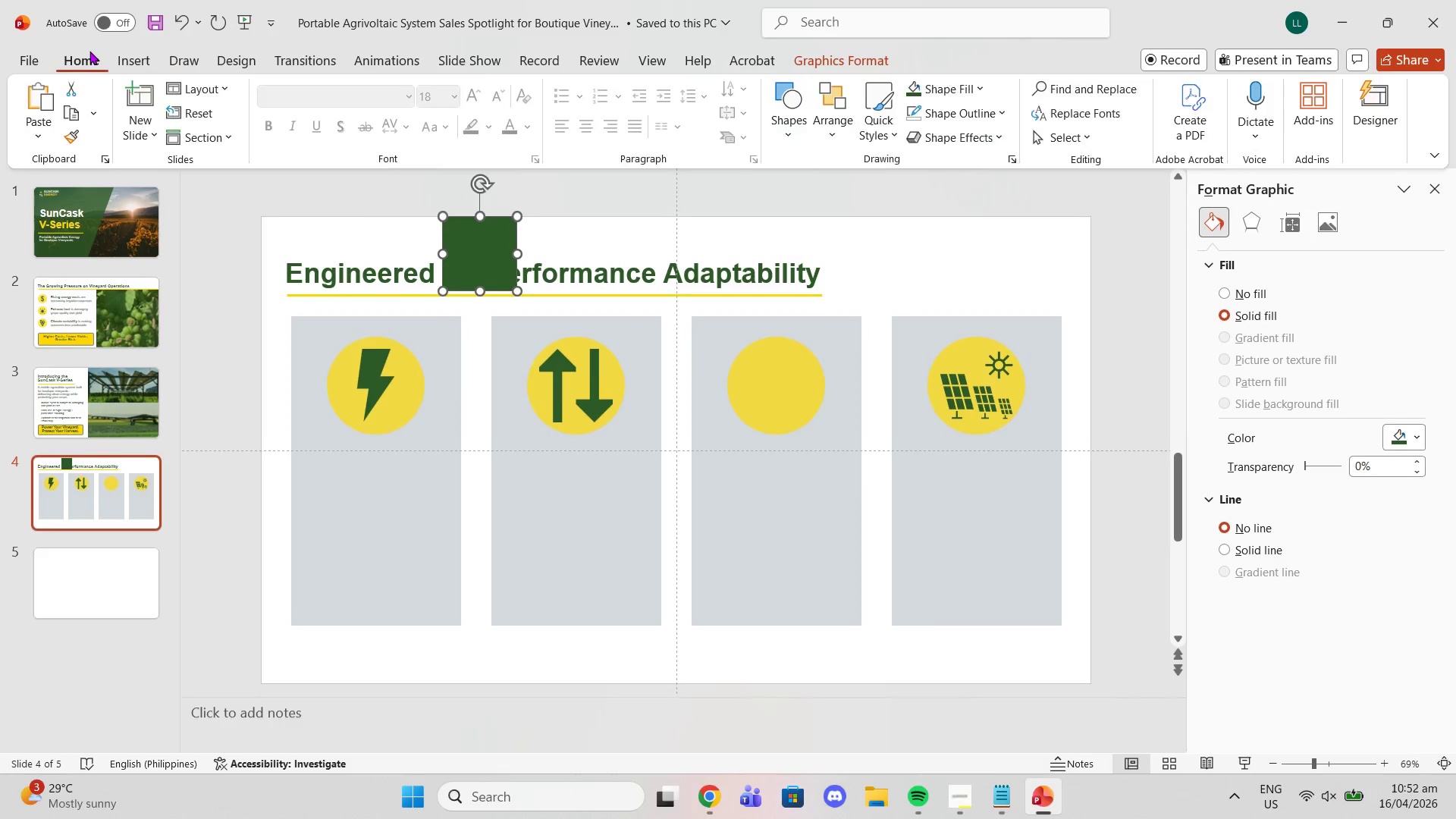 
key(Control+Z)
 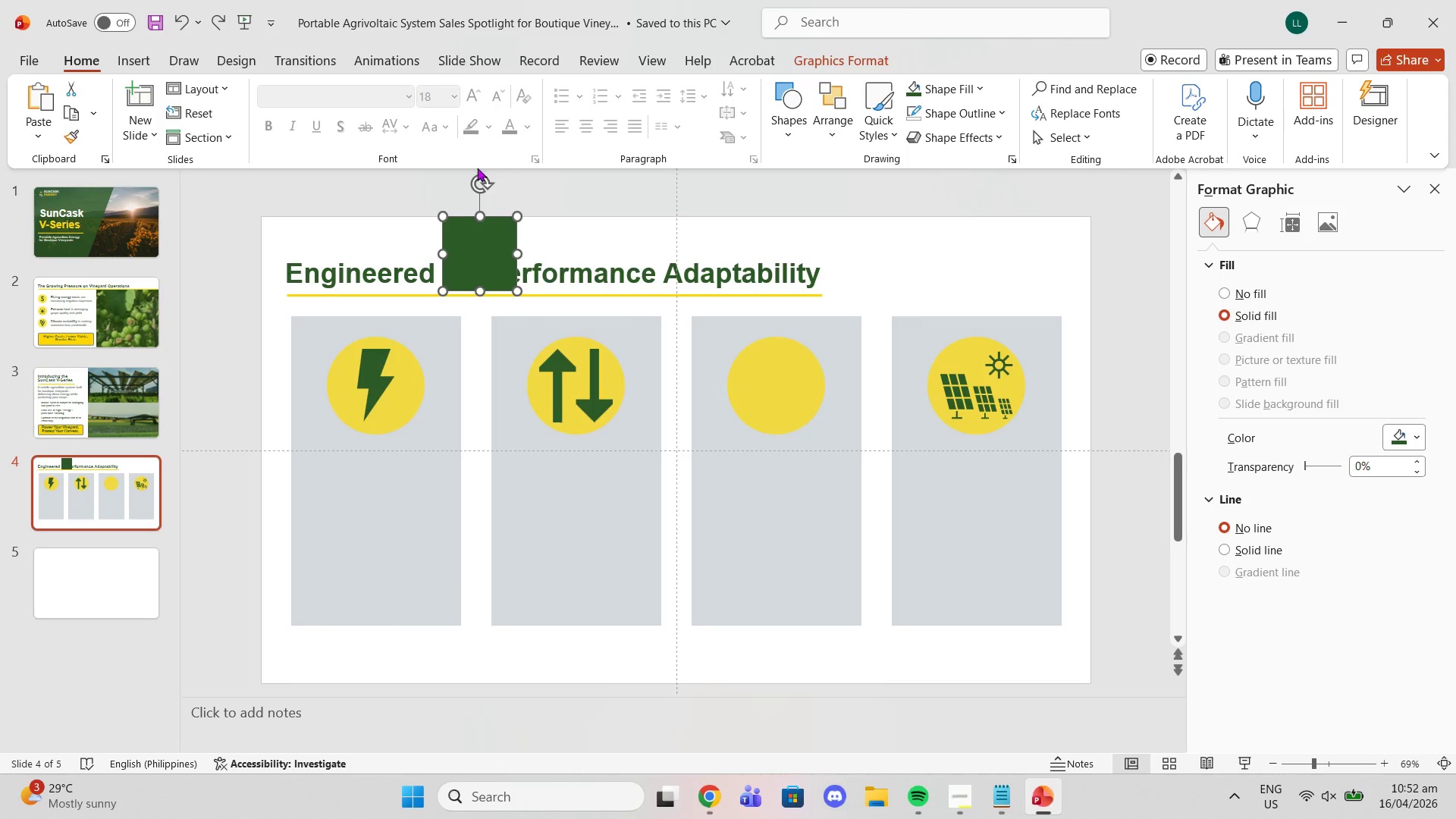 
key(Control+Z)
 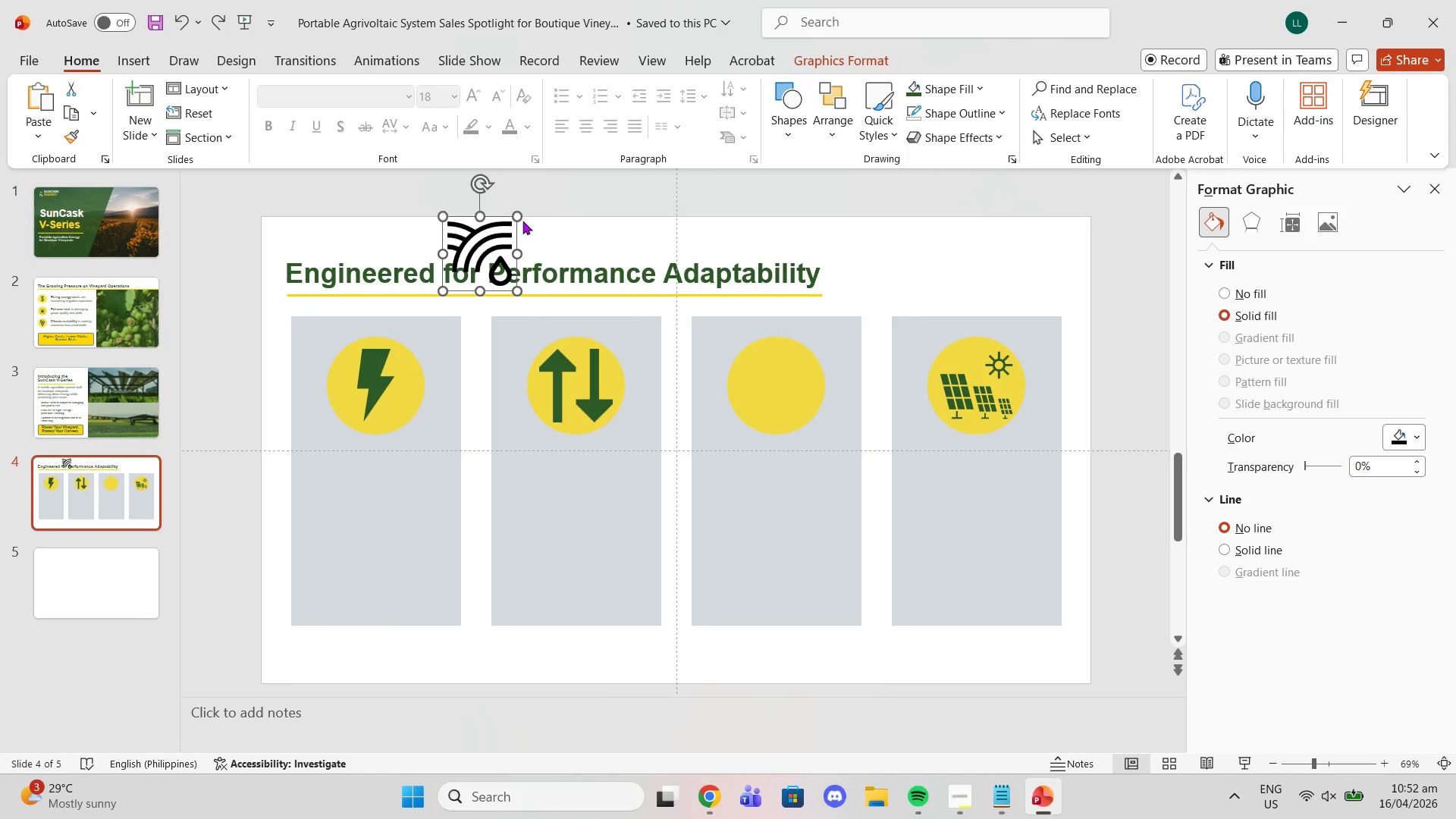 
left_click([974, 109])
 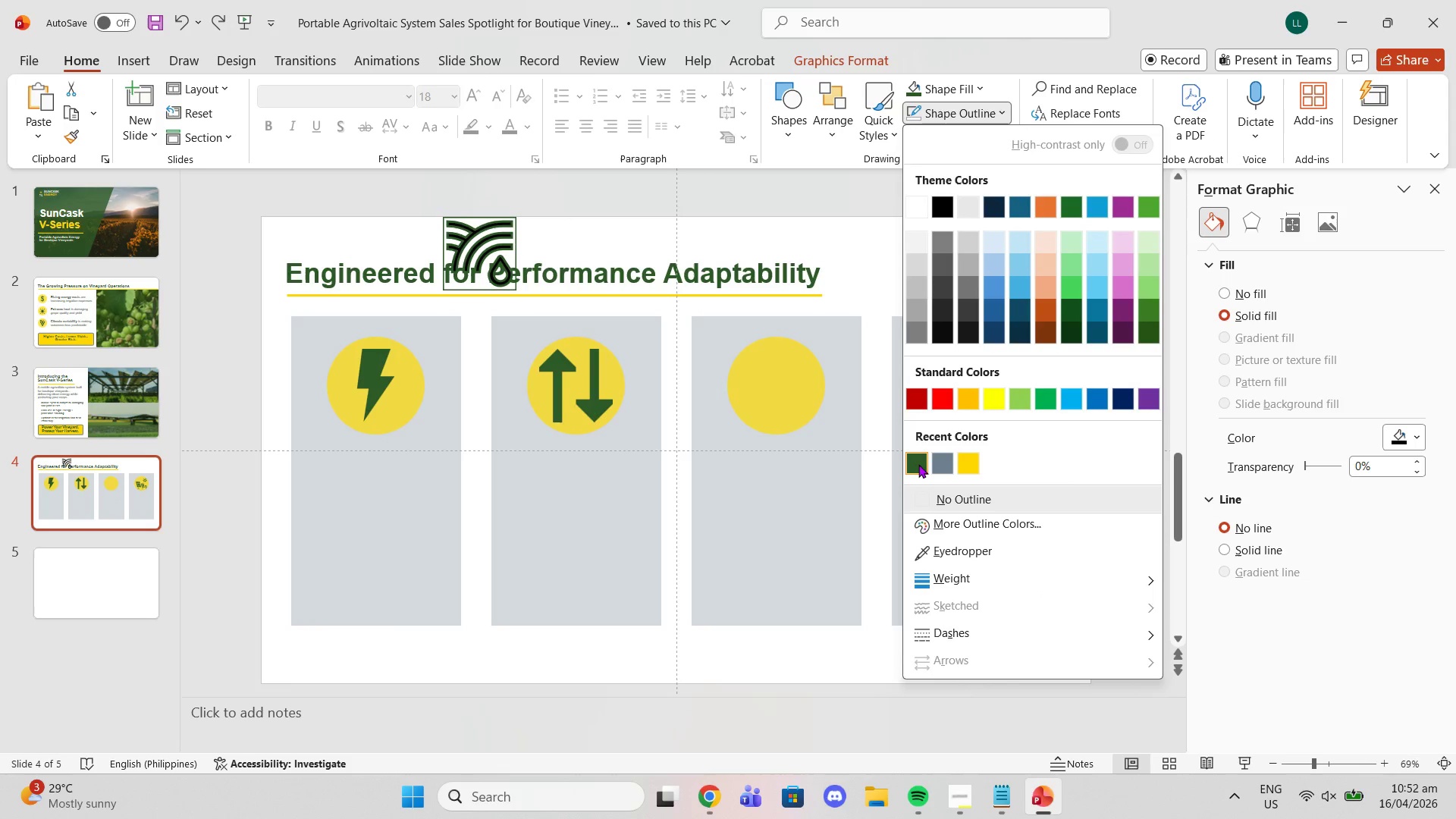 
left_click([918, 464])
 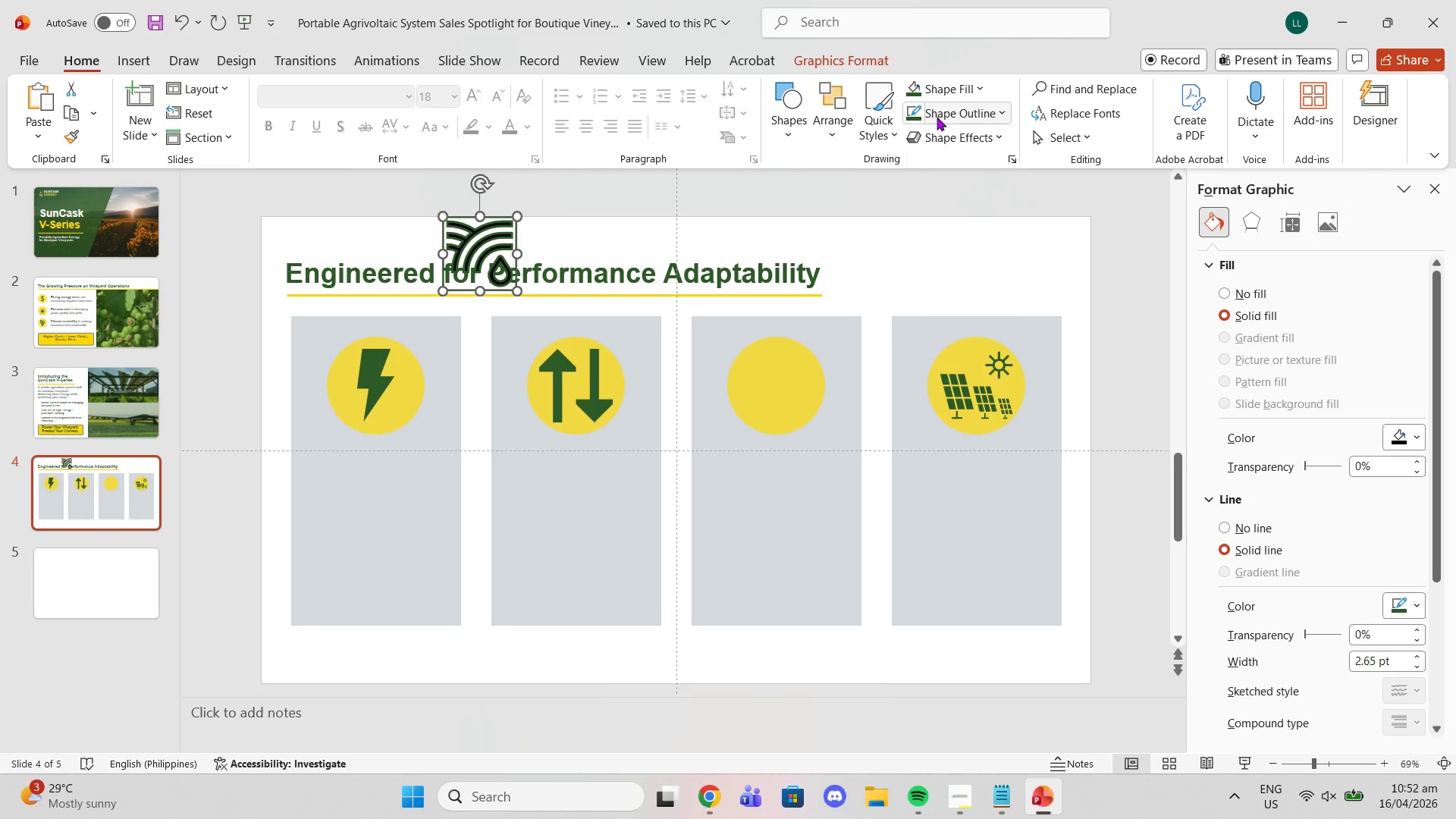 
left_click([937, 117])
 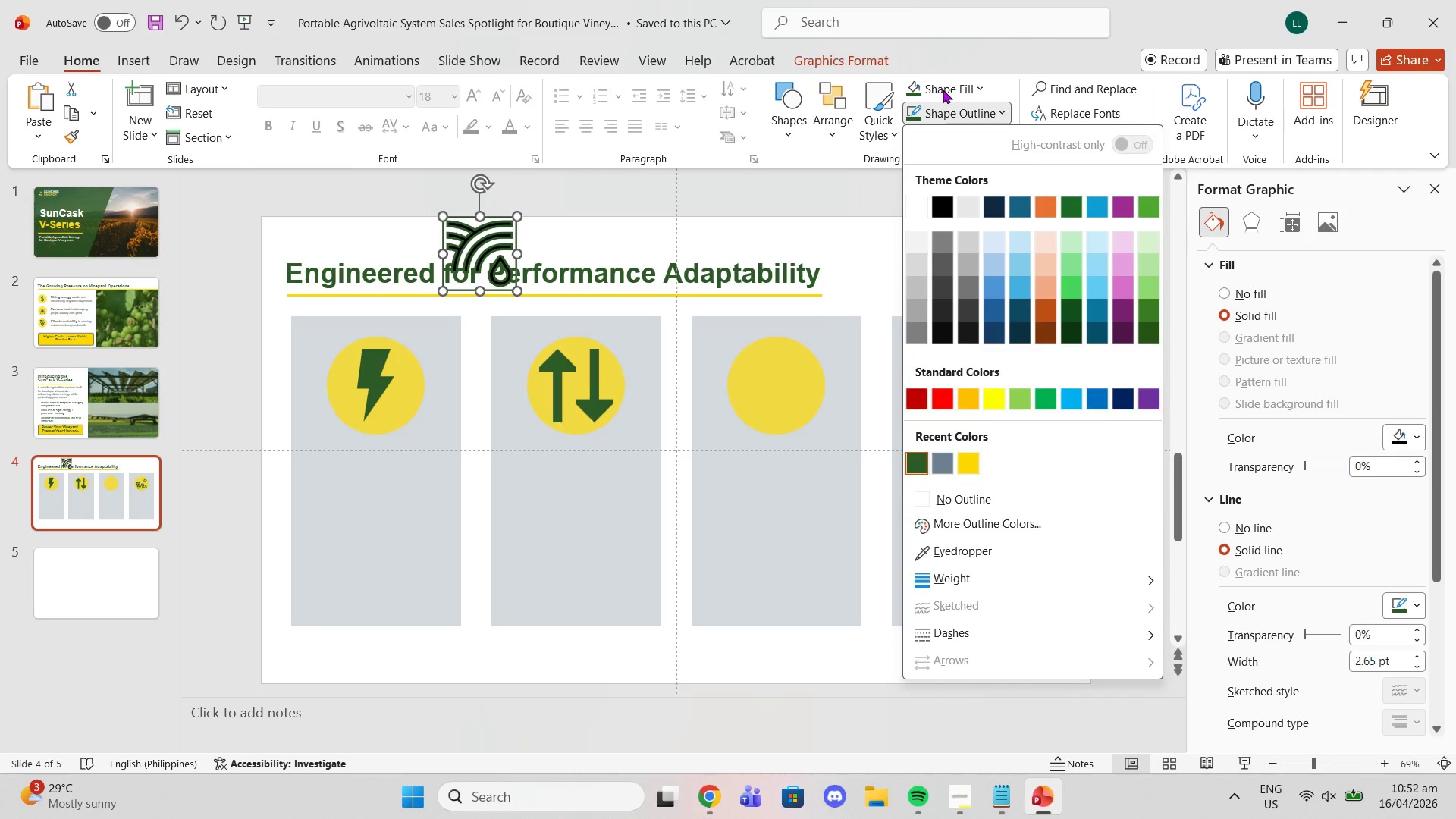 
left_click([943, 89])
 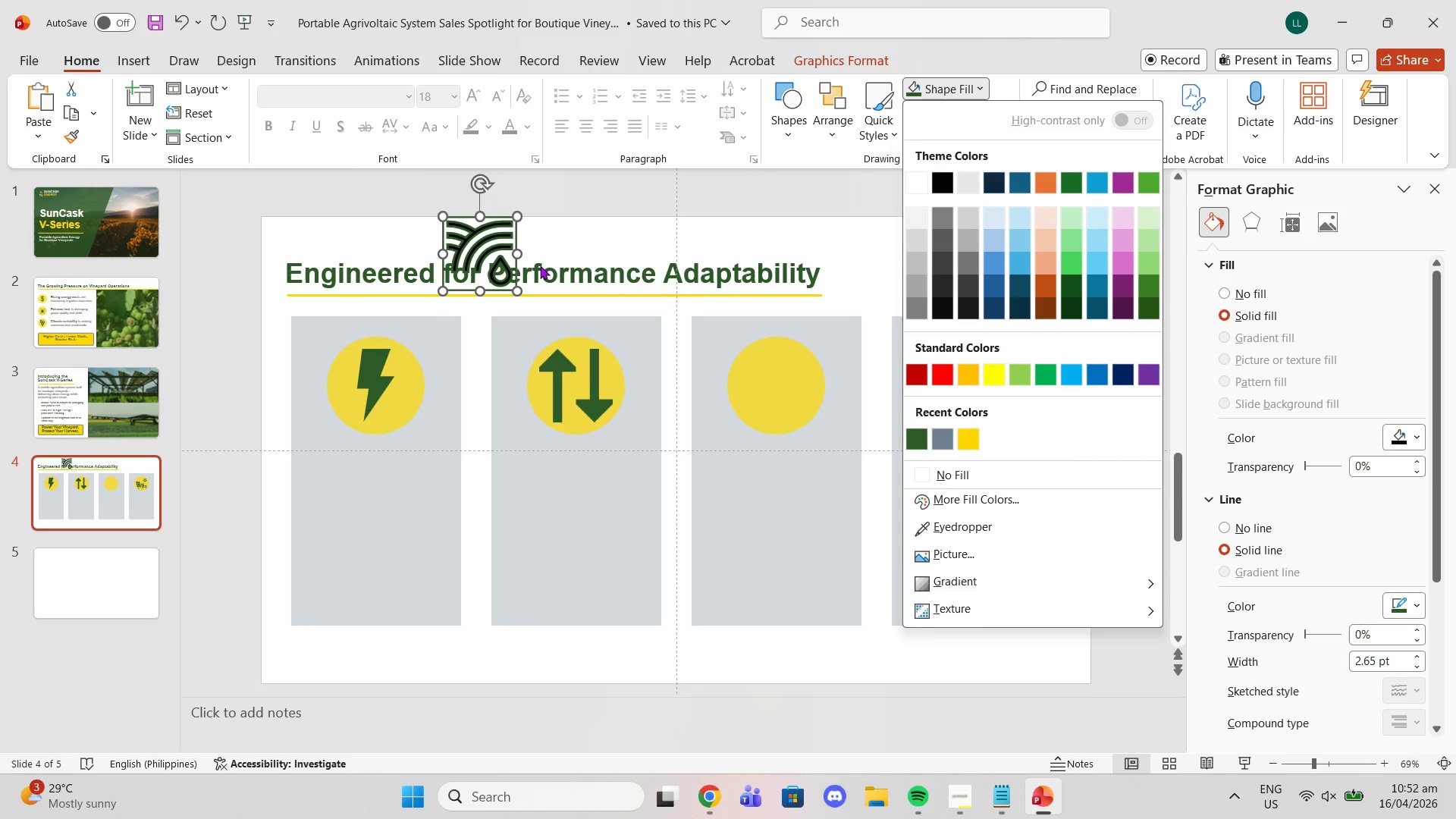 
key(Delete)
 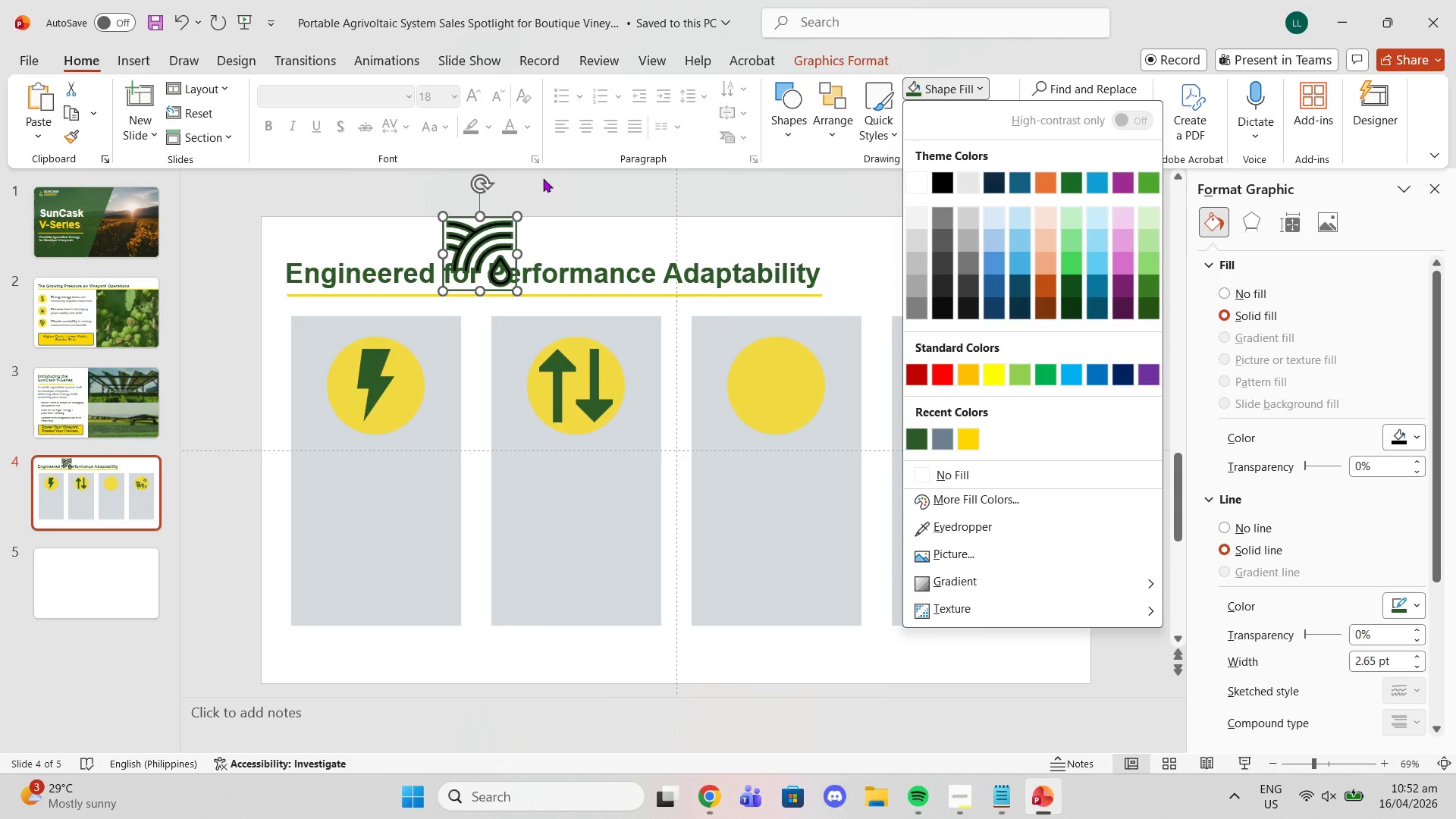 
left_click([614, 171])
 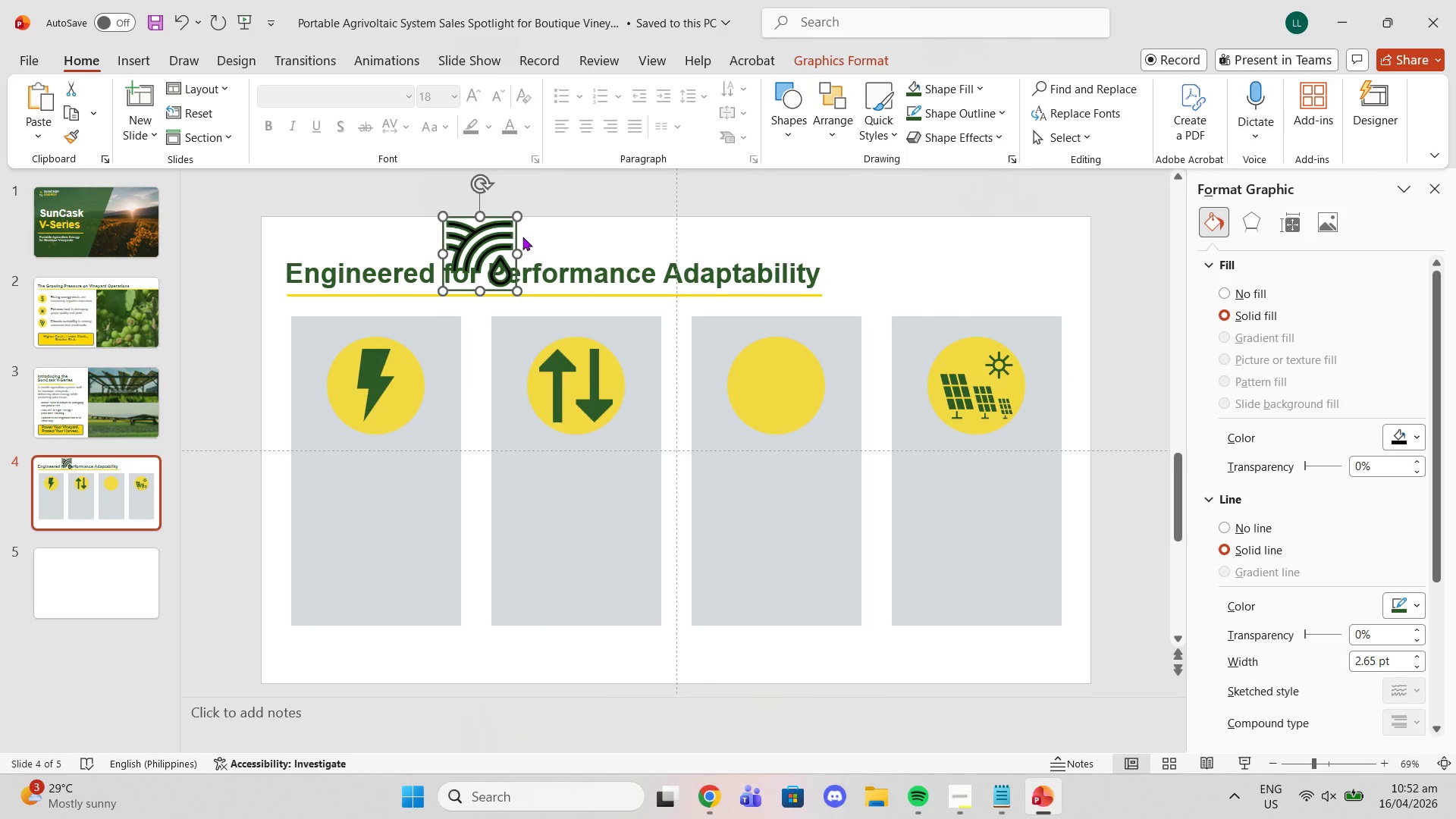 
key(Delete)
 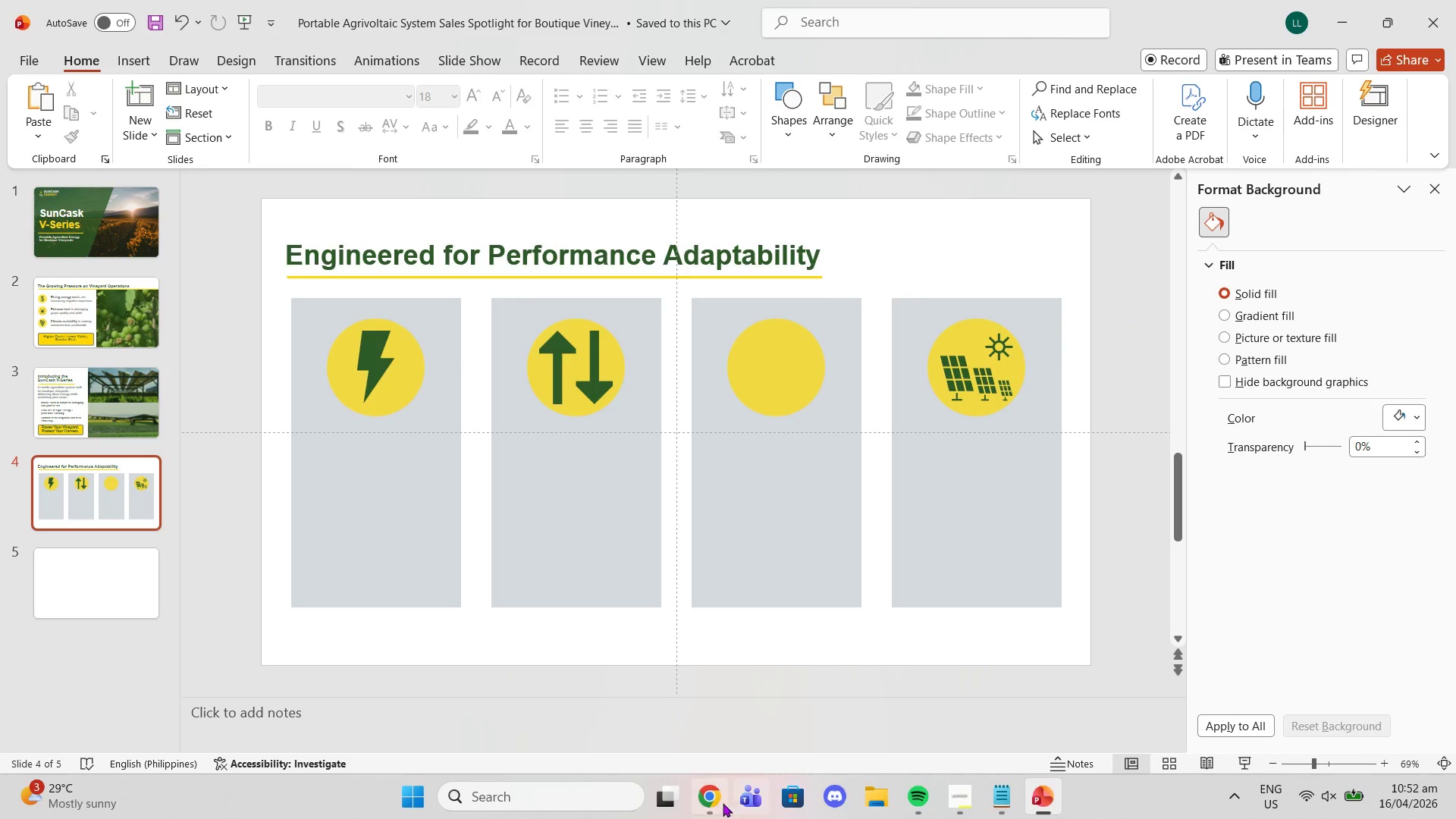 
left_click([715, 803])
 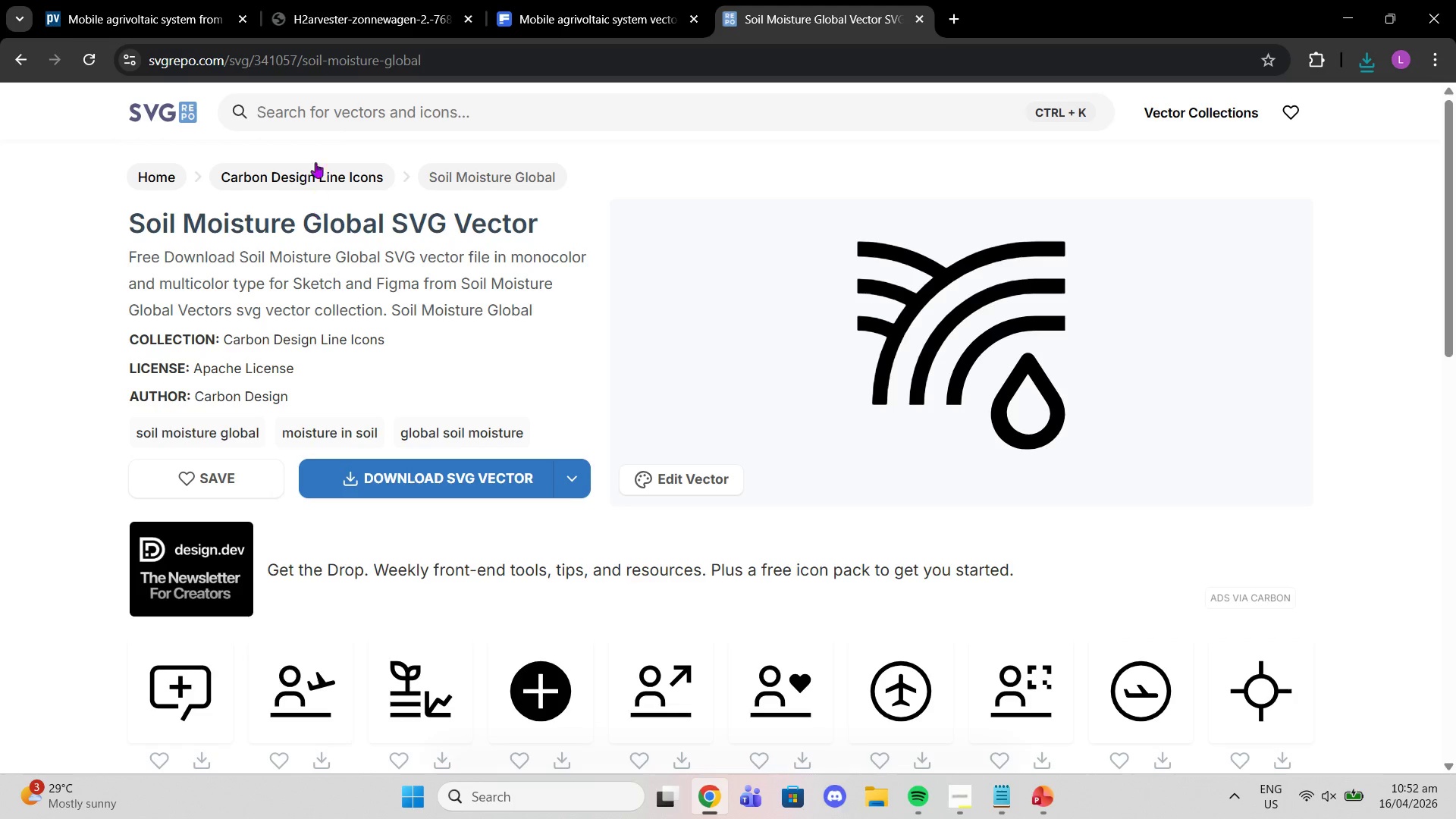 
left_click([318, 116])
 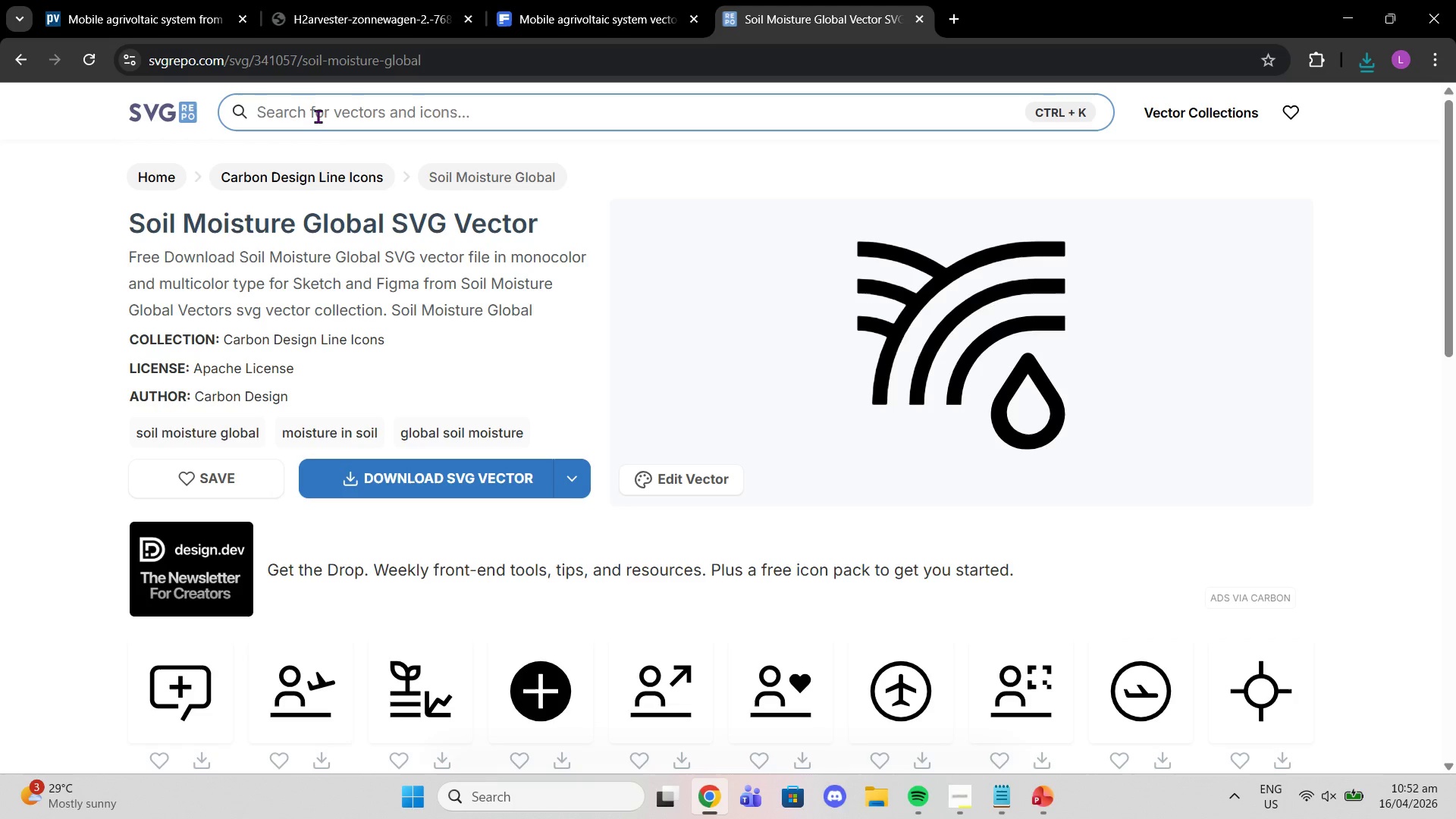 
type(soil)
 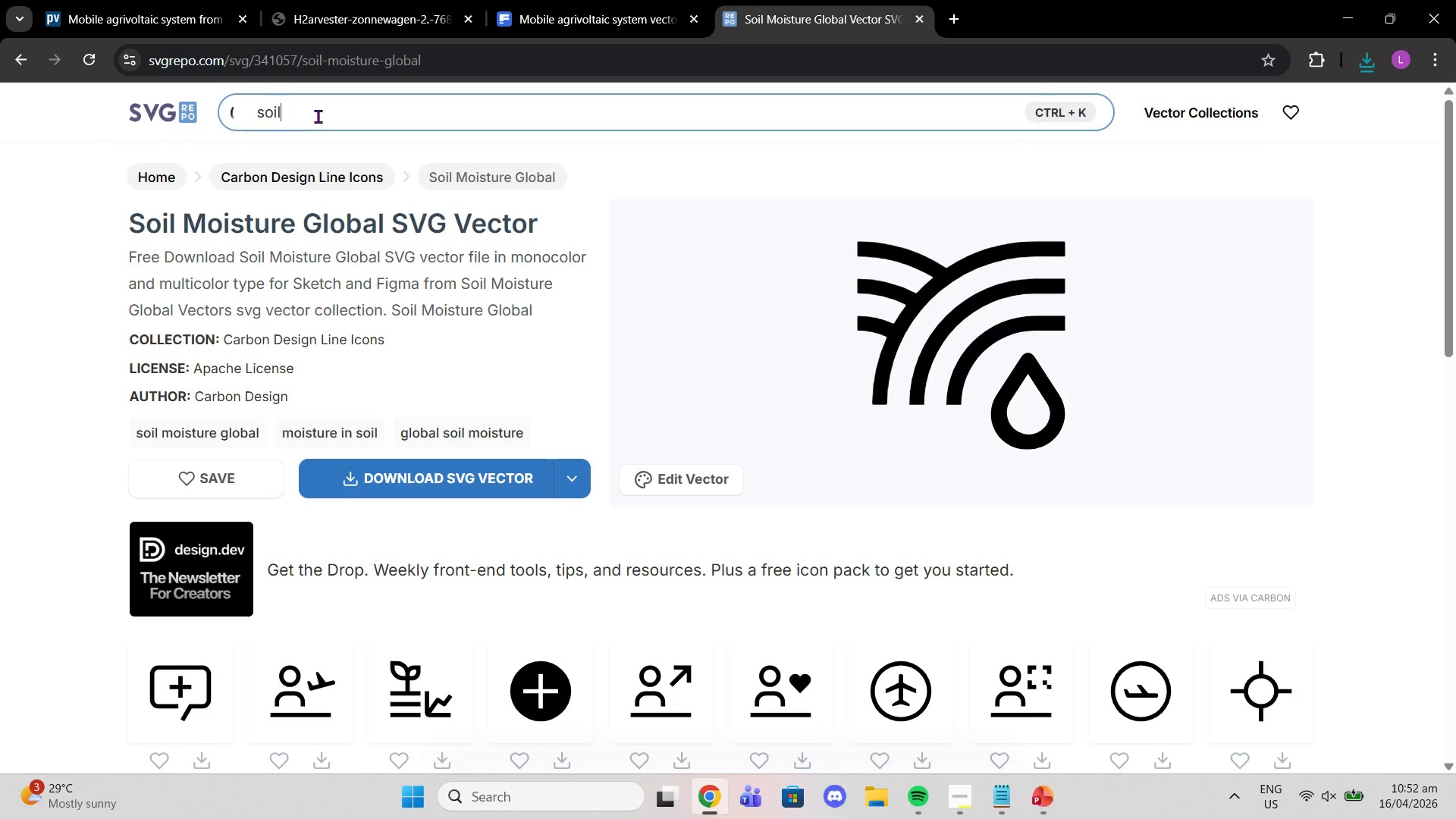 
key(Enter)
 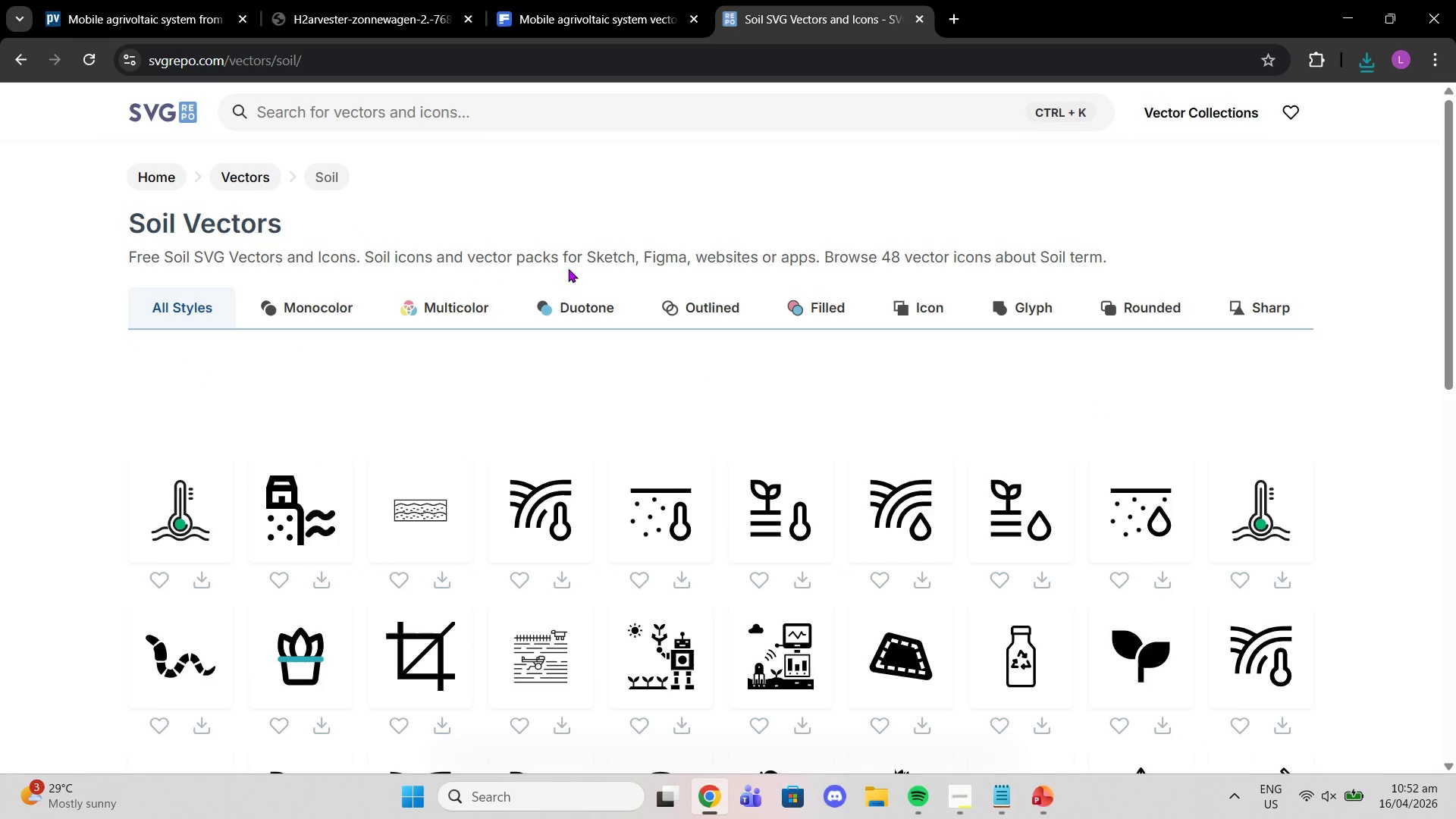 
wait(6.11)
 